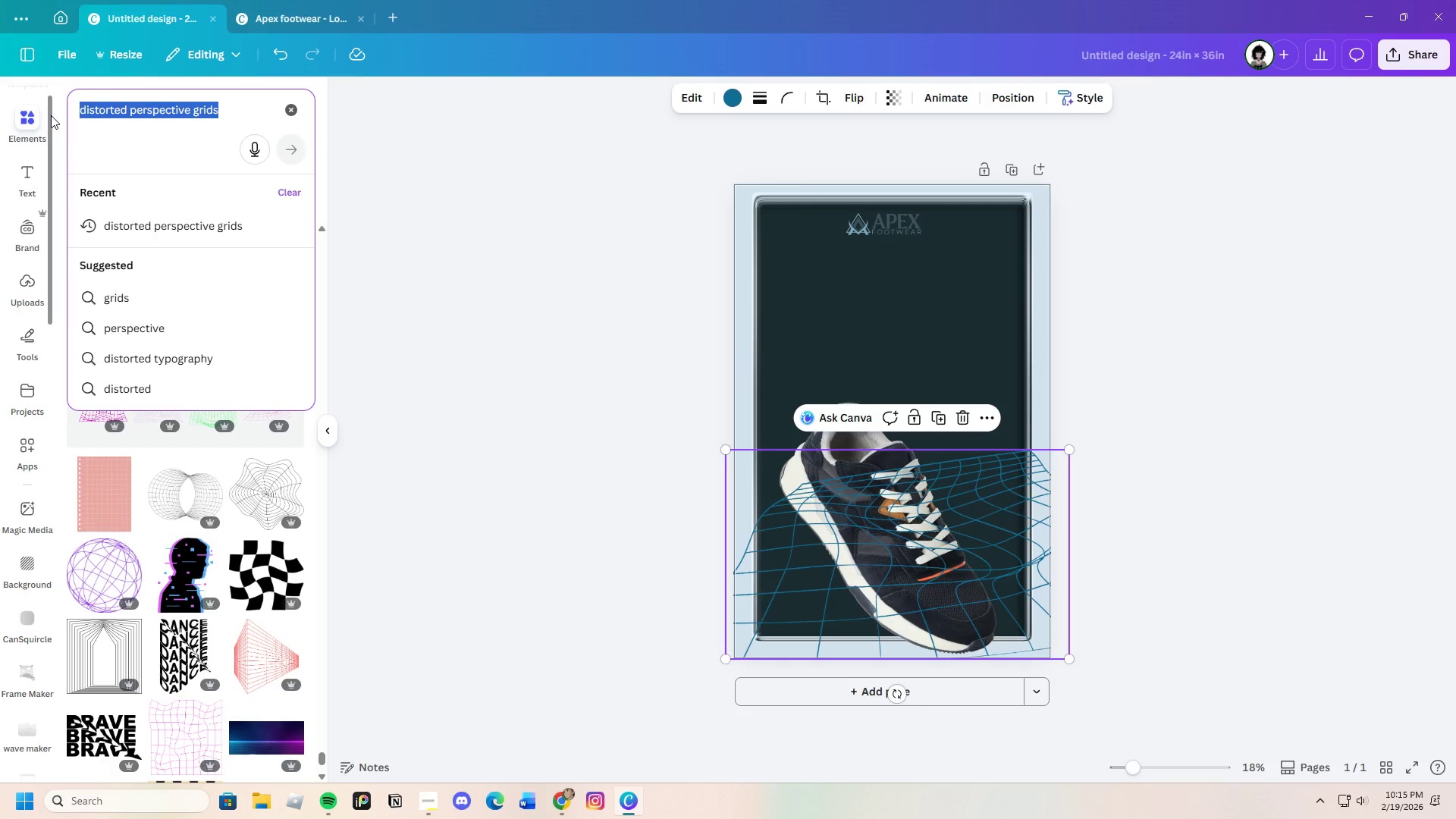 
key(Backspace)
type(gradient blue')
key(Backspace)
 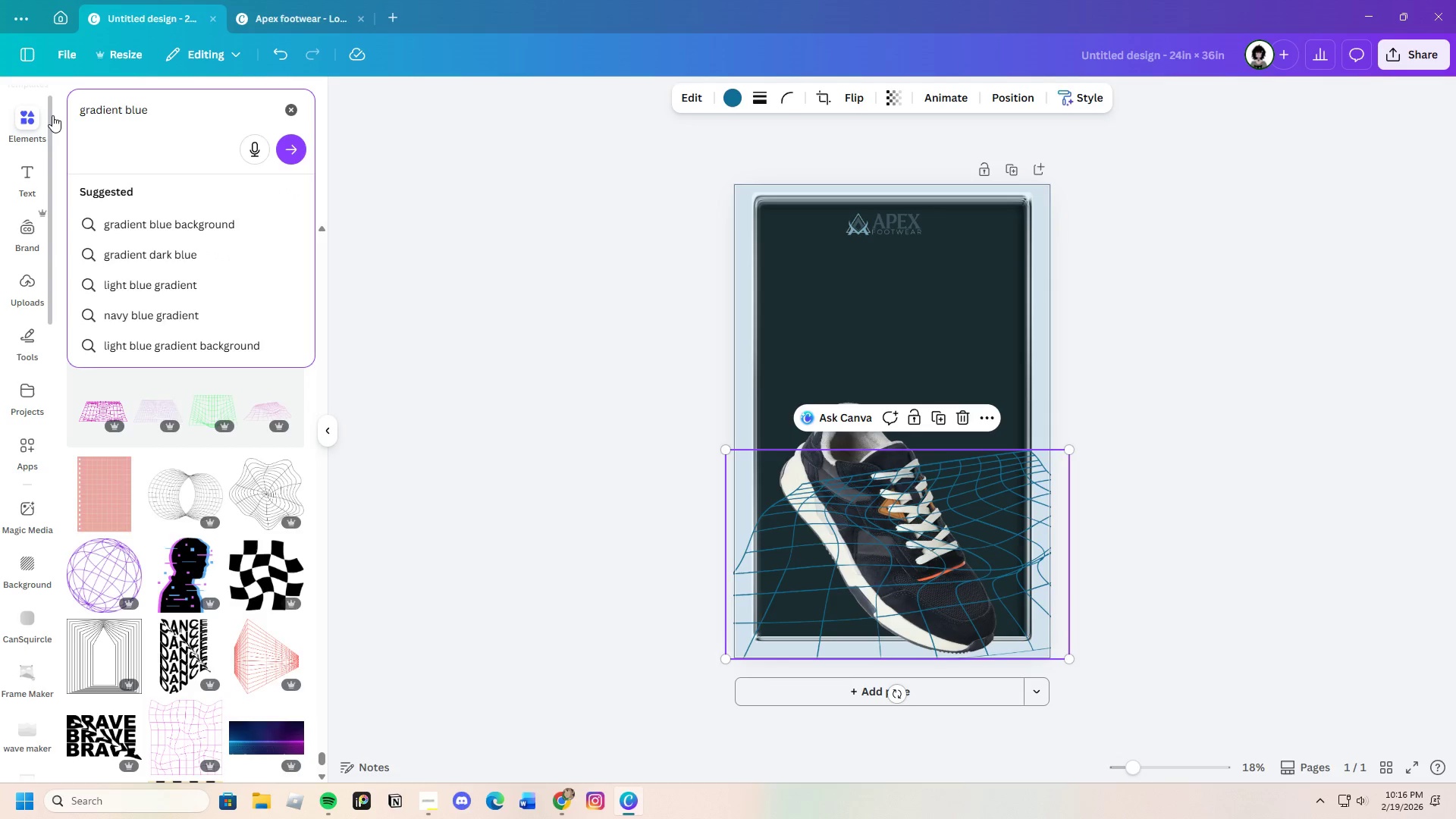 
key(Enter)
 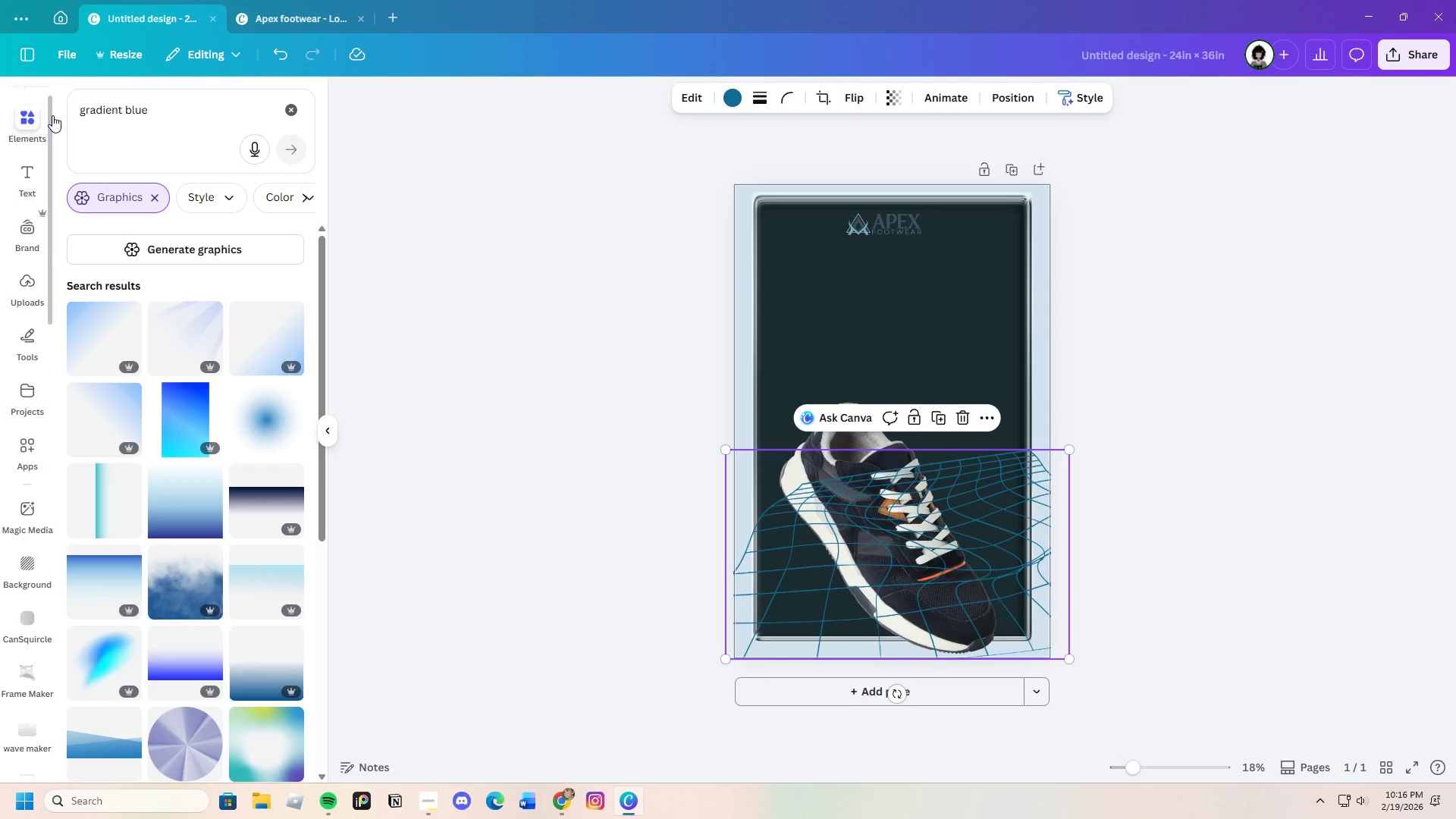 
wait(16.42)
 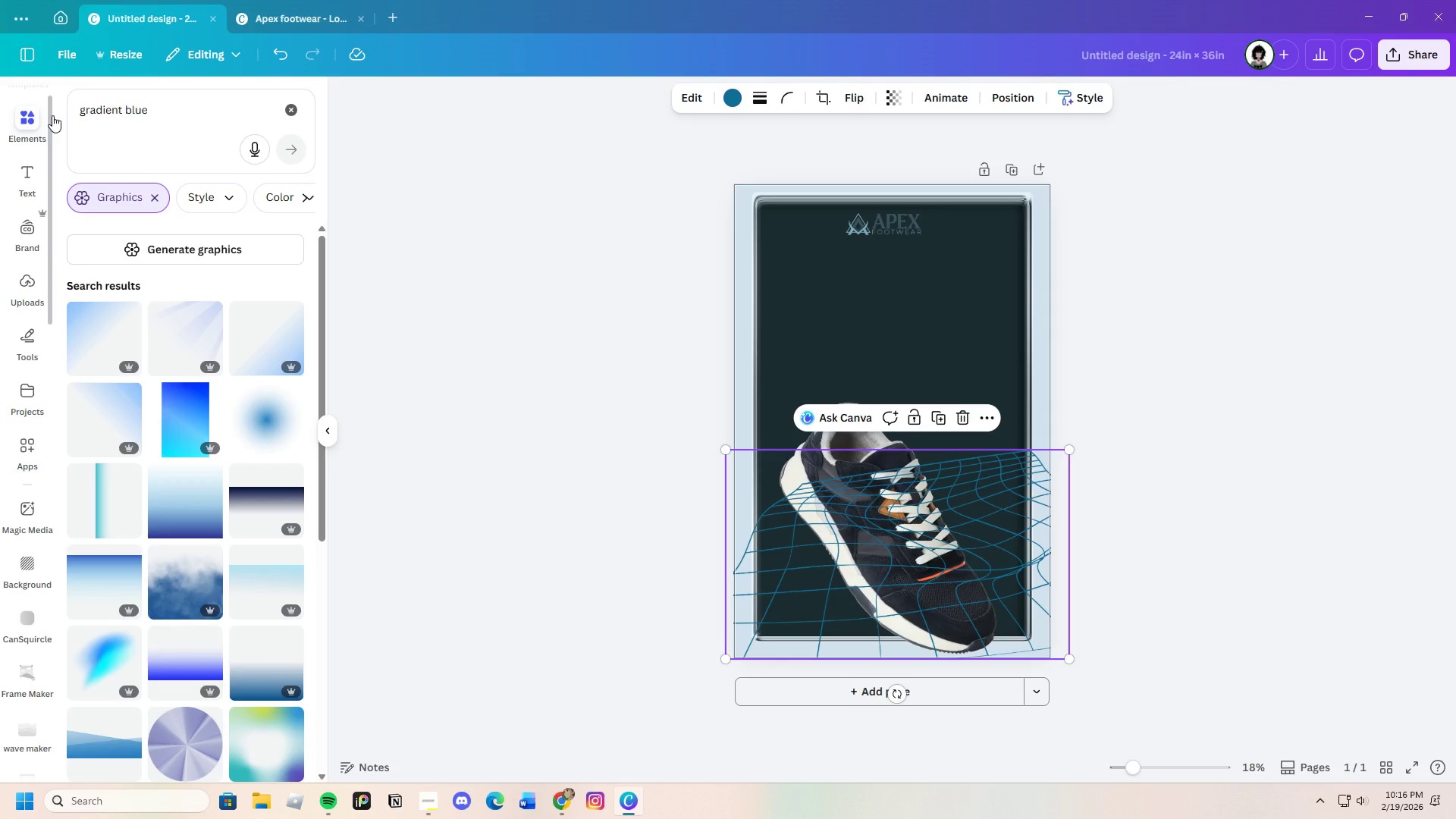 
scroll: coordinate [225, 582], scroll_direction: down, amount: 23.0
 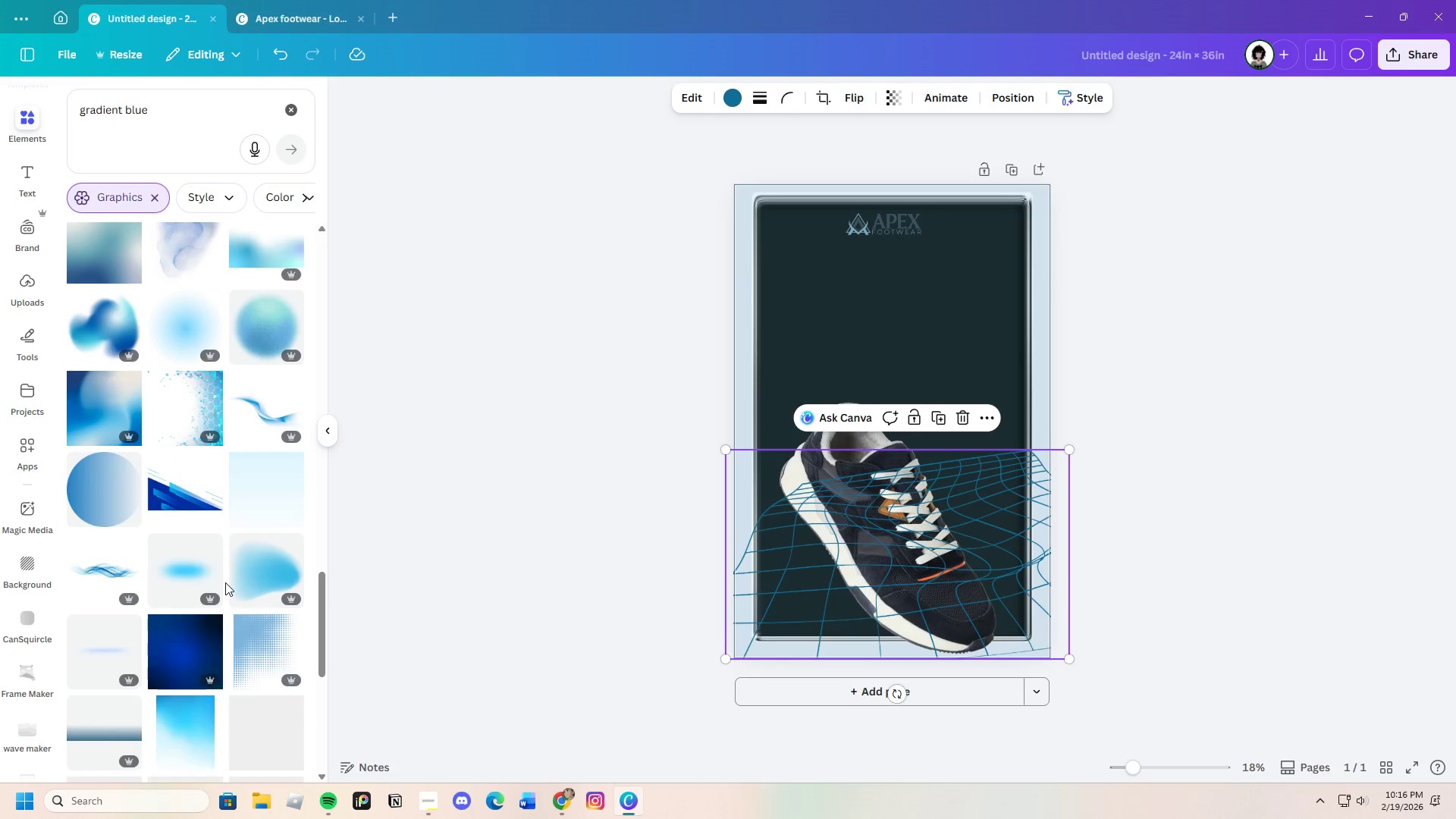 
scroll: coordinate [228, 576], scroll_direction: down, amount: 25.0
 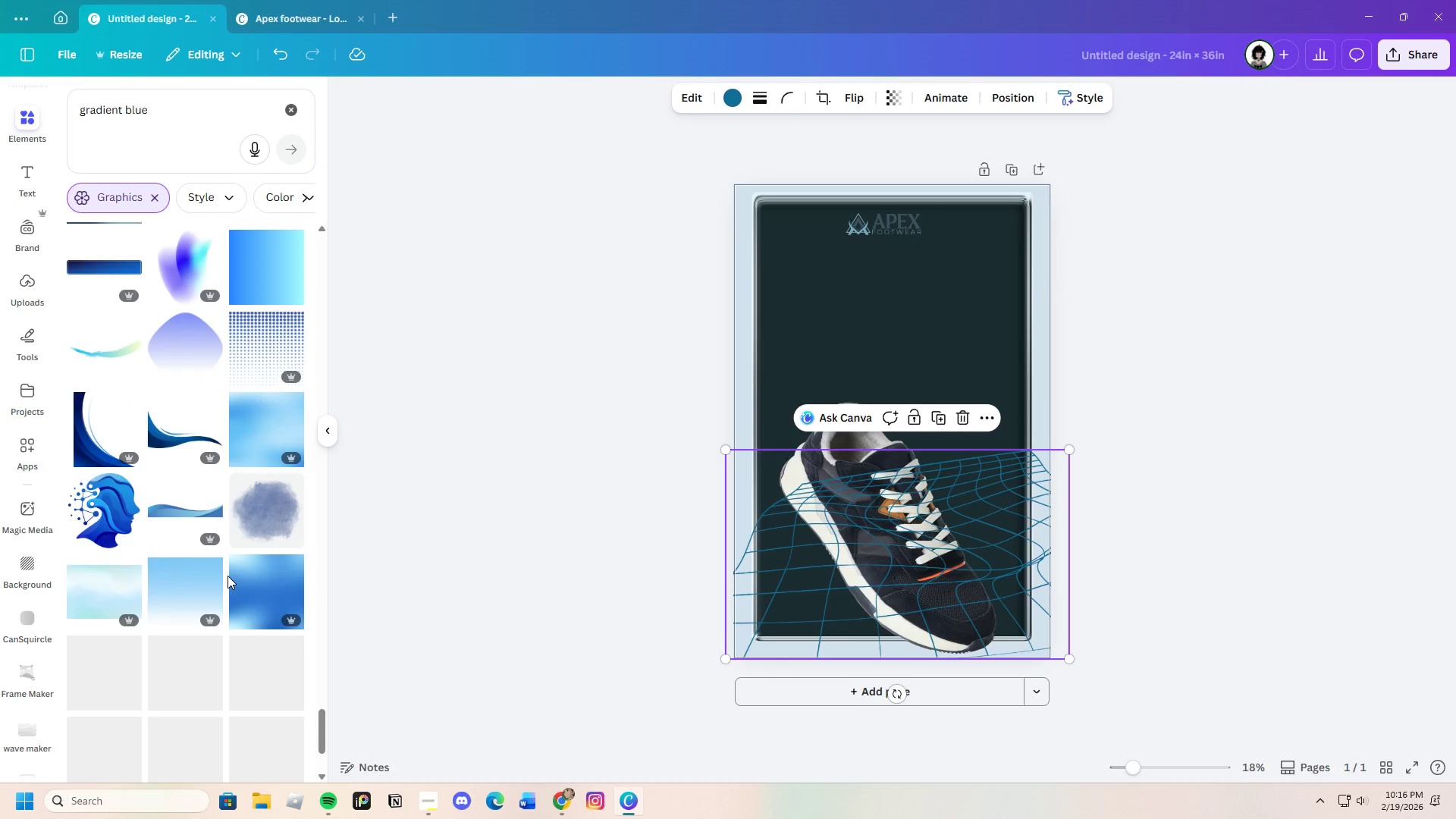 
scroll: coordinate [226, 609], scroll_direction: down, amount: 11.0
 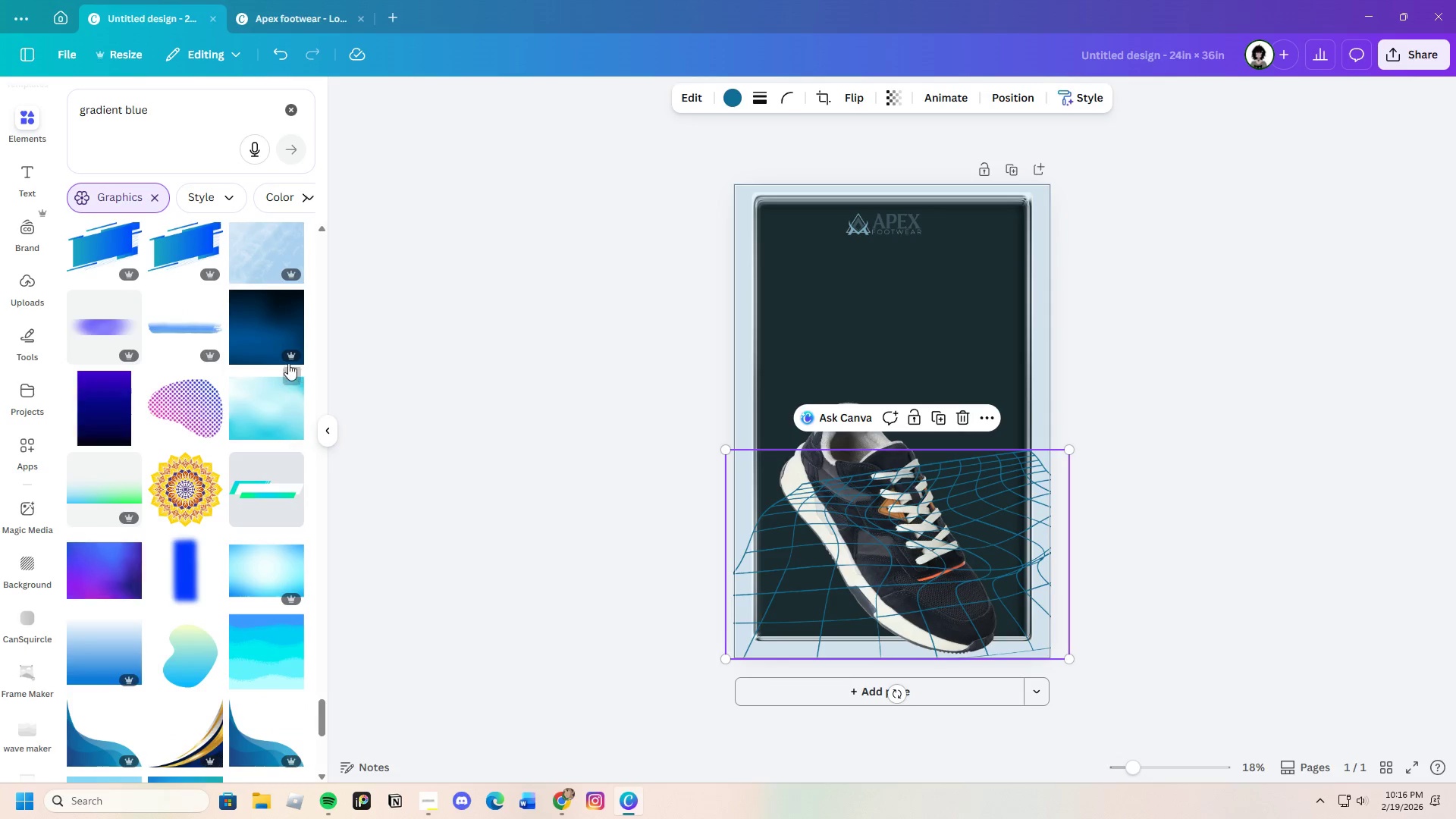 
left_click([259, 325])
 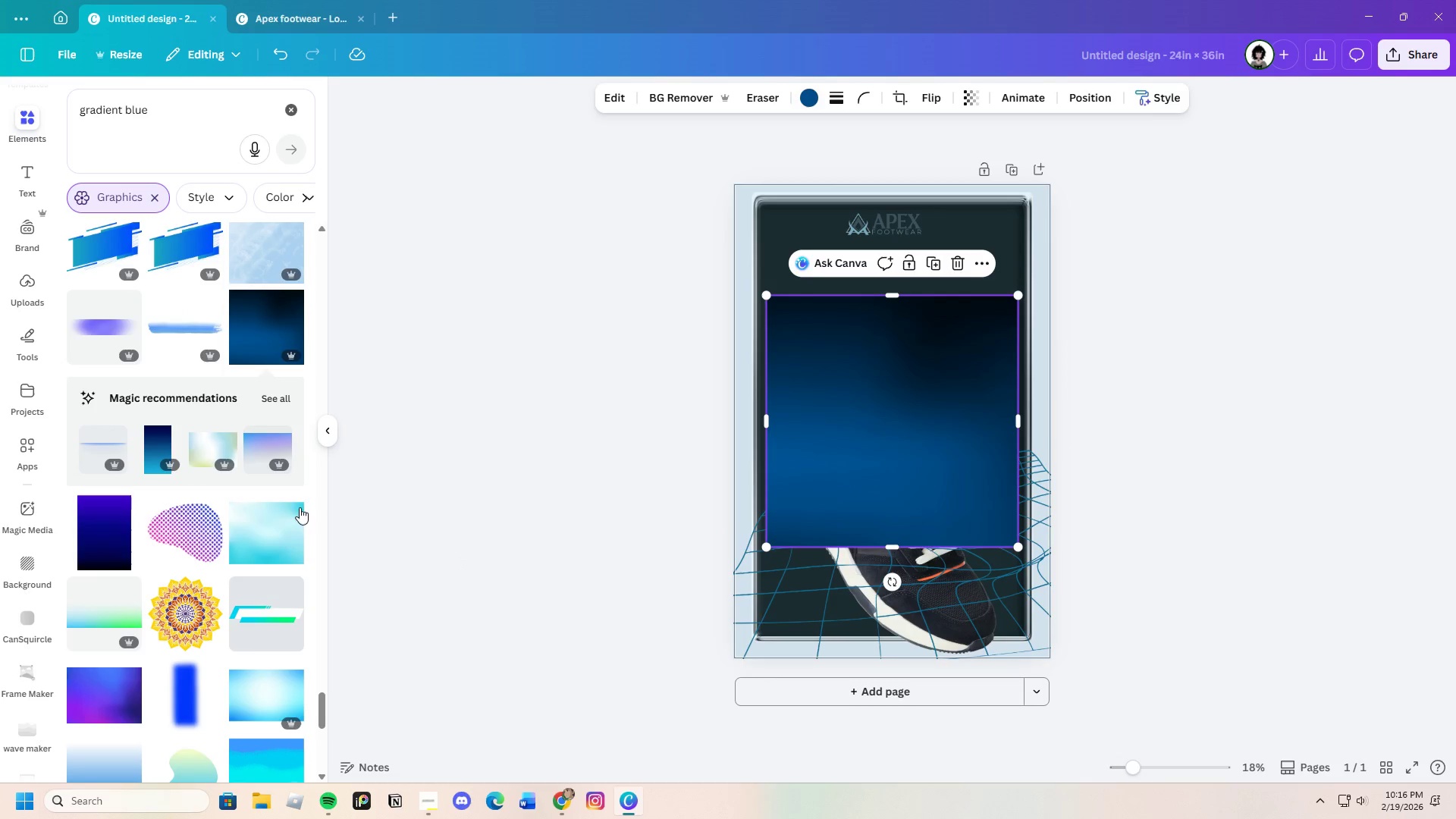 
left_click([280, 391])
 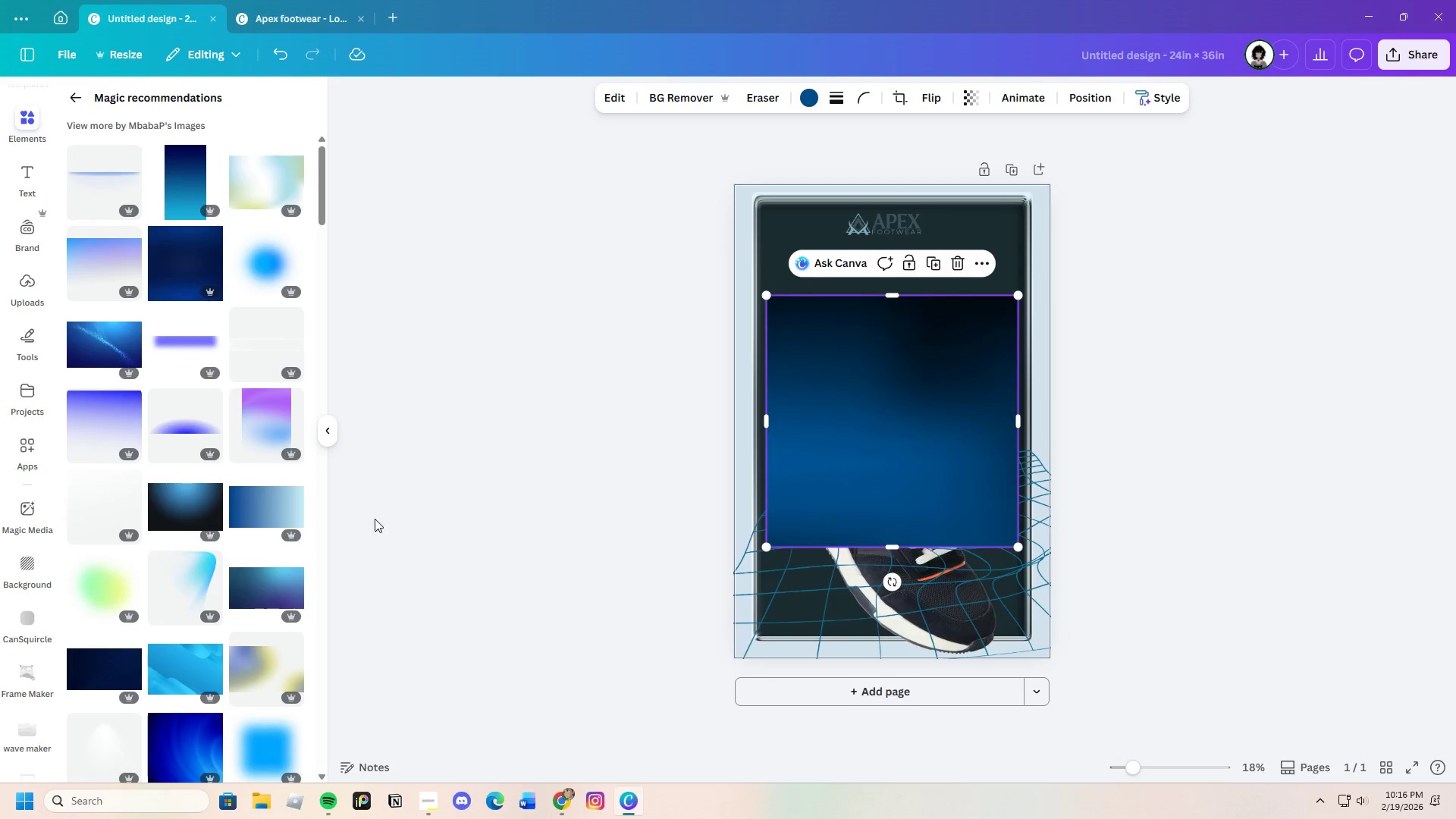 
scroll: coordinate [260, 591], scroll_direction: down, amount: 8.0
 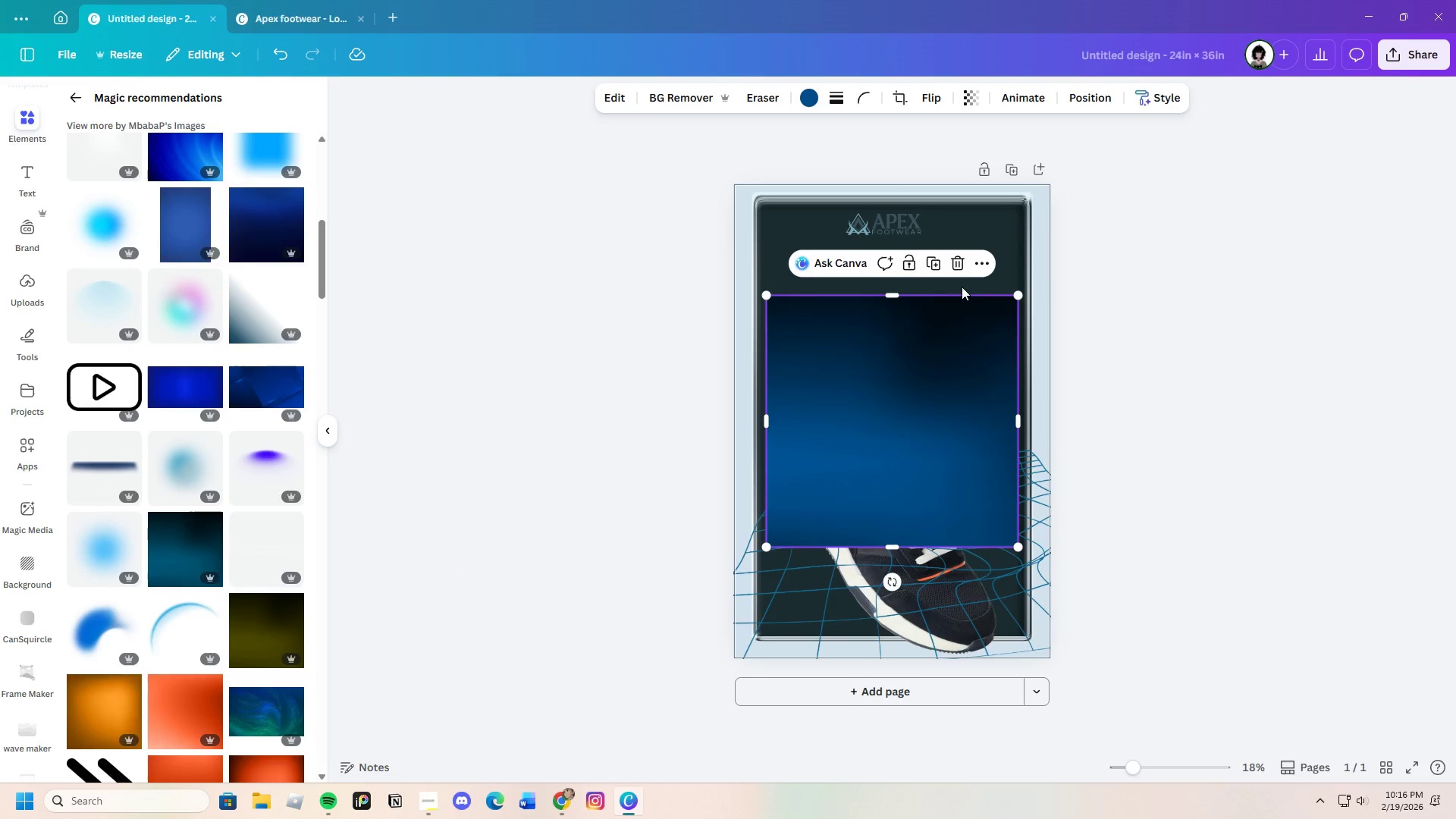 
left_click([954, 261])
 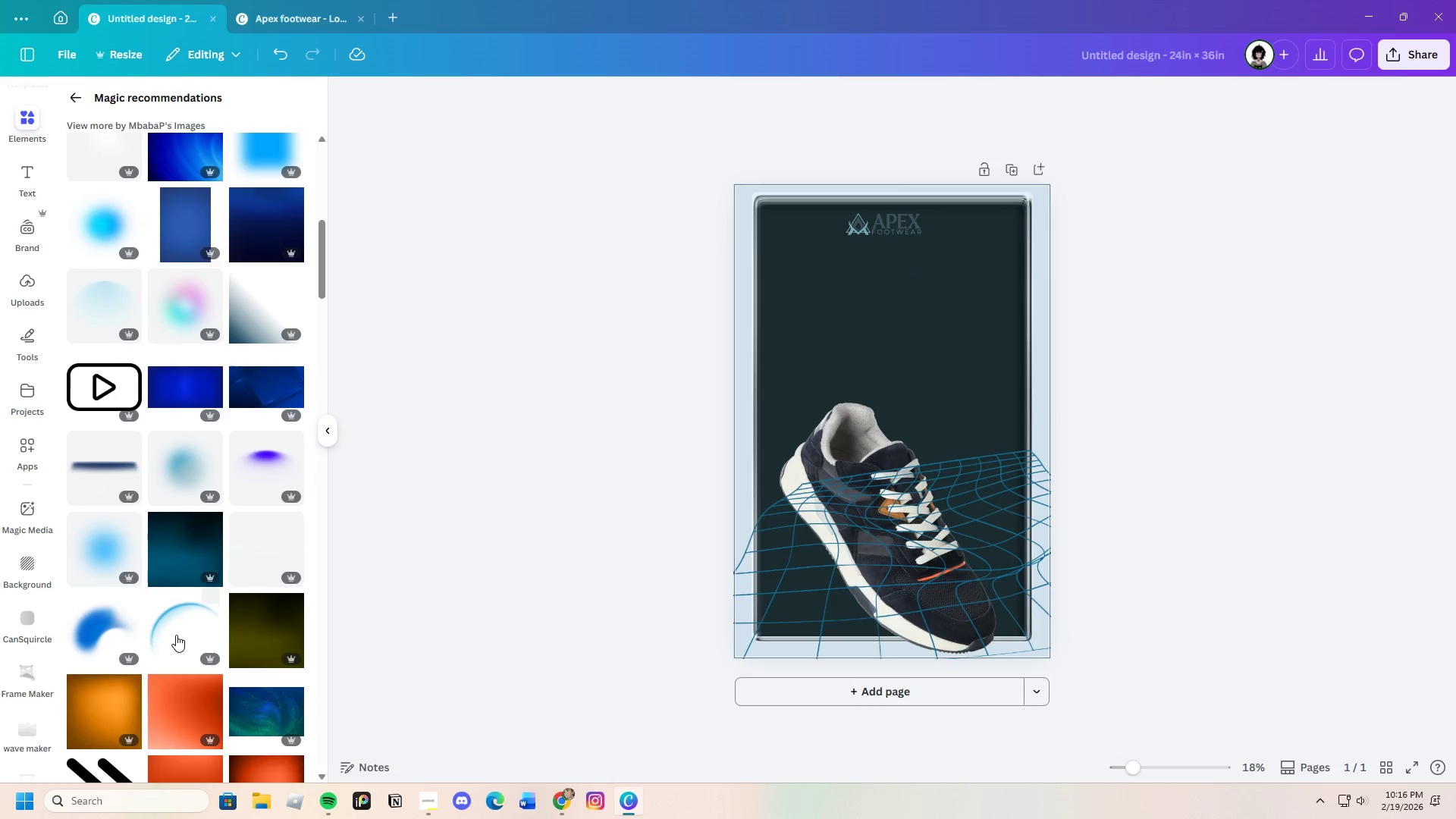 
scroll: coordinate [175, 637], scroll_direction: down, amount: 8.0
 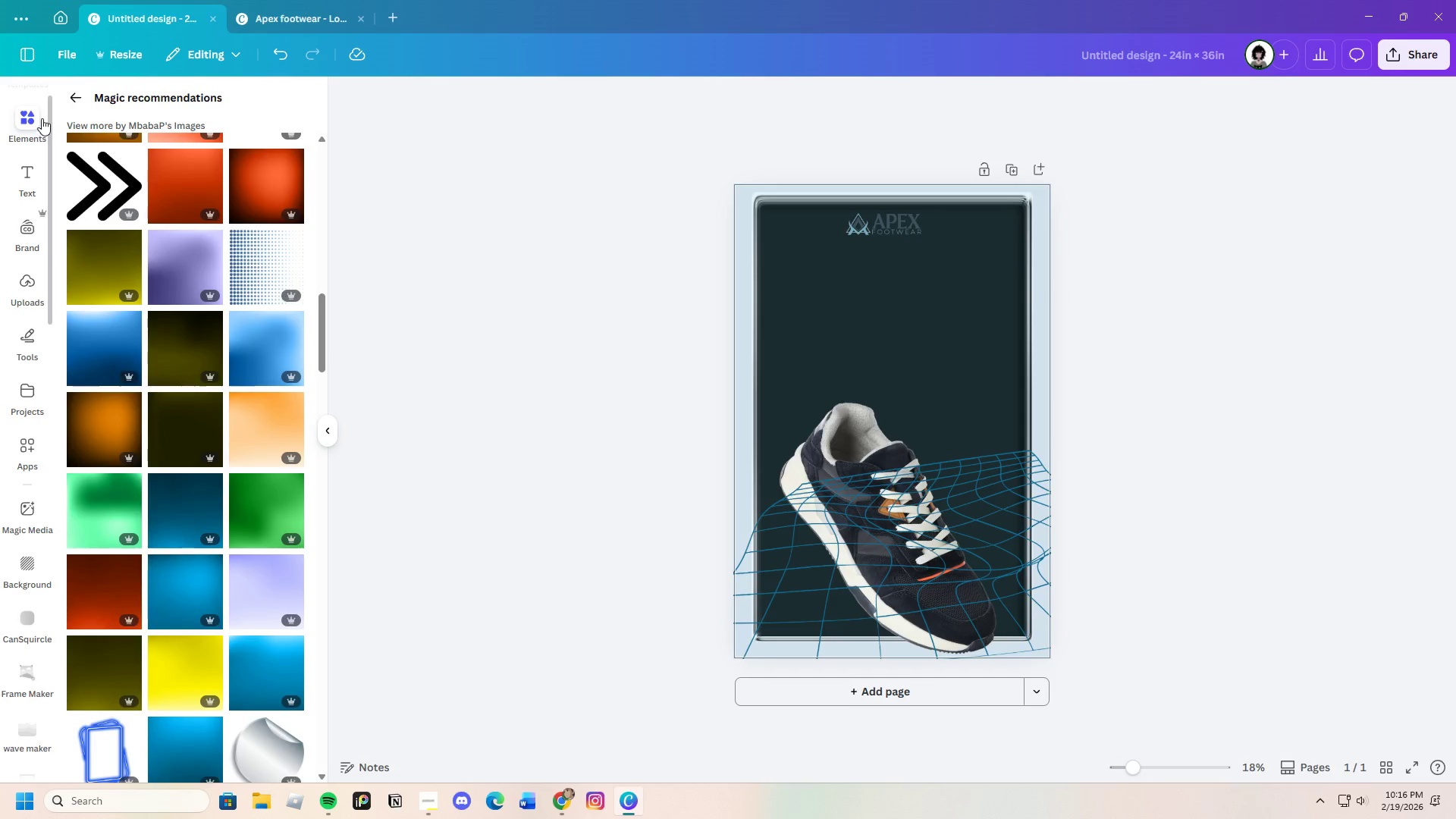 
left_click([67, 89])
 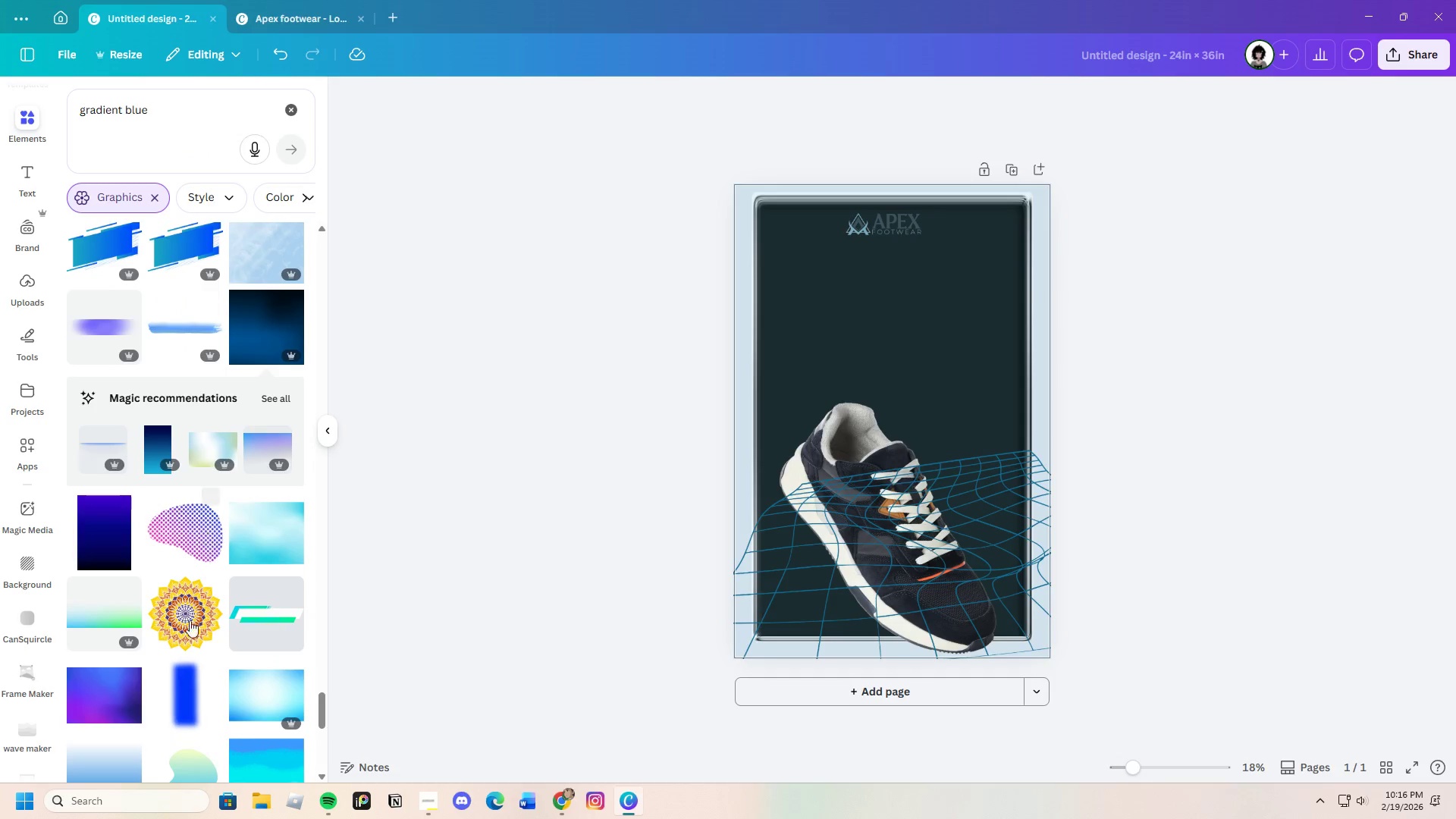 
scroll: coordinate [179, 664], scroll_direction: down, amount: 12.0
 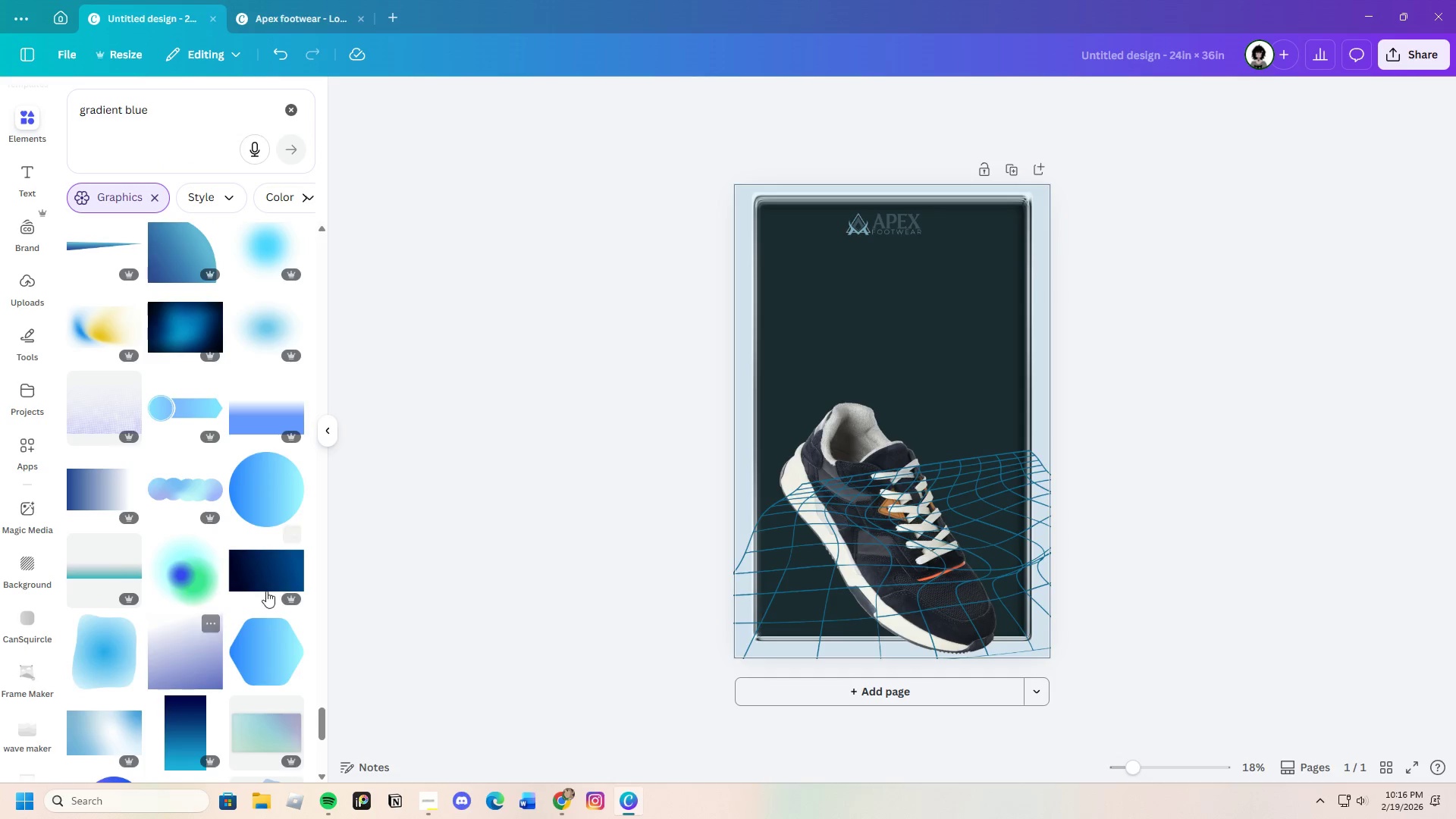 
left_click([275, 577])
 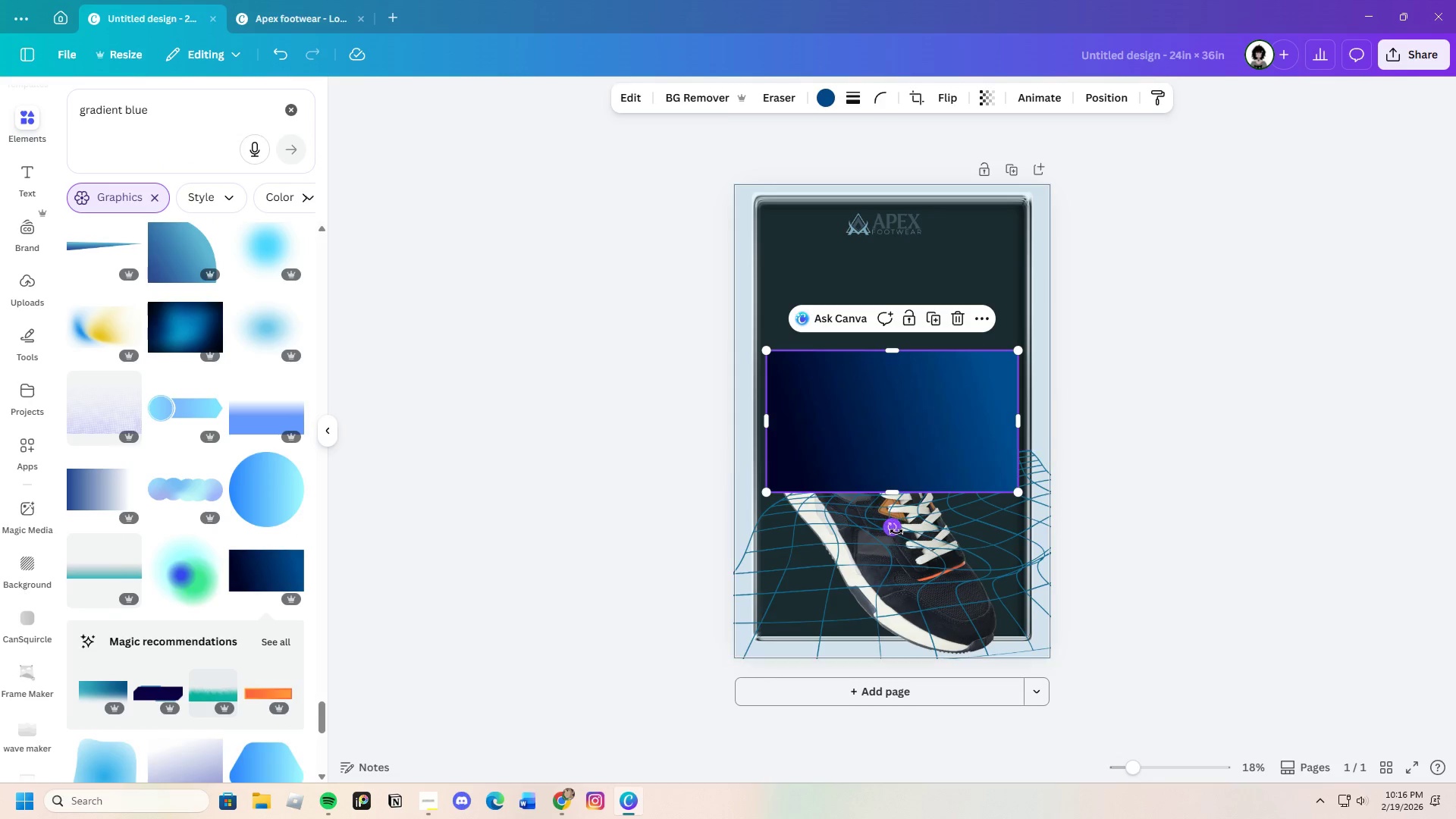 
left_click_drag(start_coordinate=[896, 526], to_coordinate=[1023, 417])
 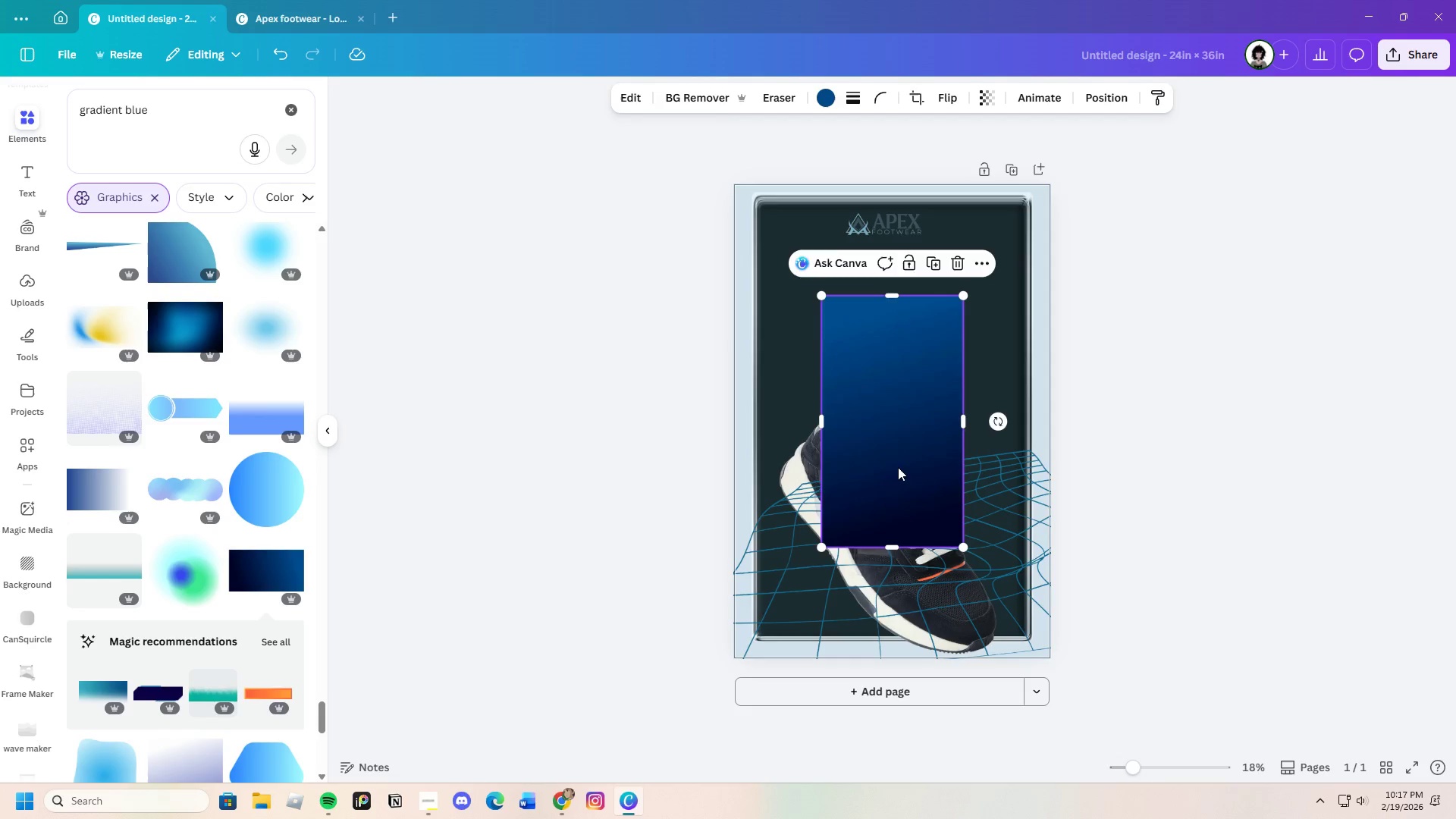 
left_click_drag(start_coordinate=[898, 467], to_coordinate=[863, 398])
 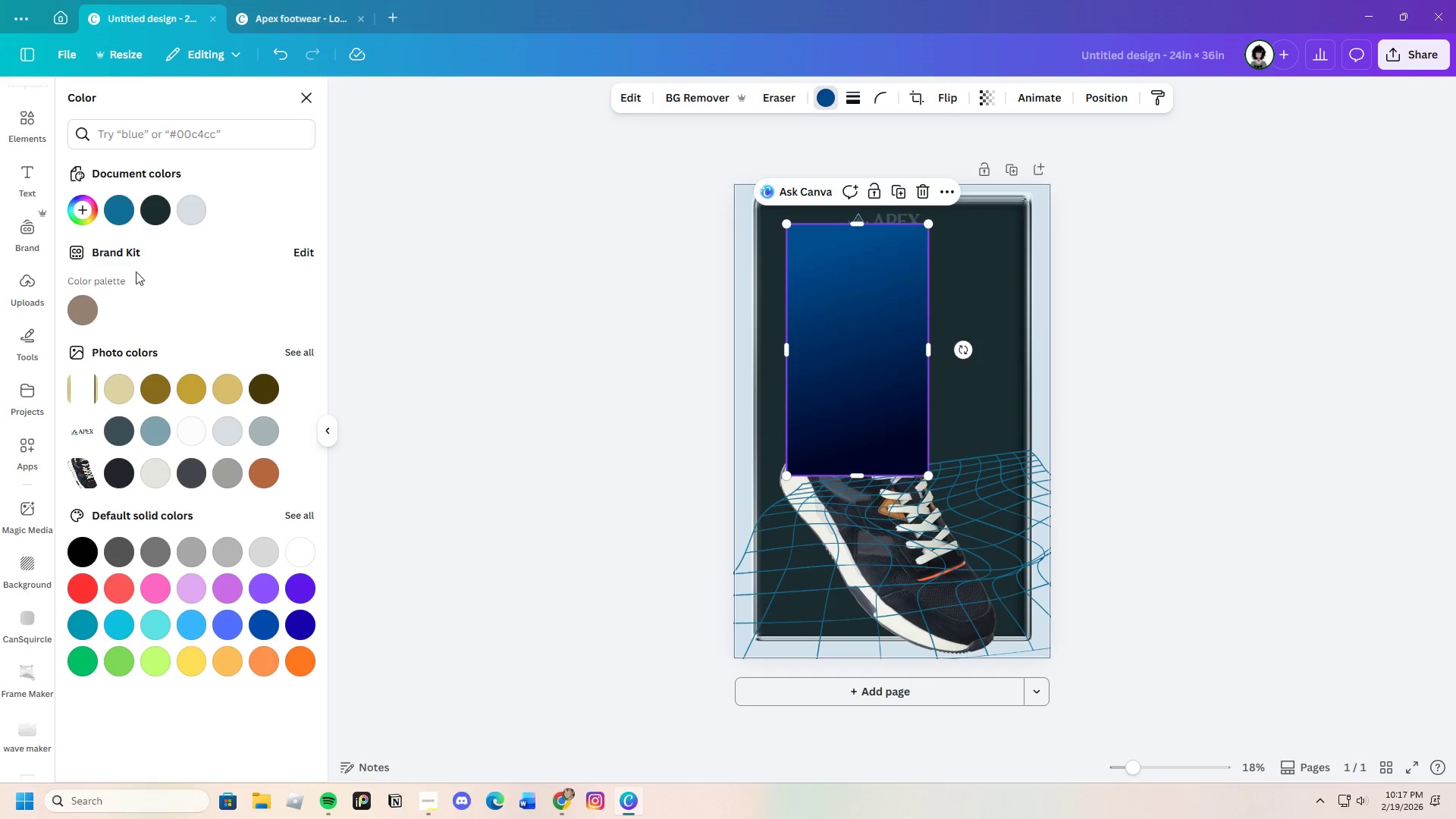 
left_click_drag(start_coordinate=[101, 206], to_coordinate=[106, 205])
 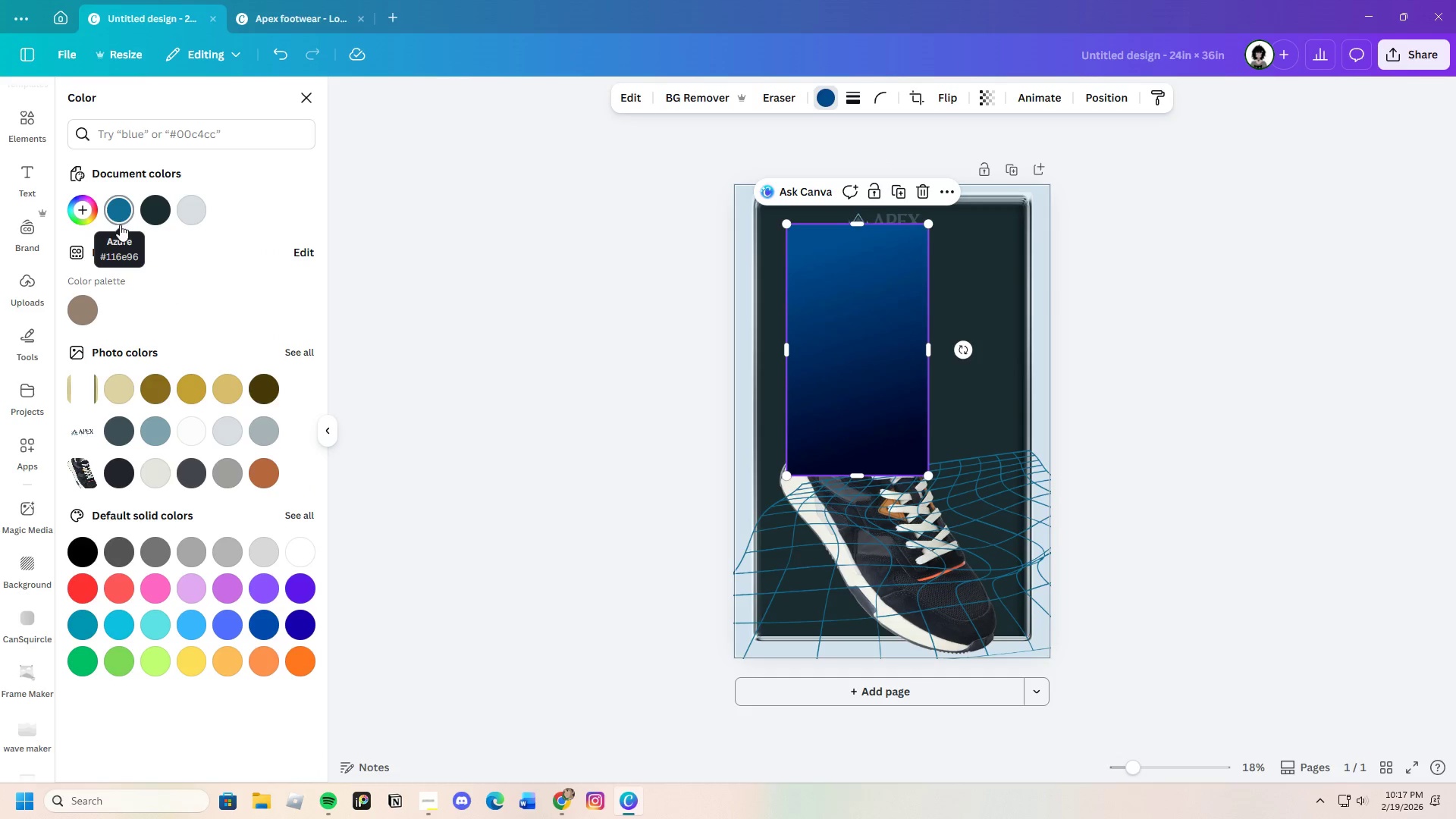 
left_click([121, 216])
 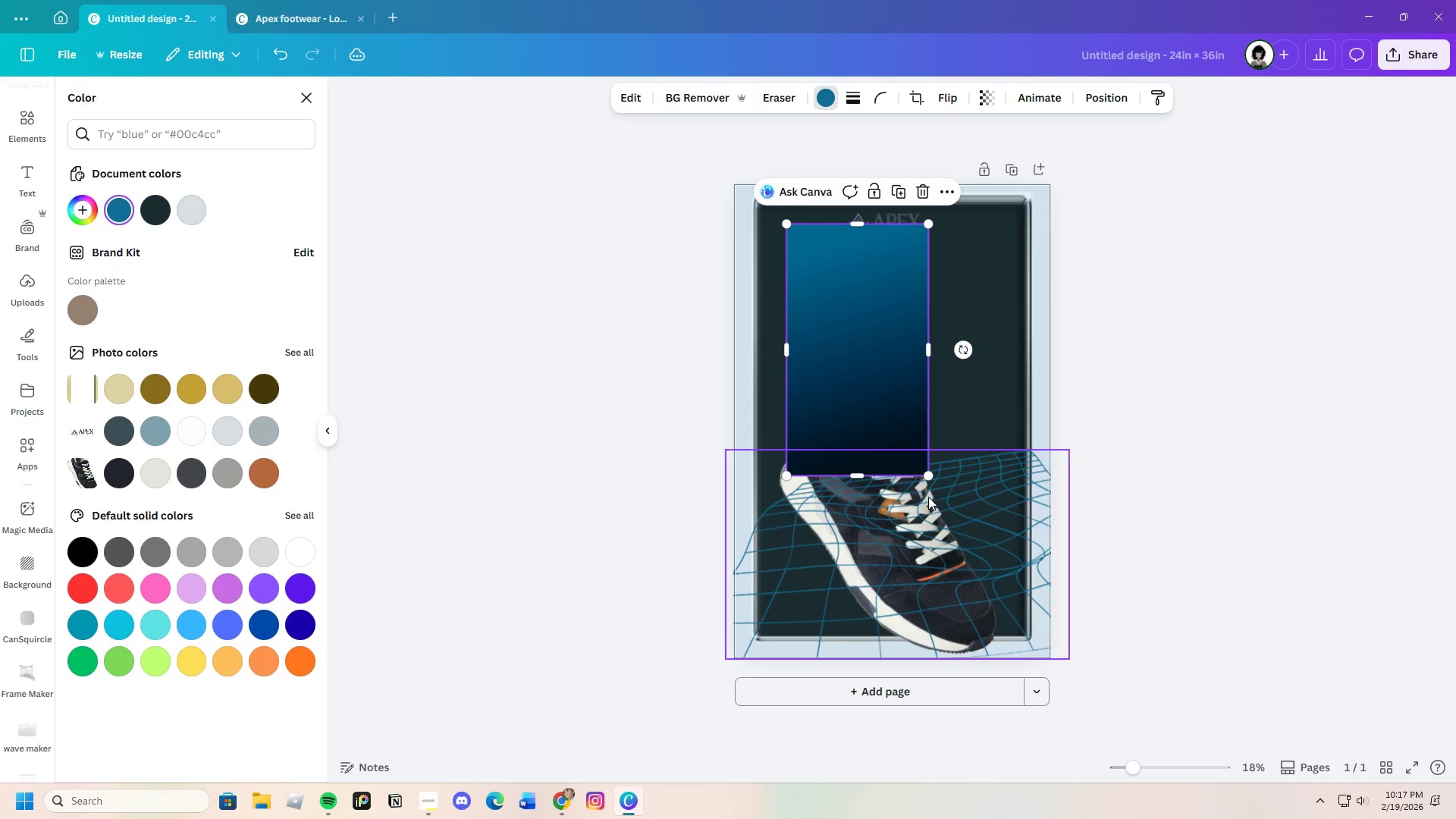 
left_click_drag(start_coordinate=[931, 476], to_coordinate=[1015, 608])
 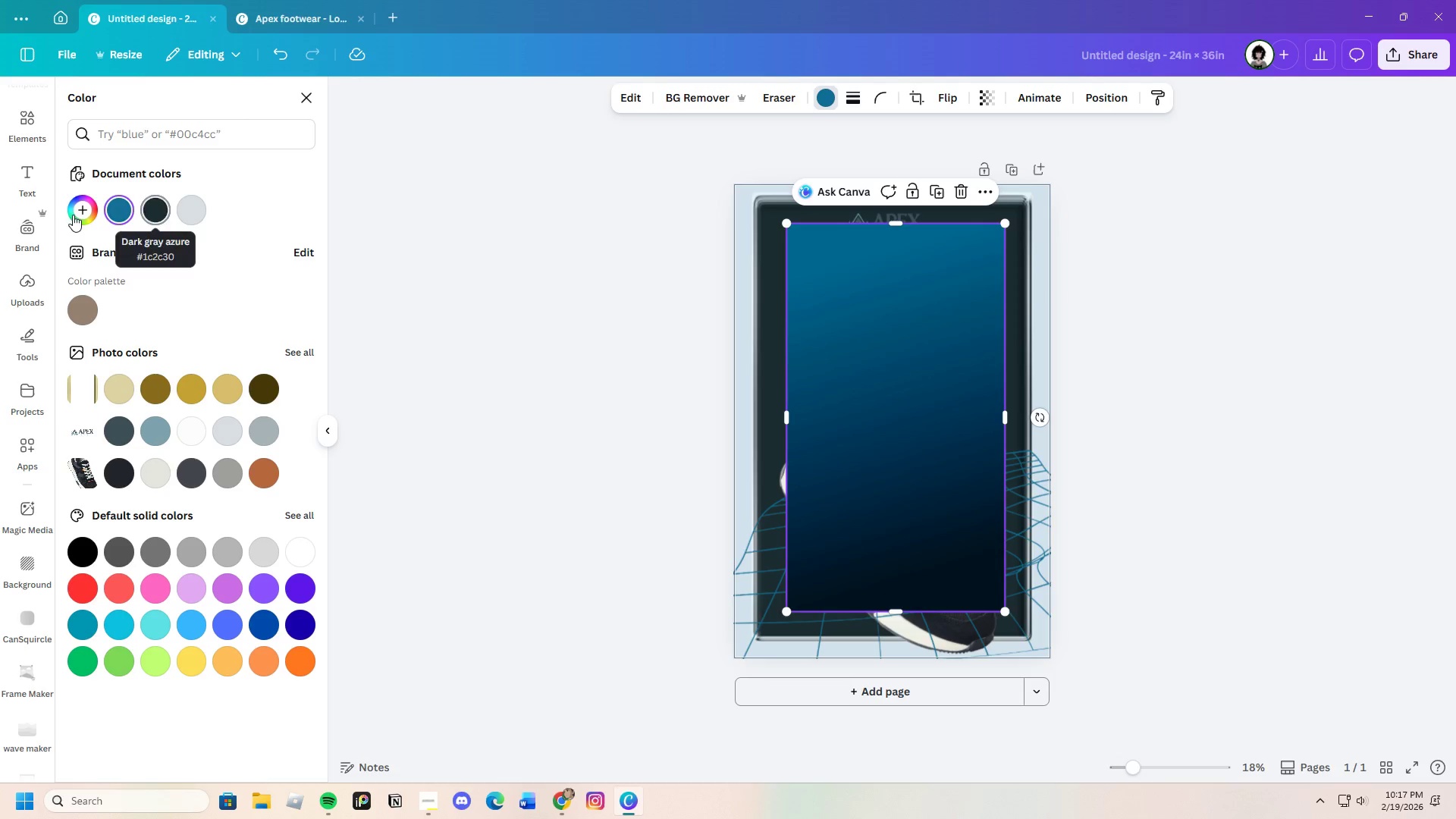 
left_click([79, 203])
 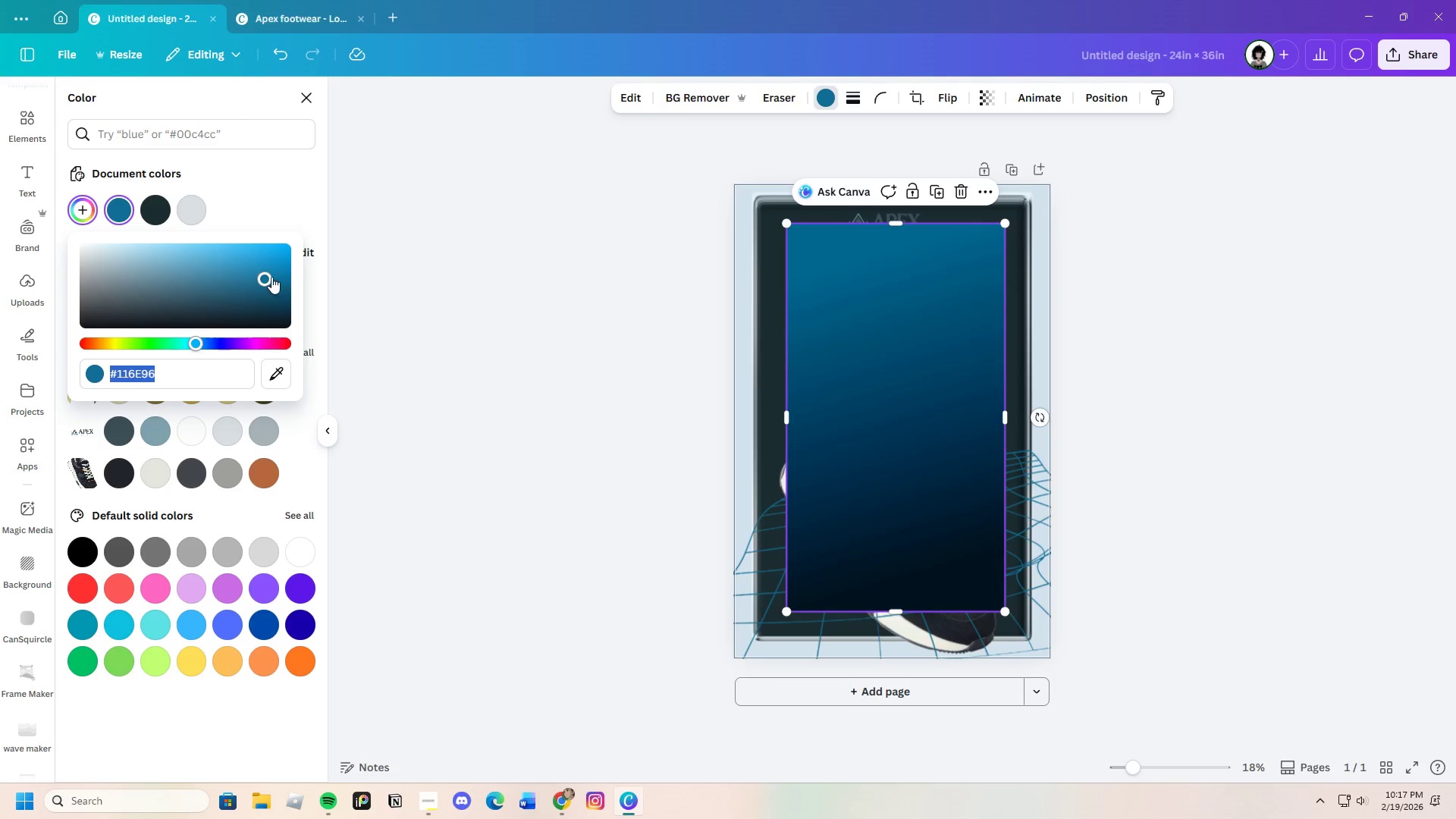 
left_click_drag(start_coordinate=[263, 275], to_coordinate=[253, 290])
 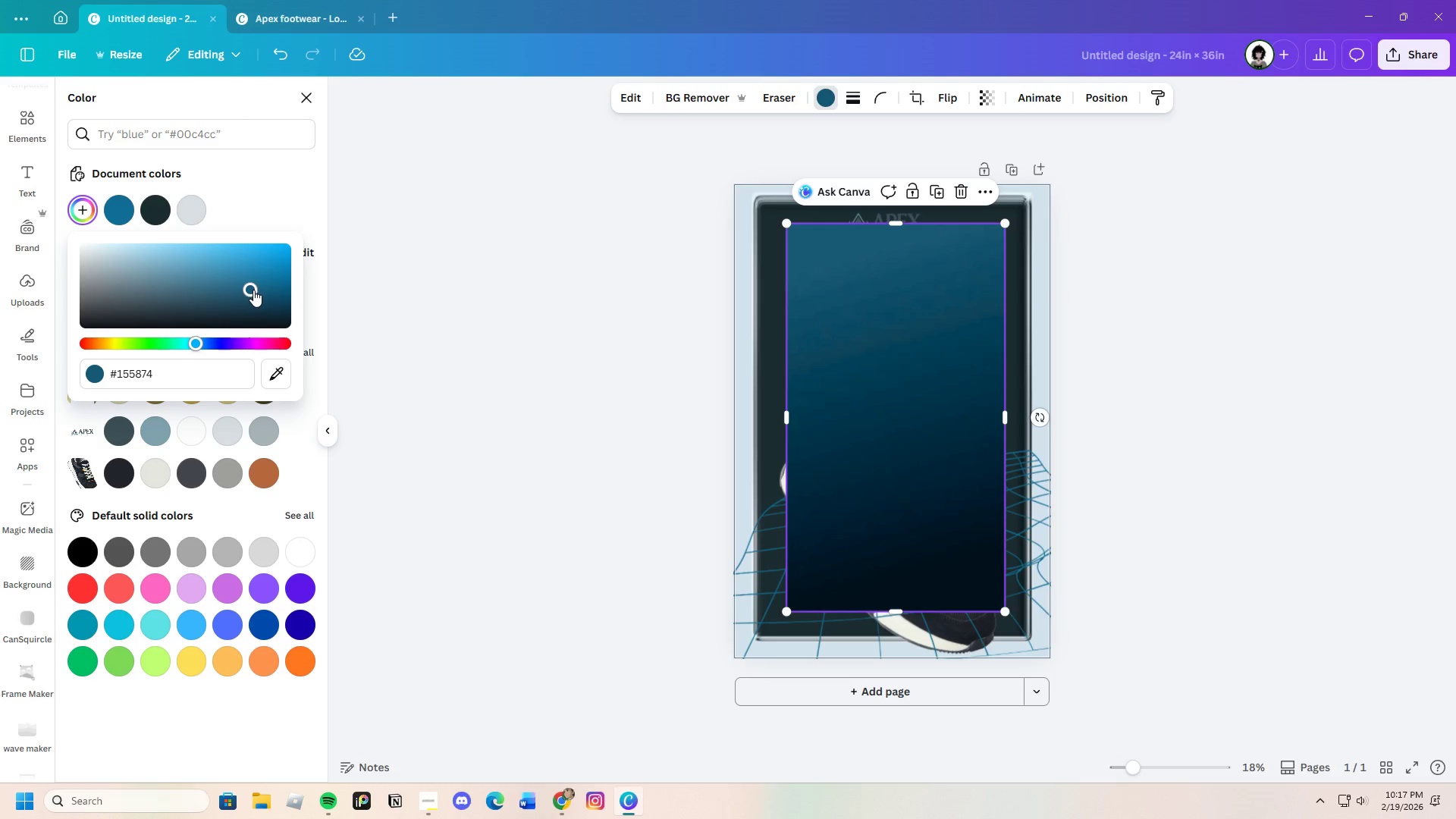 
left_click_drag(start_coordinate=[253, 290], to_coordinate=[257, 308])
 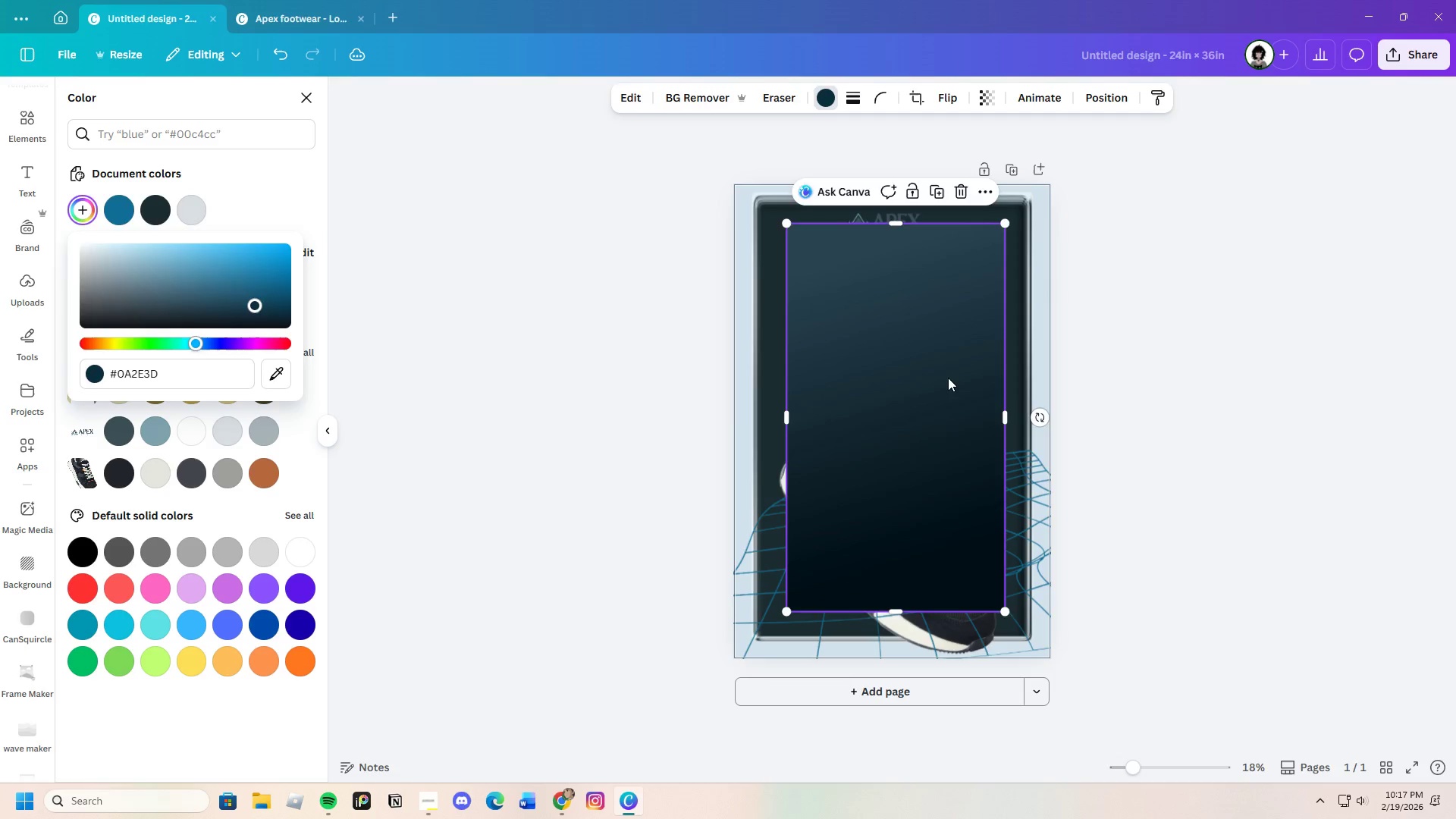 
left_click_drag(start_coordinate=[947, 378], to_coordinate=[924, 361])
 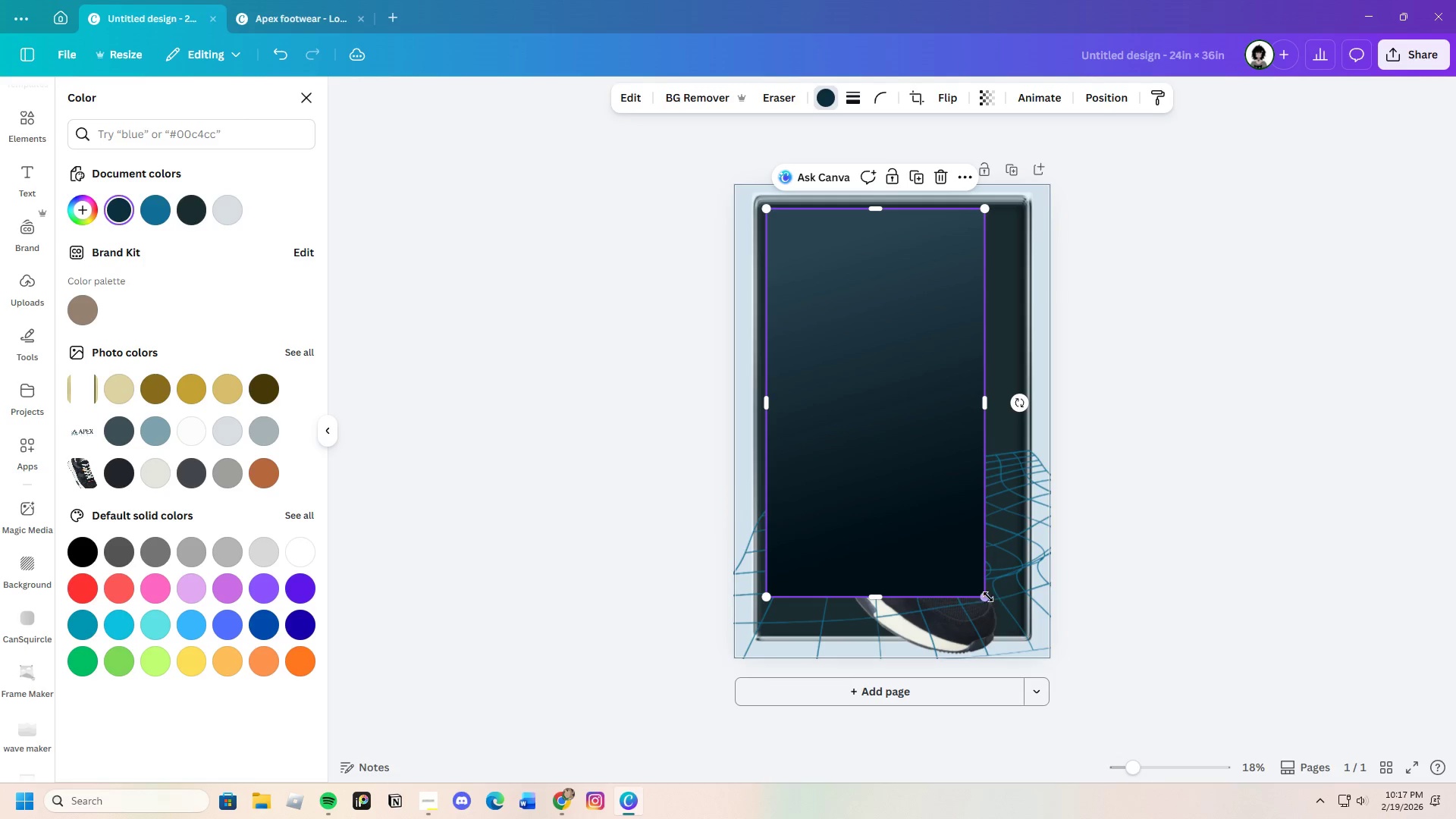 
left_click_drag(start_coordinate=[987, 597], to_coordinate=[1058, 656])
 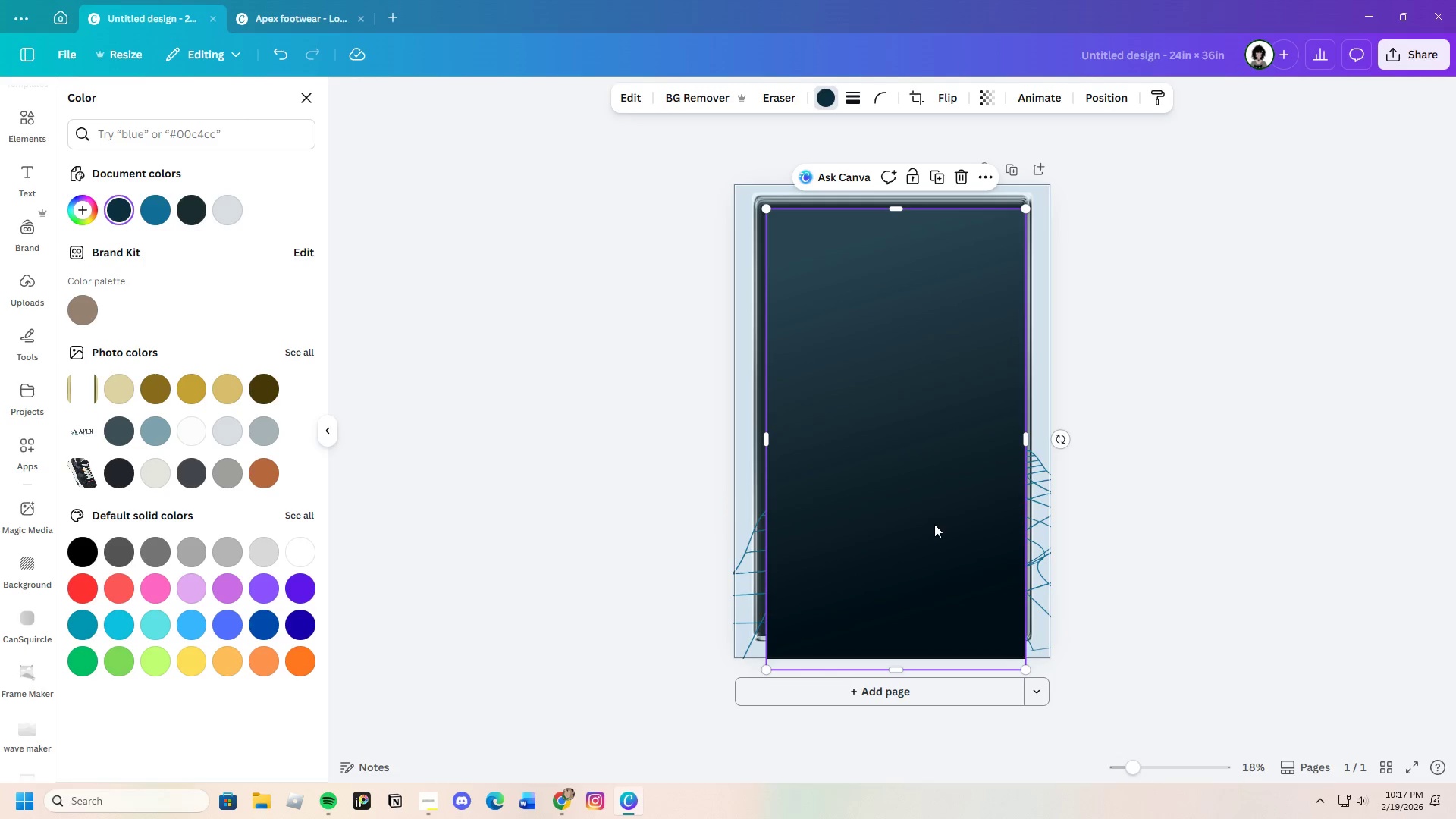 
left_click_drag(start_coordinate=[934, 524], to_coordinate=[933, 514])
 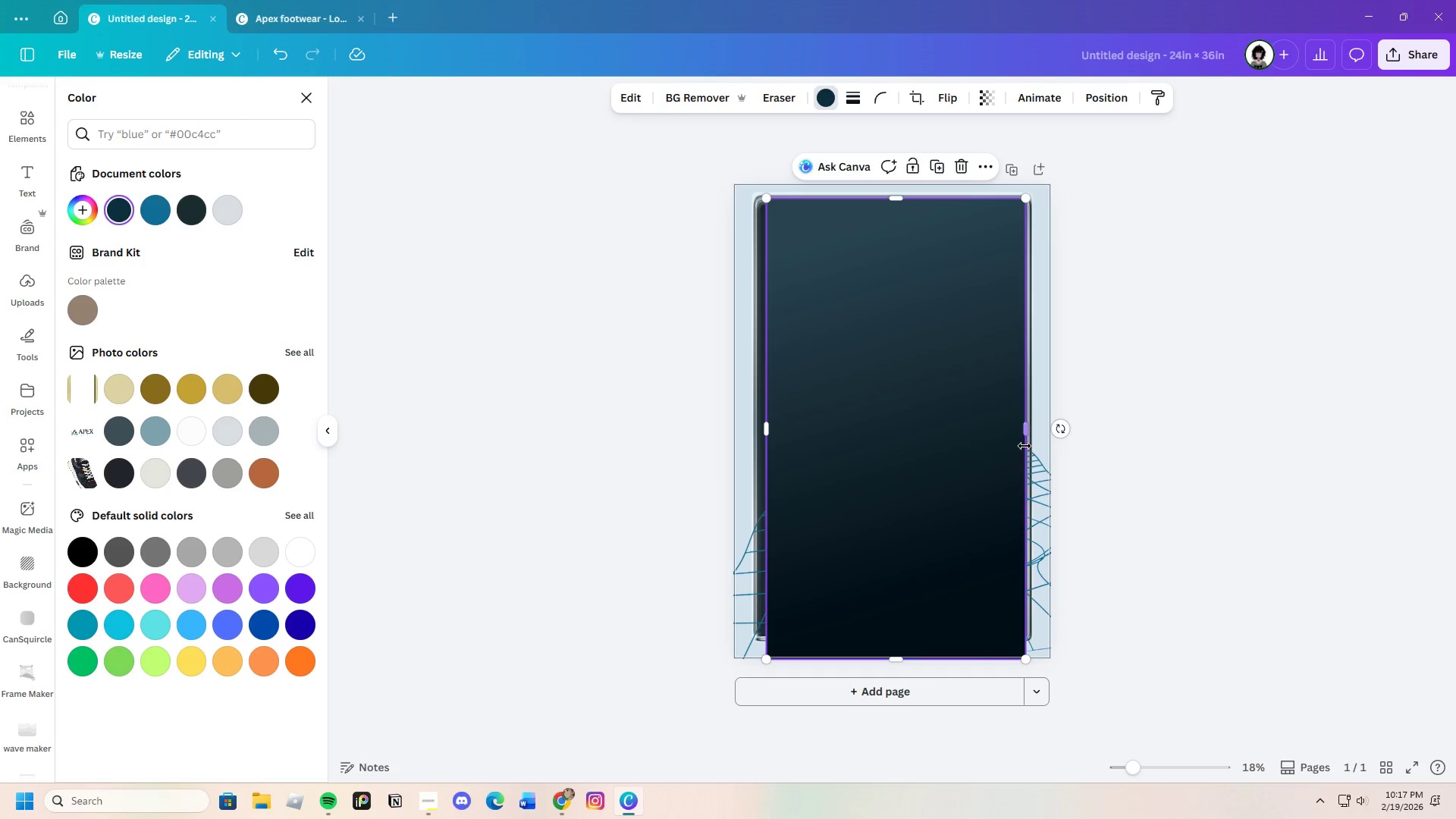 
left_click_drag(start_coordinate=[1027, 428], to_coordinate=[1065, 428])
 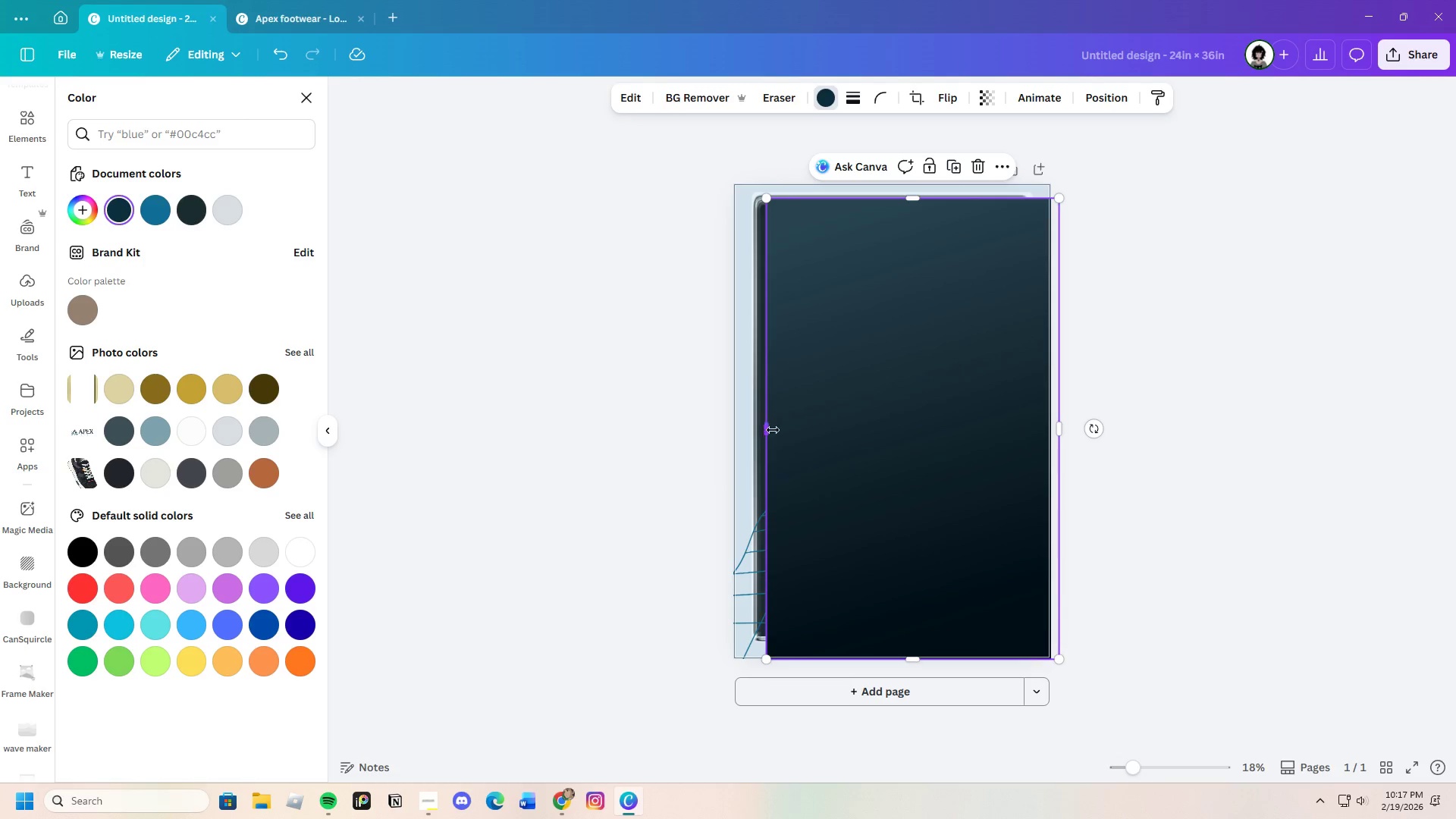 
left_click_drag(start_coordinate=[777, 431], to_coordinate=[750, 419])
 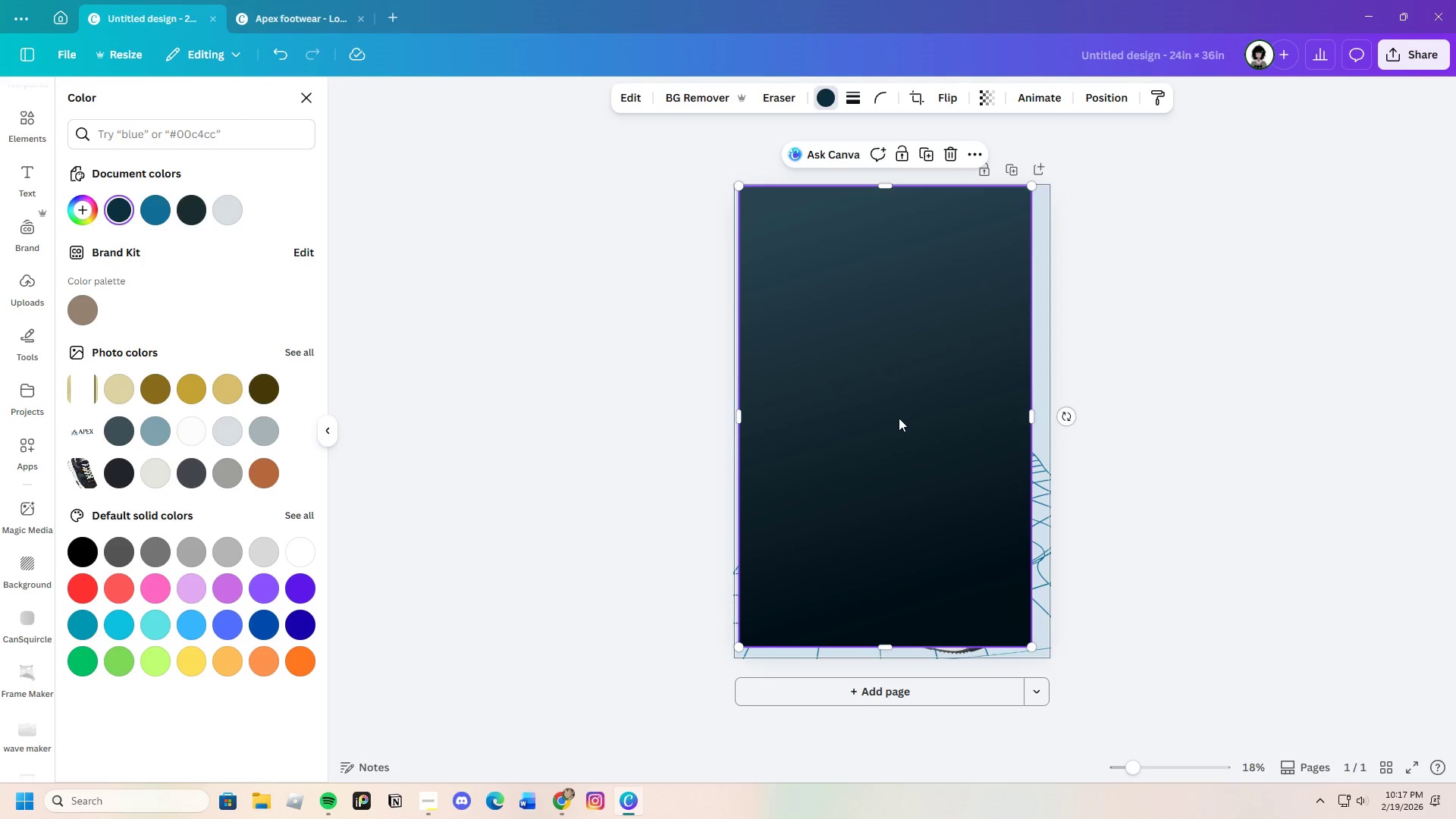 
left_click_drag(start_coordinate=[899, 418], to_coordinate=[907, 422])
 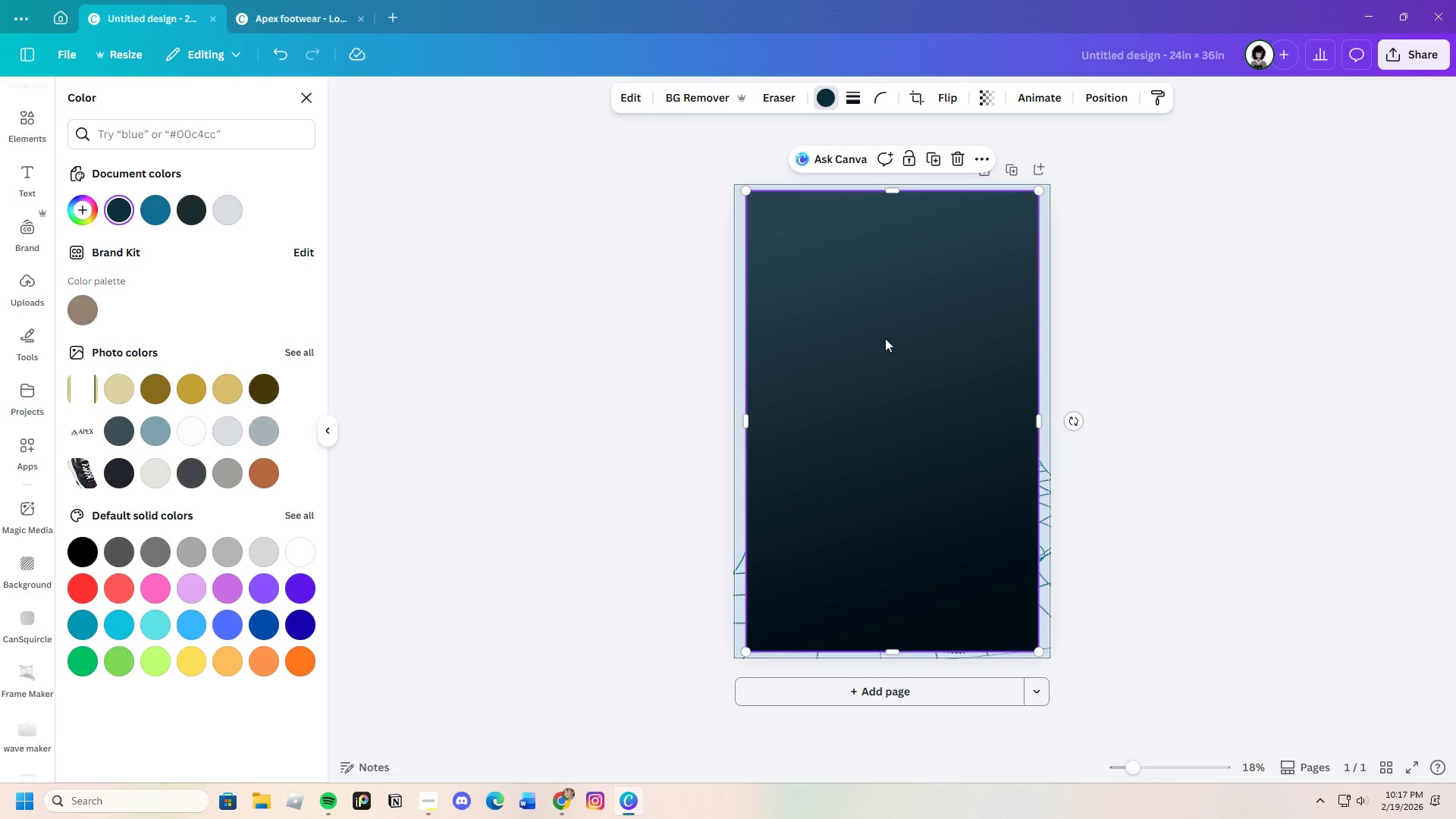 
right_click([885, 338])
 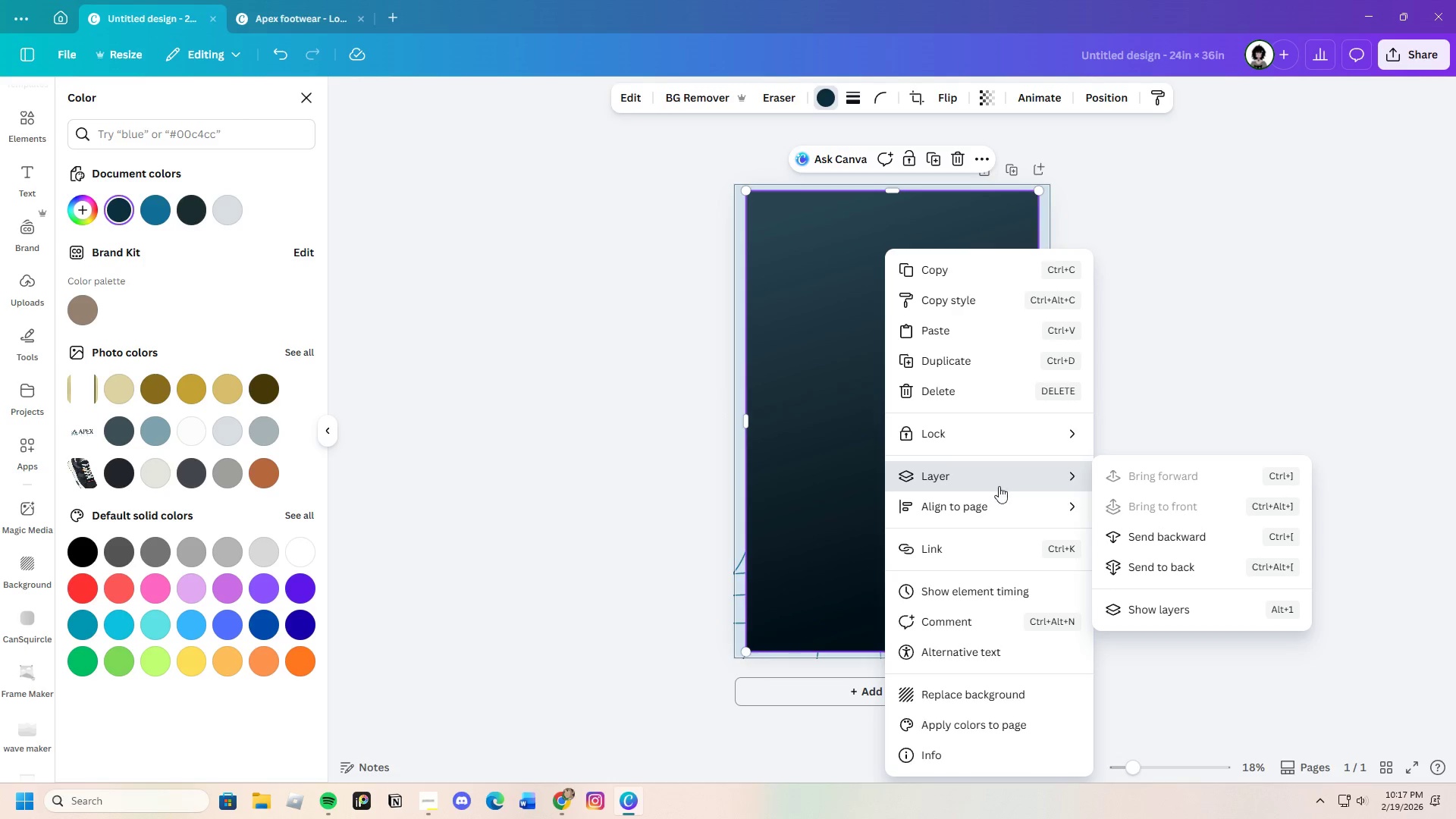 
left_click([1144, 534])
 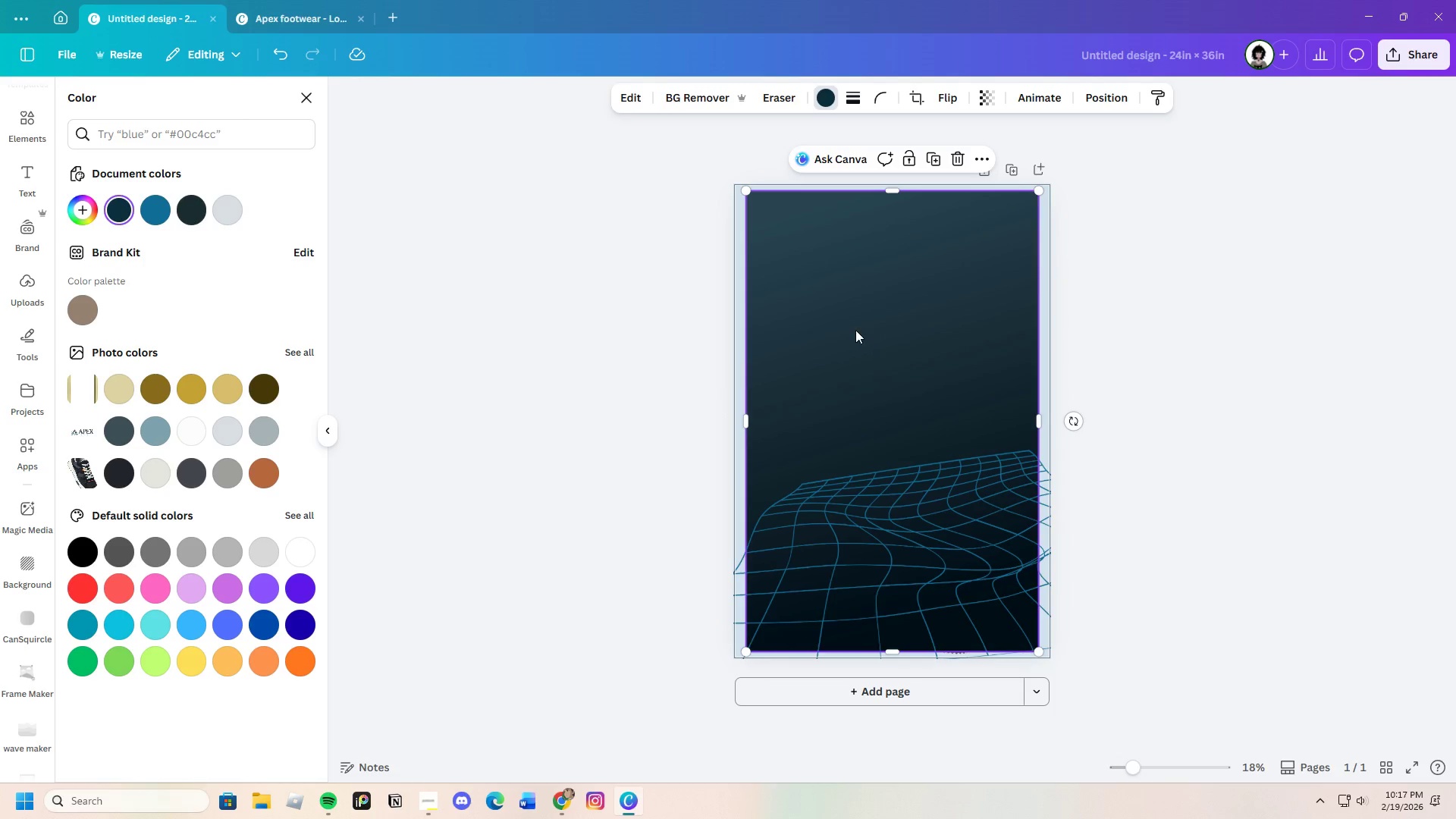 
right_click([854, 328])
 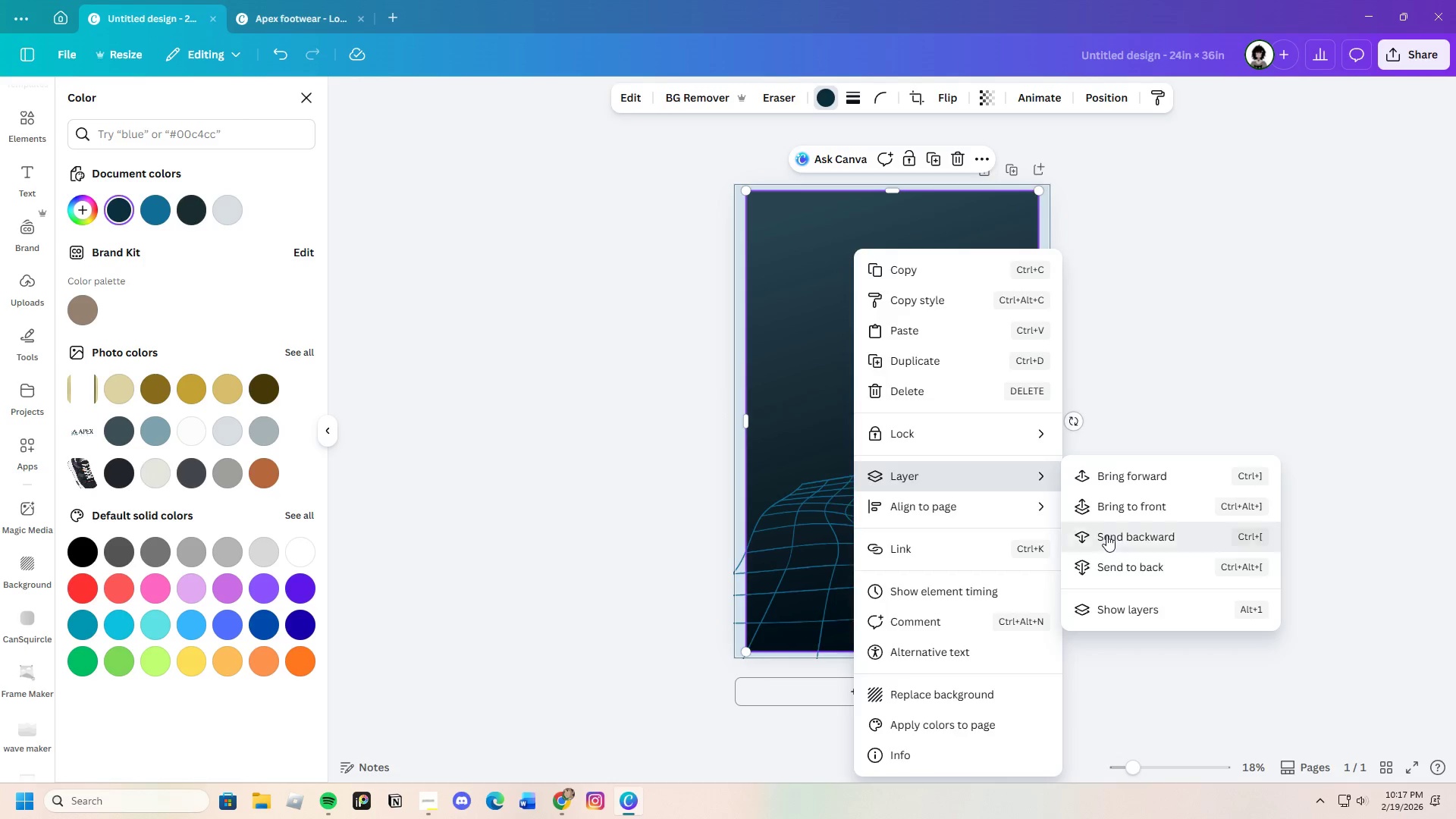 
right_click([849, 342])
 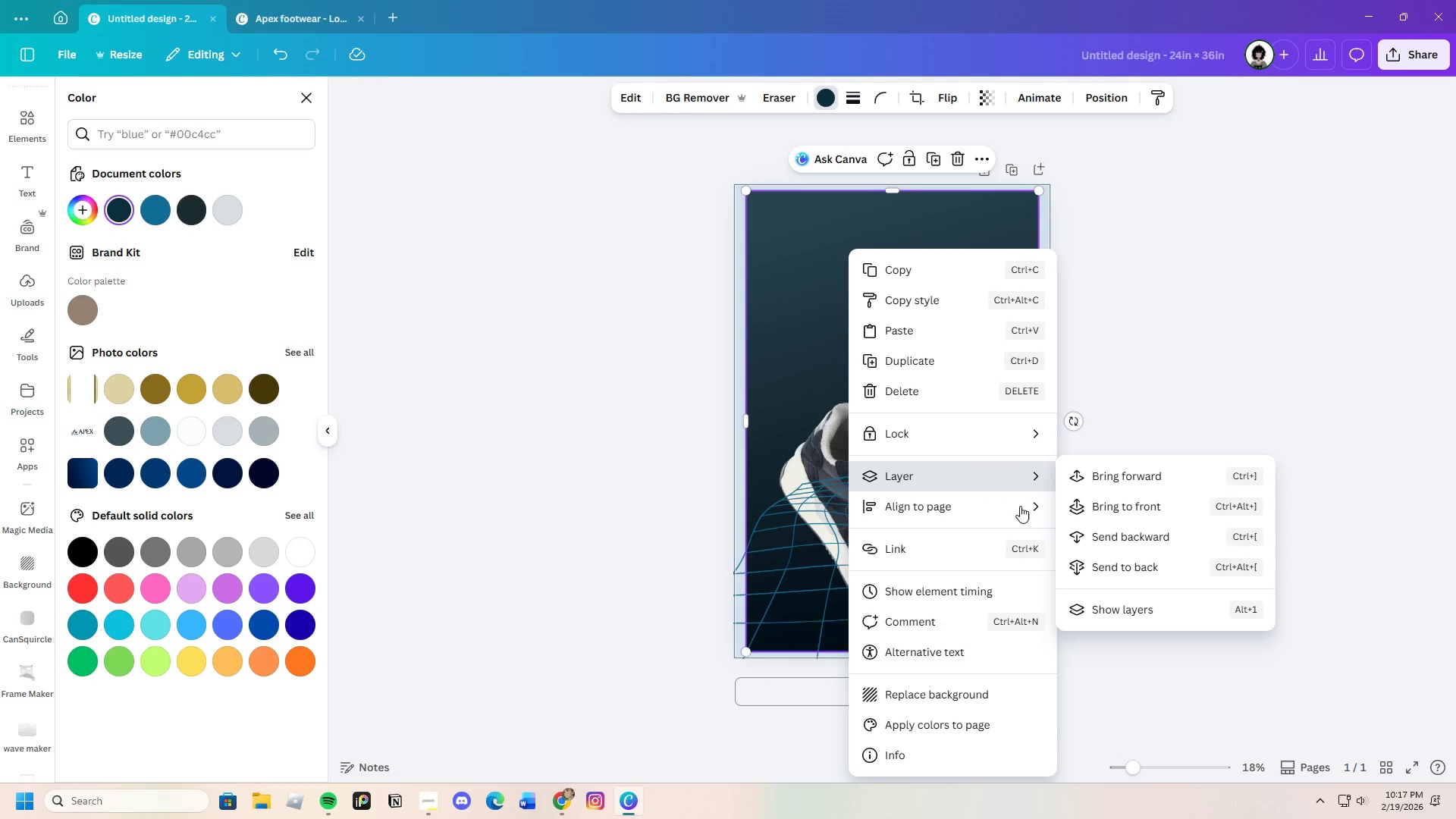 
left_click([1103, 532])
 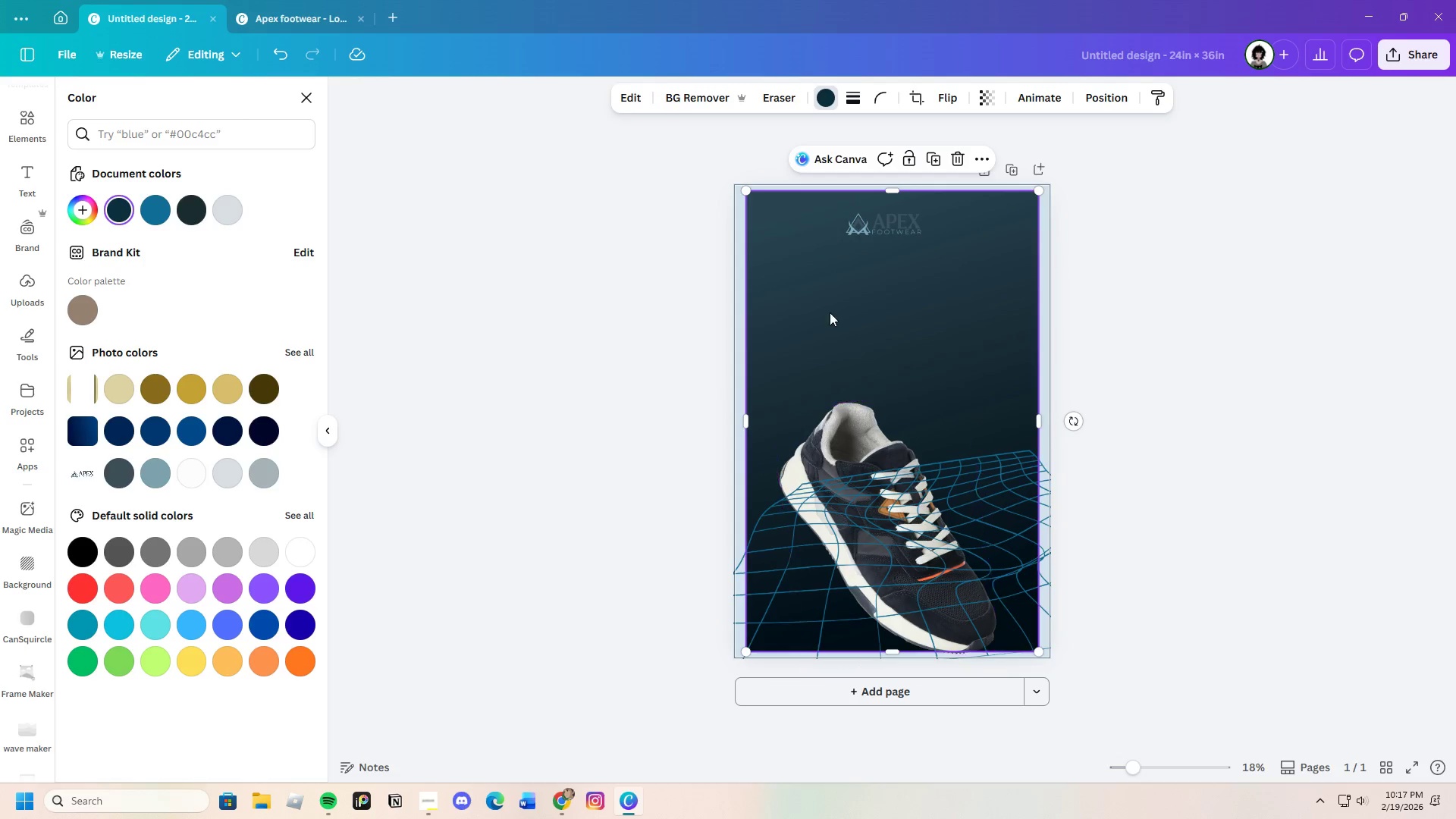 
right_click([829, 308])
 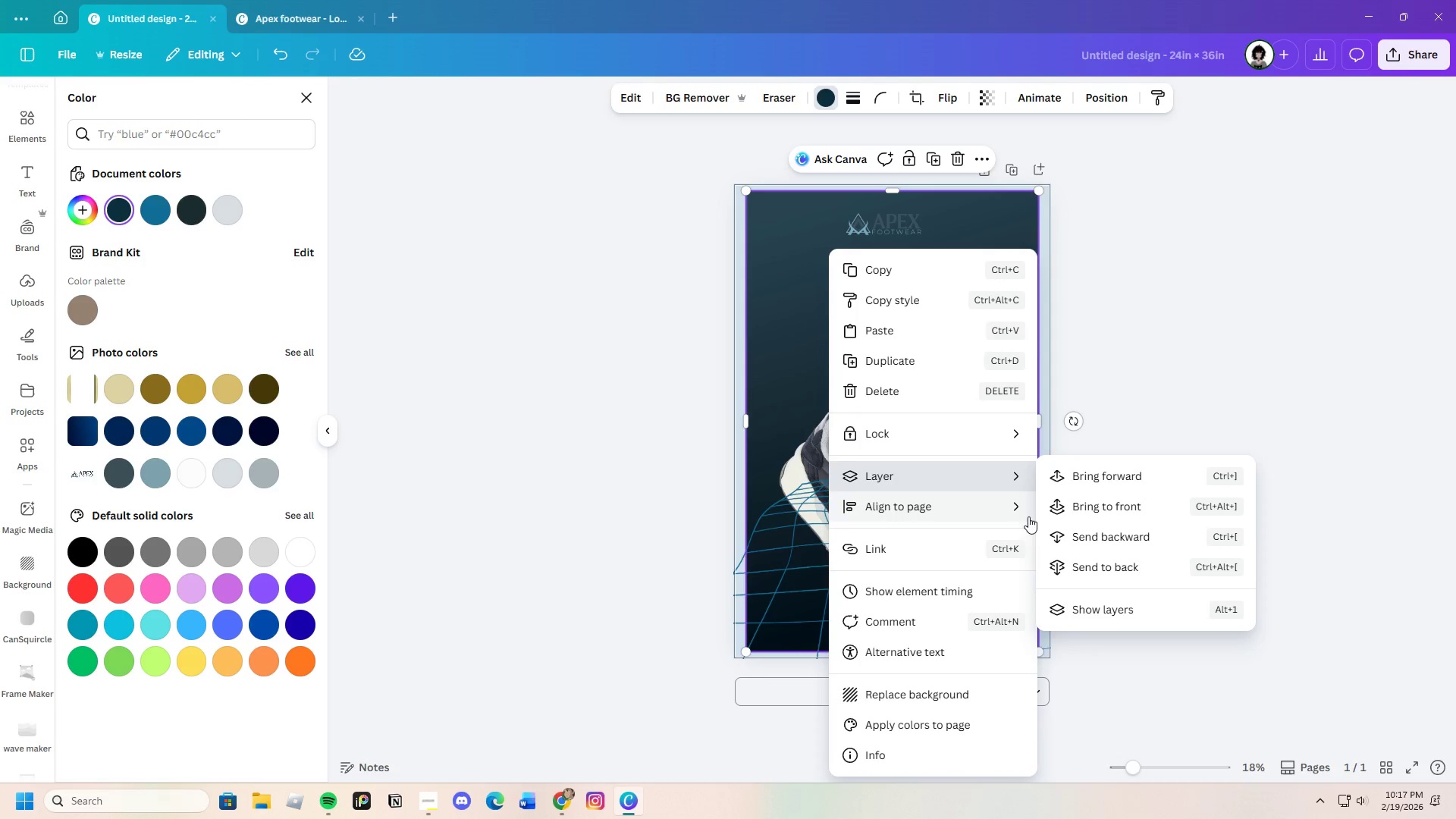 
left_click([1067, 526])
 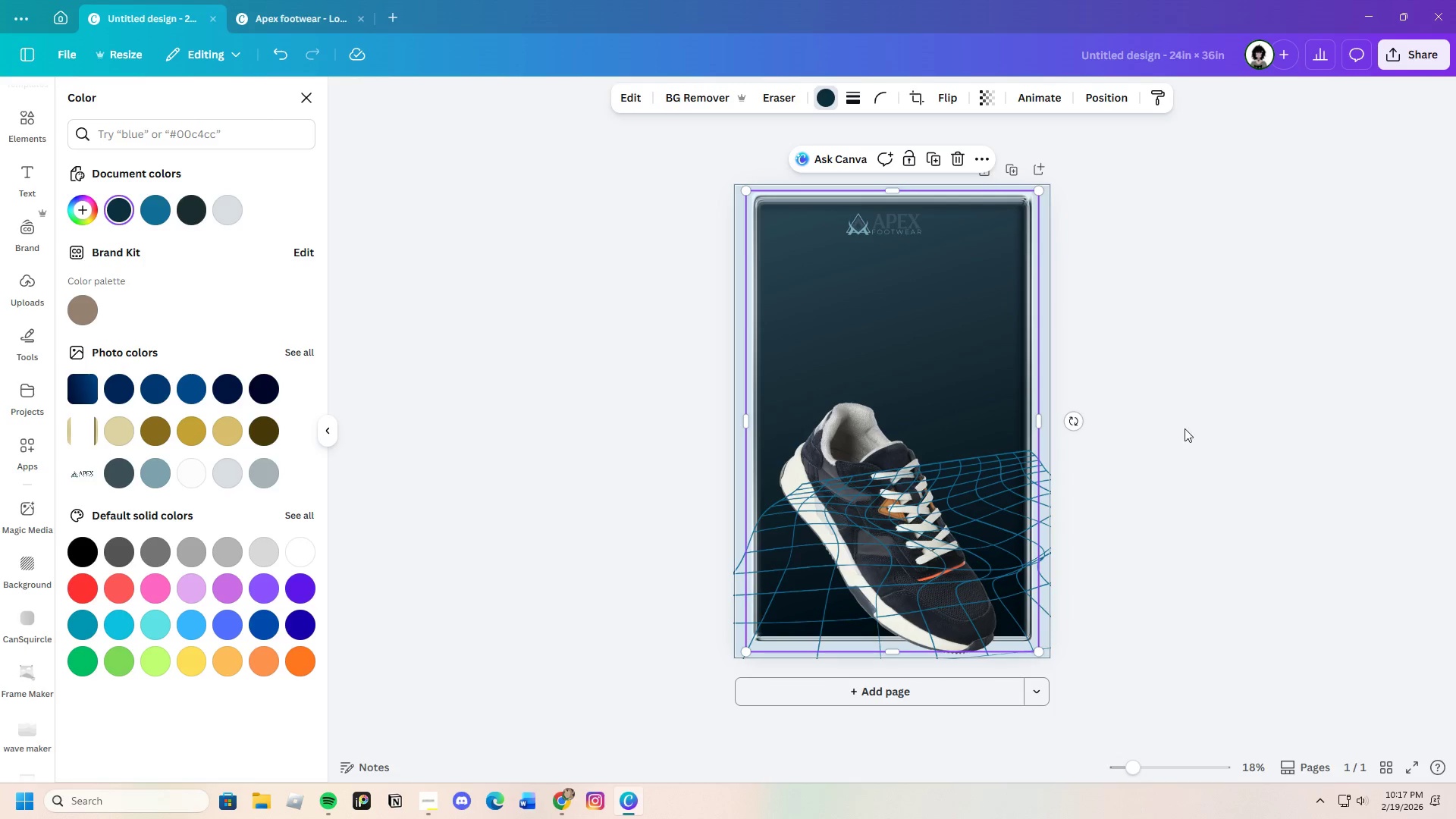 
left_click([1201, 391])
 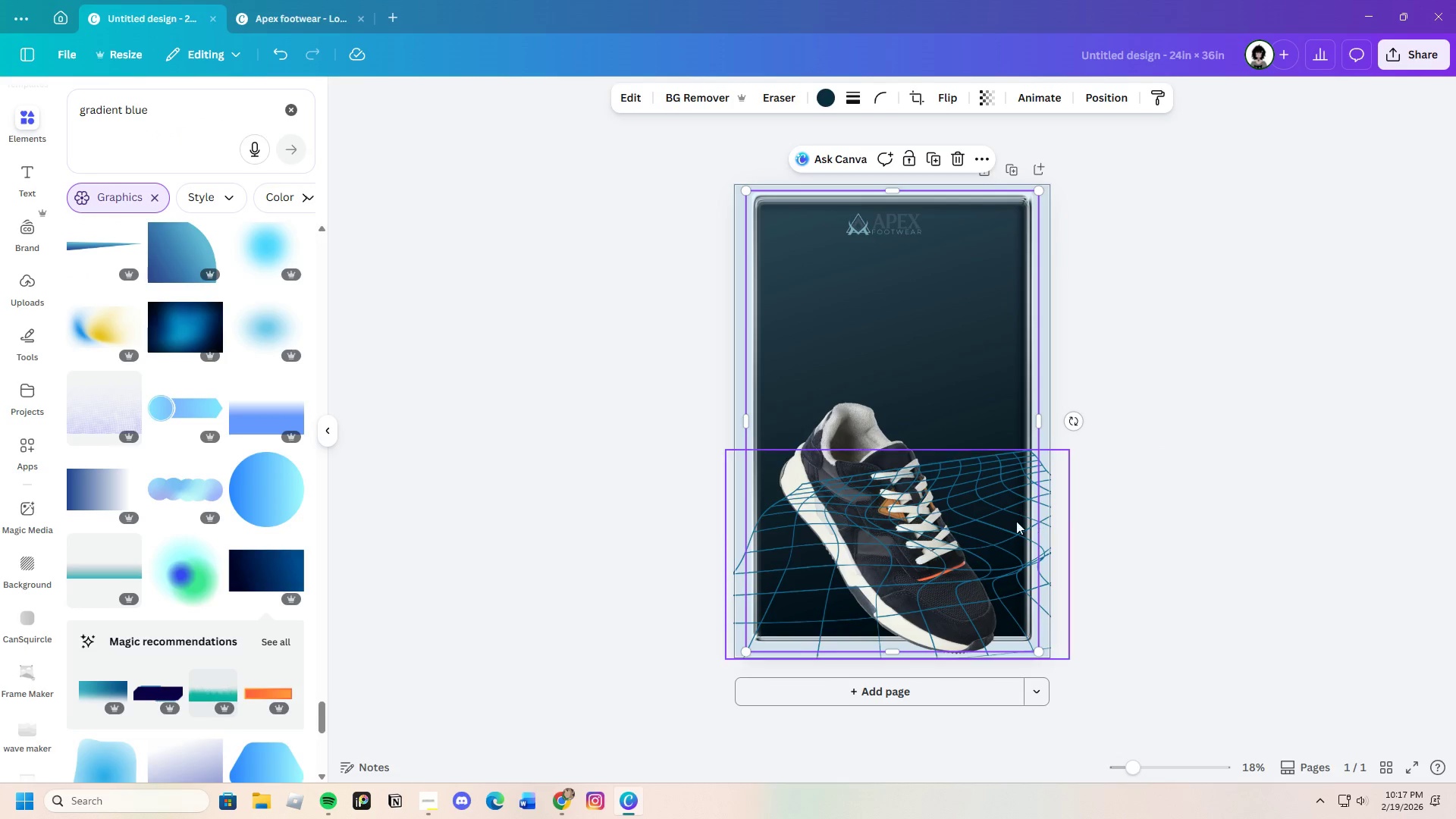 
left_click_drag(start_coordinate=[1003, 522], to_coordinate=[983, 440])
 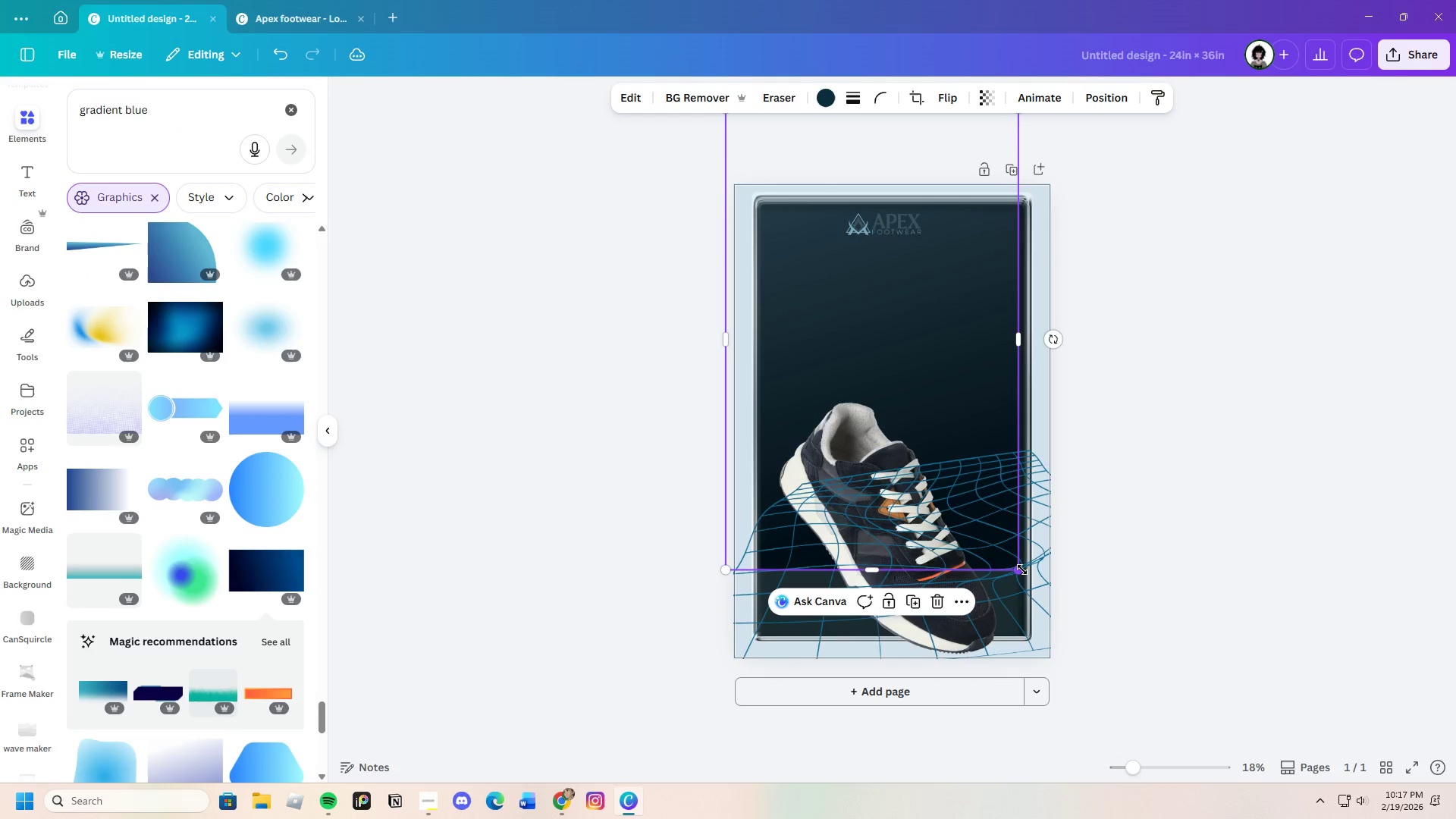 
left_click_drag(start_coordinate=[1022, 570], to_coordinate=[1075, 654])
 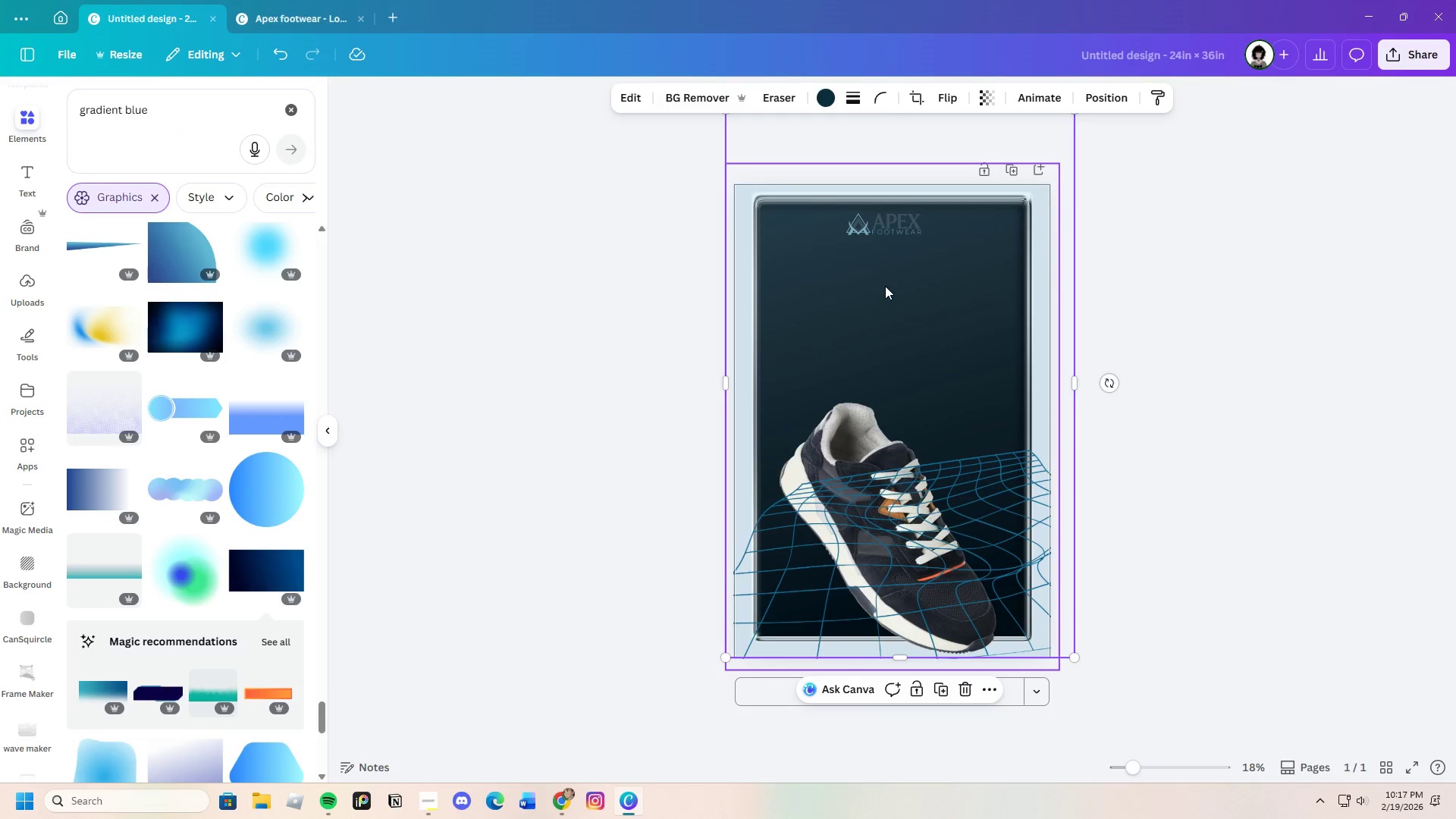 
left_click_drag(start_coordinate=[886, 286], to_coordinate=[934, 425])
 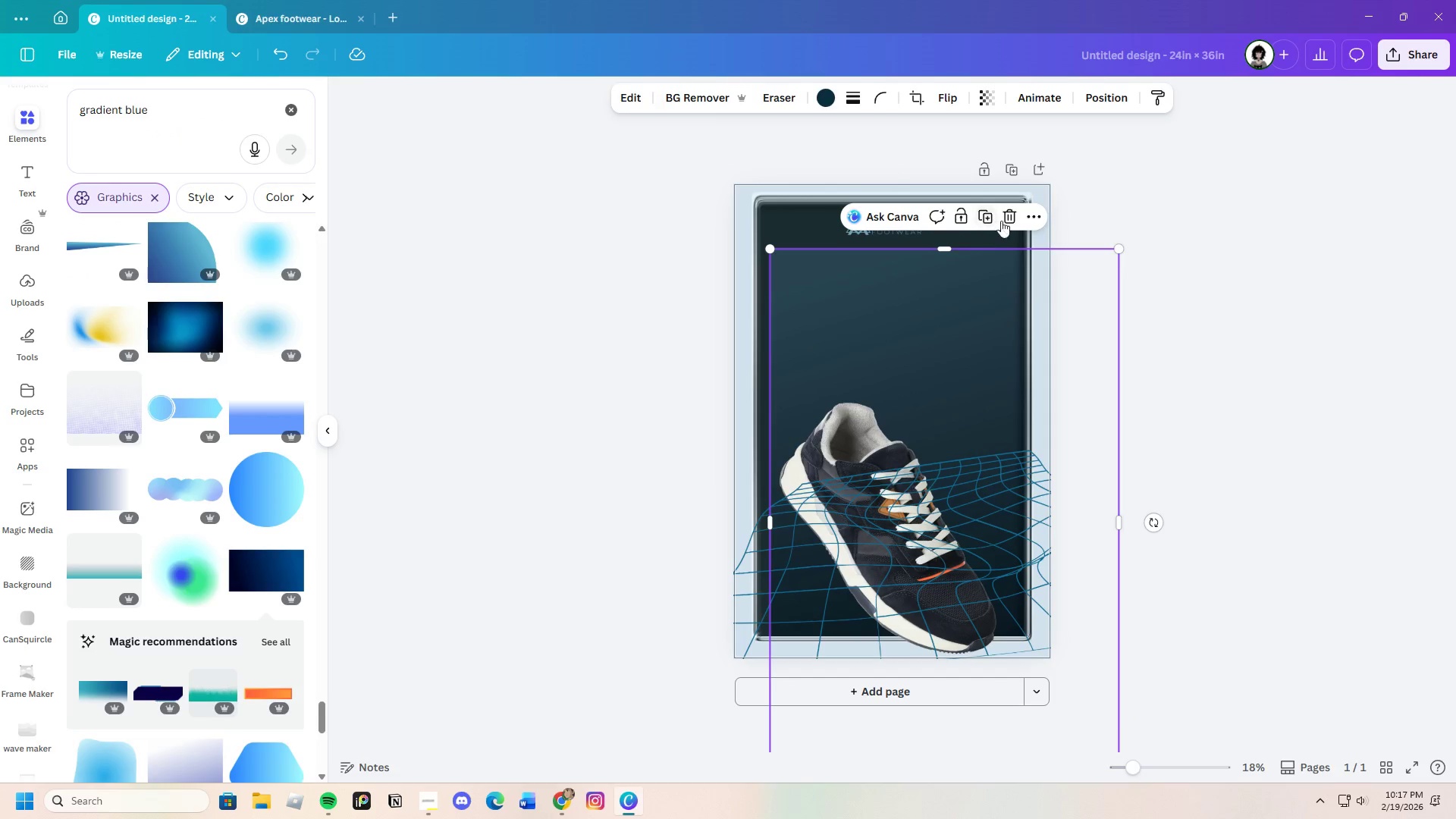 
left_click([1003, 220])
 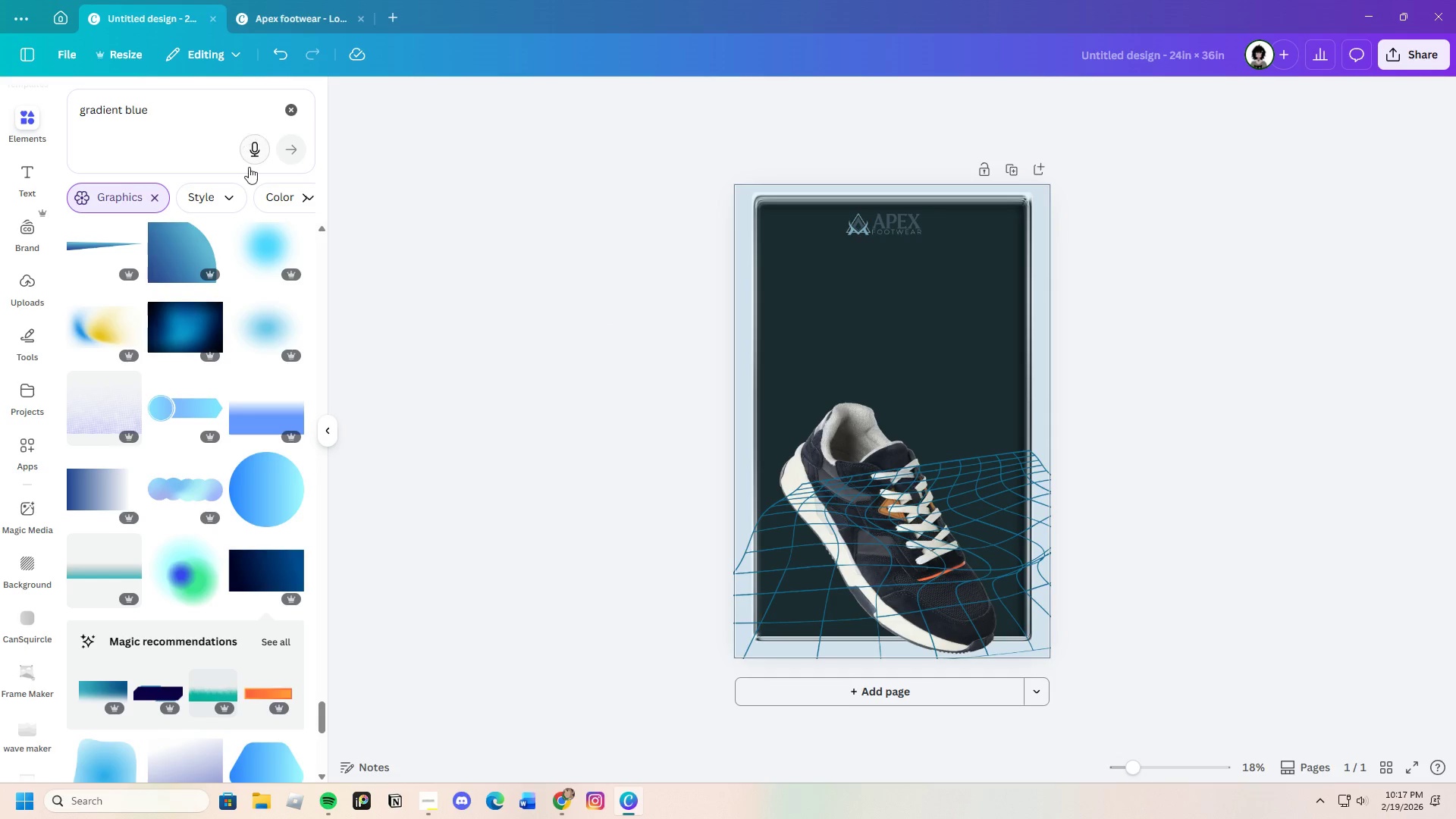 
scroll: coordinate [193, 645], scroll_direction: down, amount: 22.0
 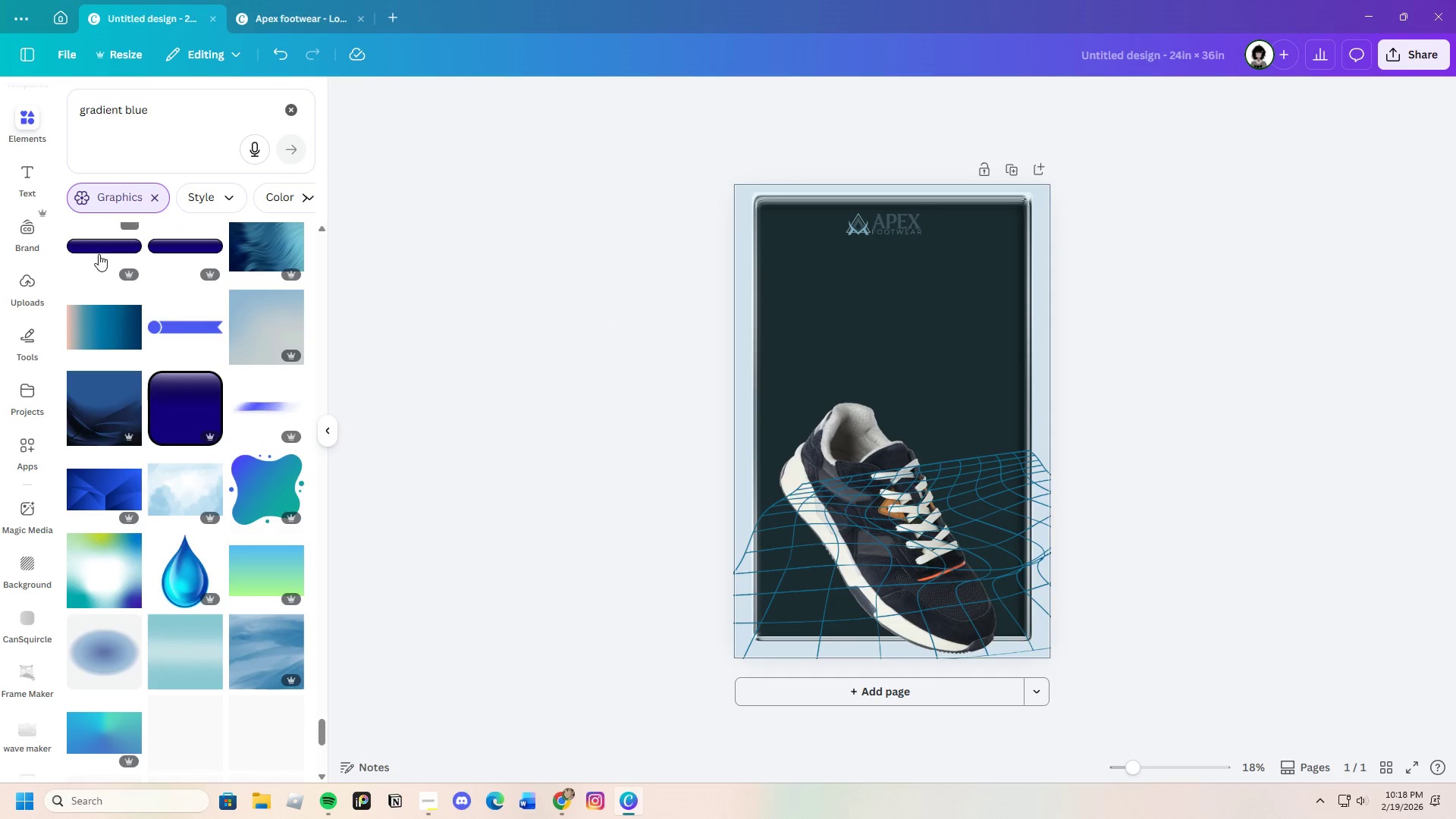 
scroll: coordinate [205, 554], scroll_direction: down, amount: 16.0
 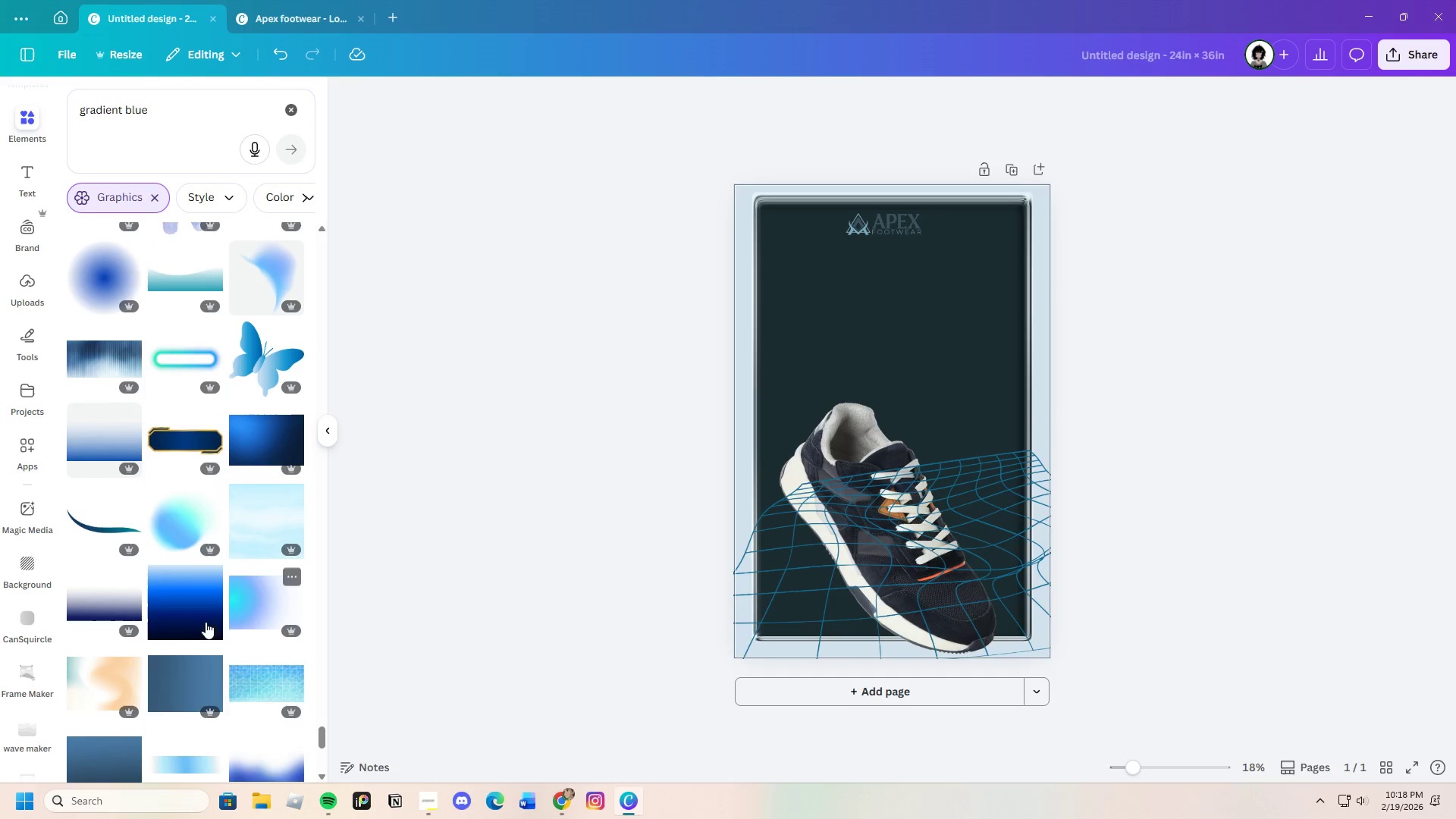 
left_click_drag(start_coordinate=[934, 434], to_coordinate=[924, 344])
 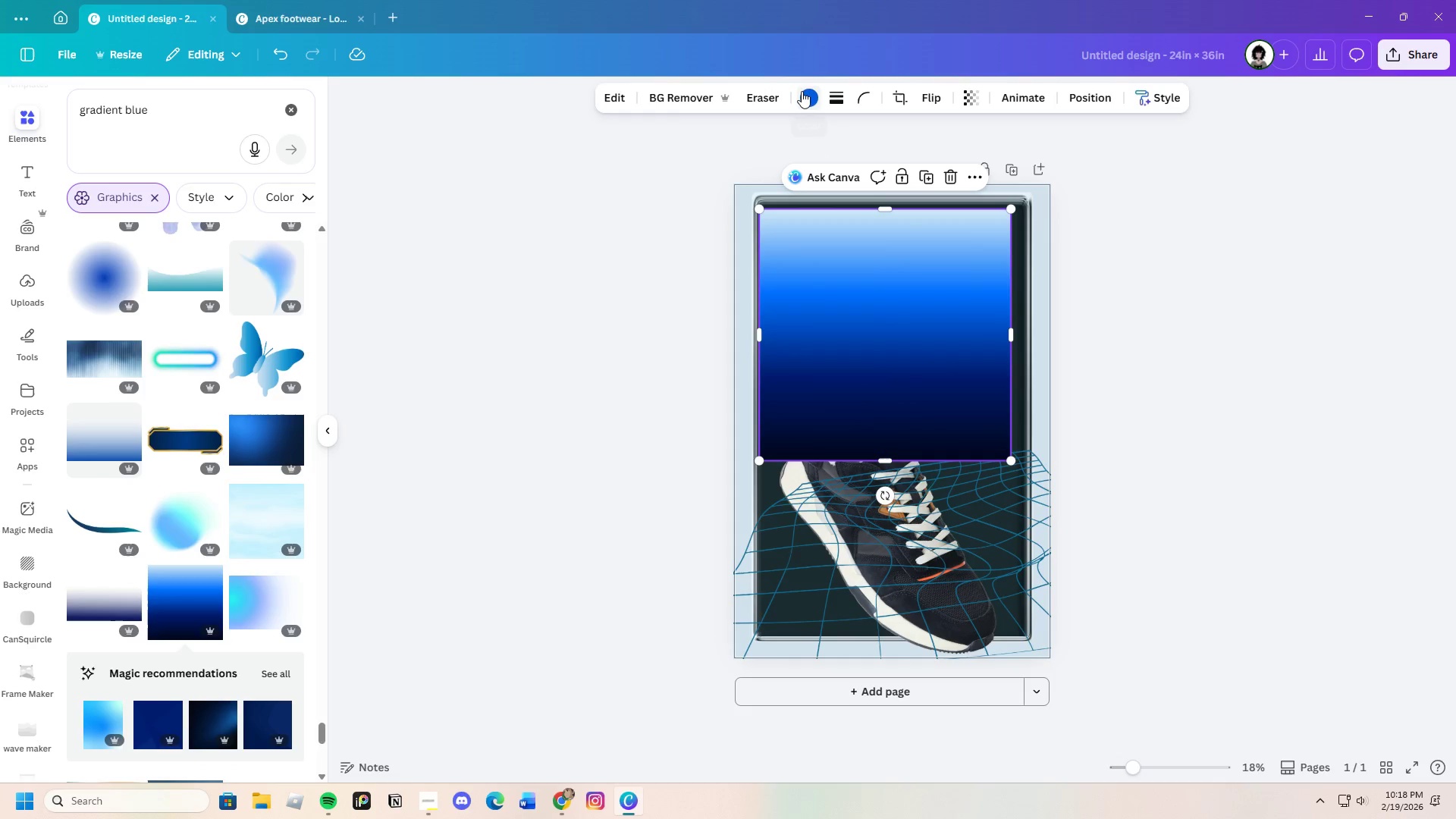 
left_click([812, 96])
 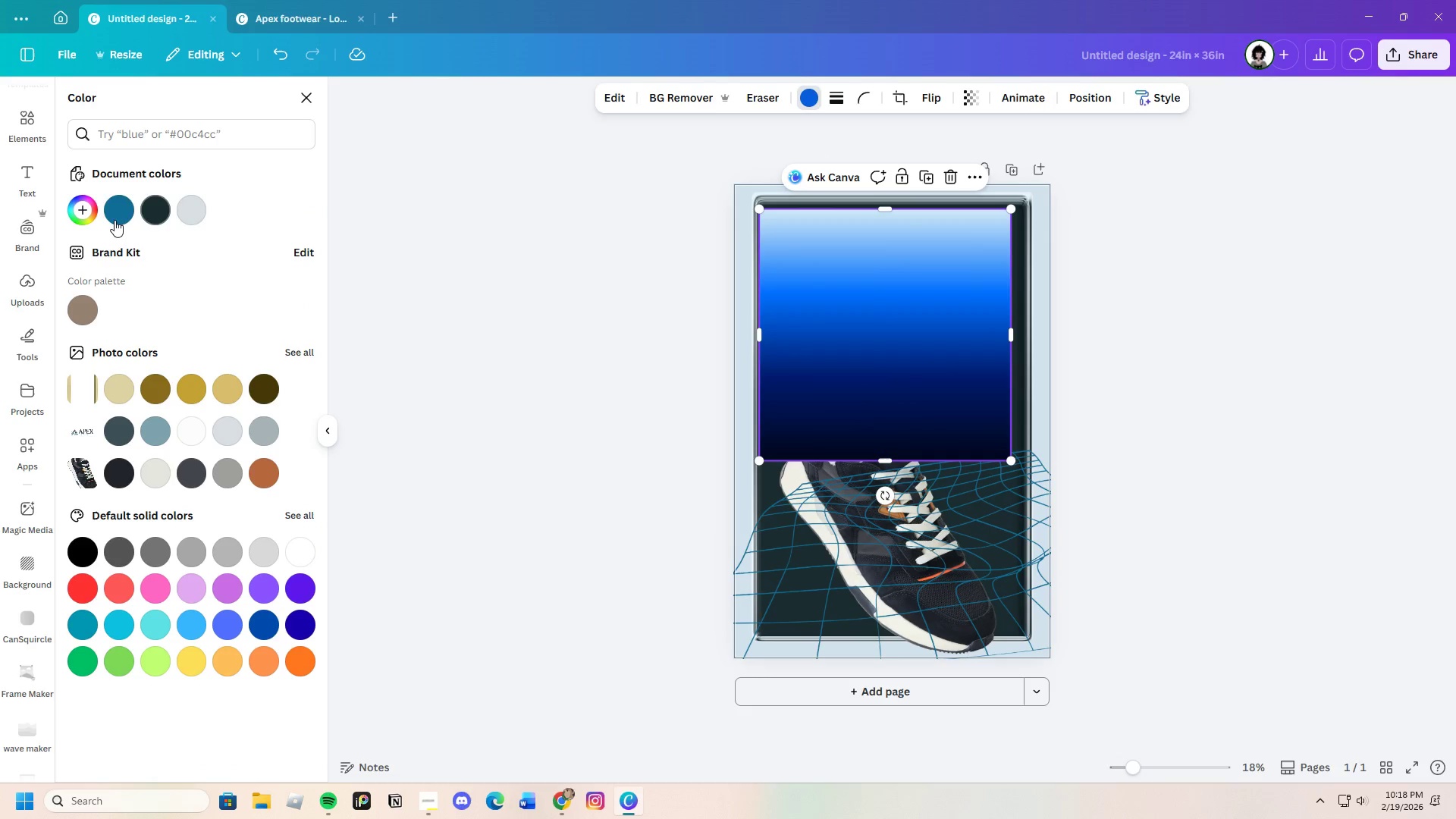 
left_click([117, 215])
 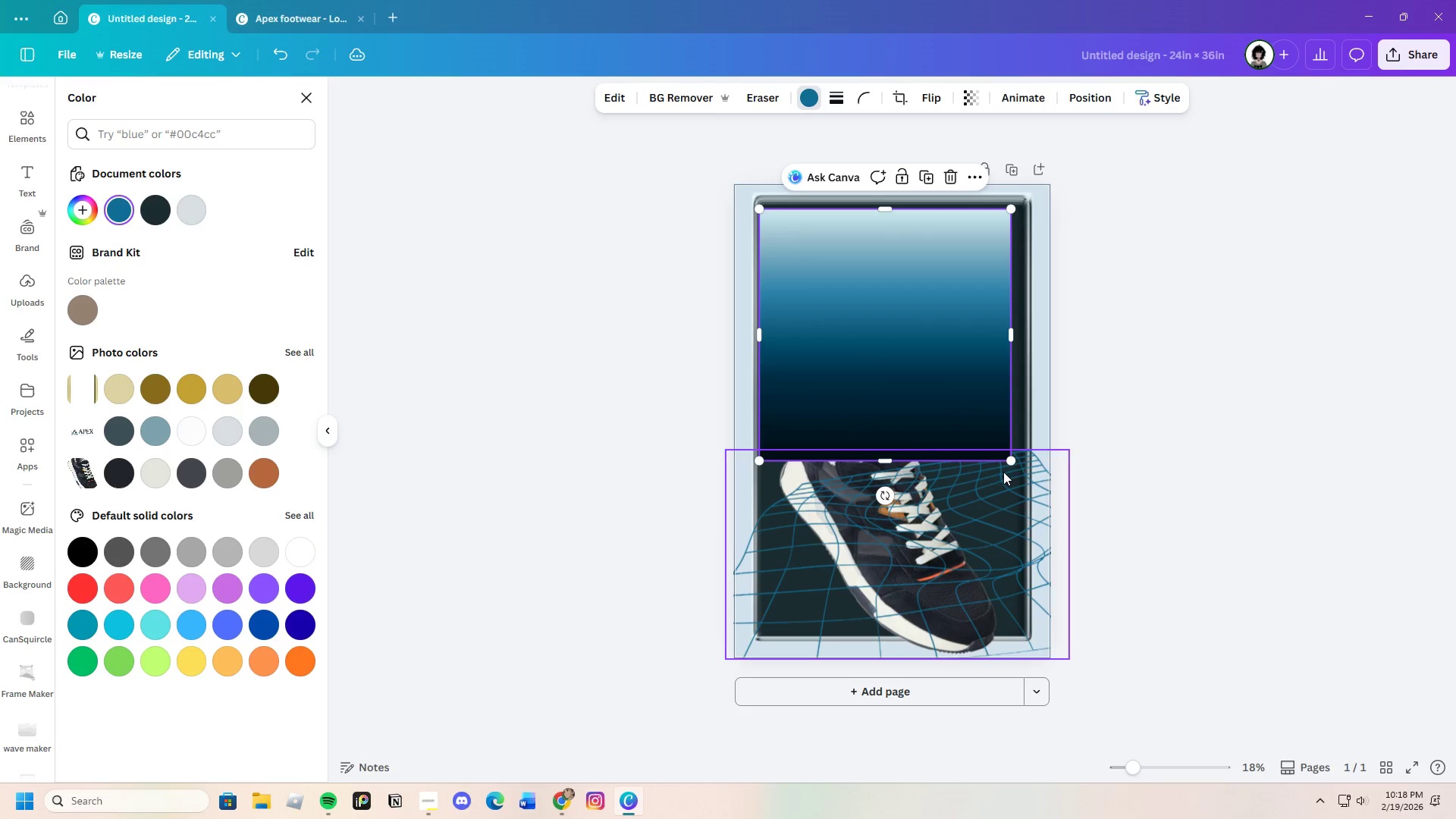 
left_click_drag(start_coordinate=[1010, 454], to_coordinate=[1119, 723])
 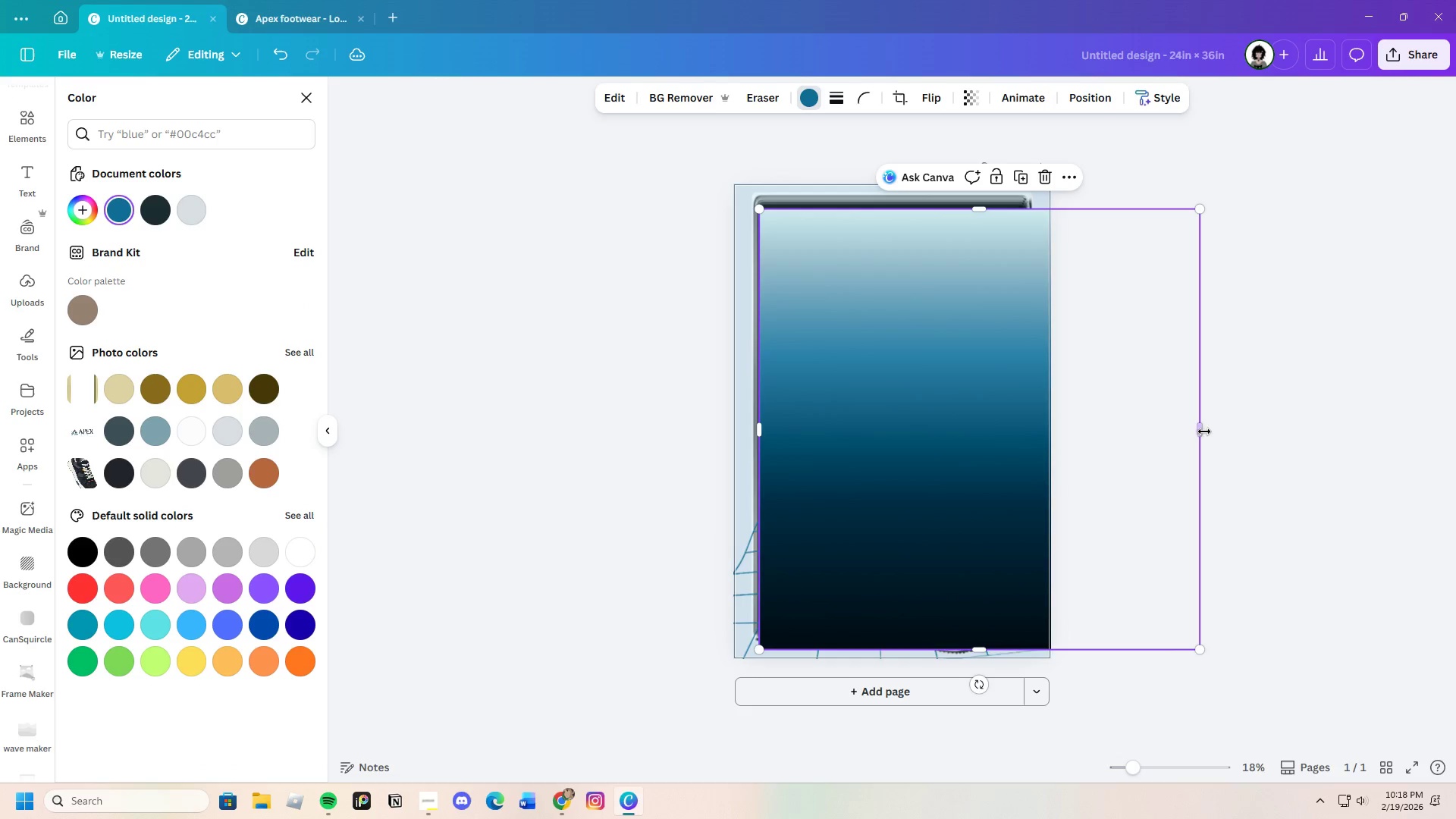 
left_click_drag(start_coordinate=[1200, 431], to_coordinate=[1076, 439])
 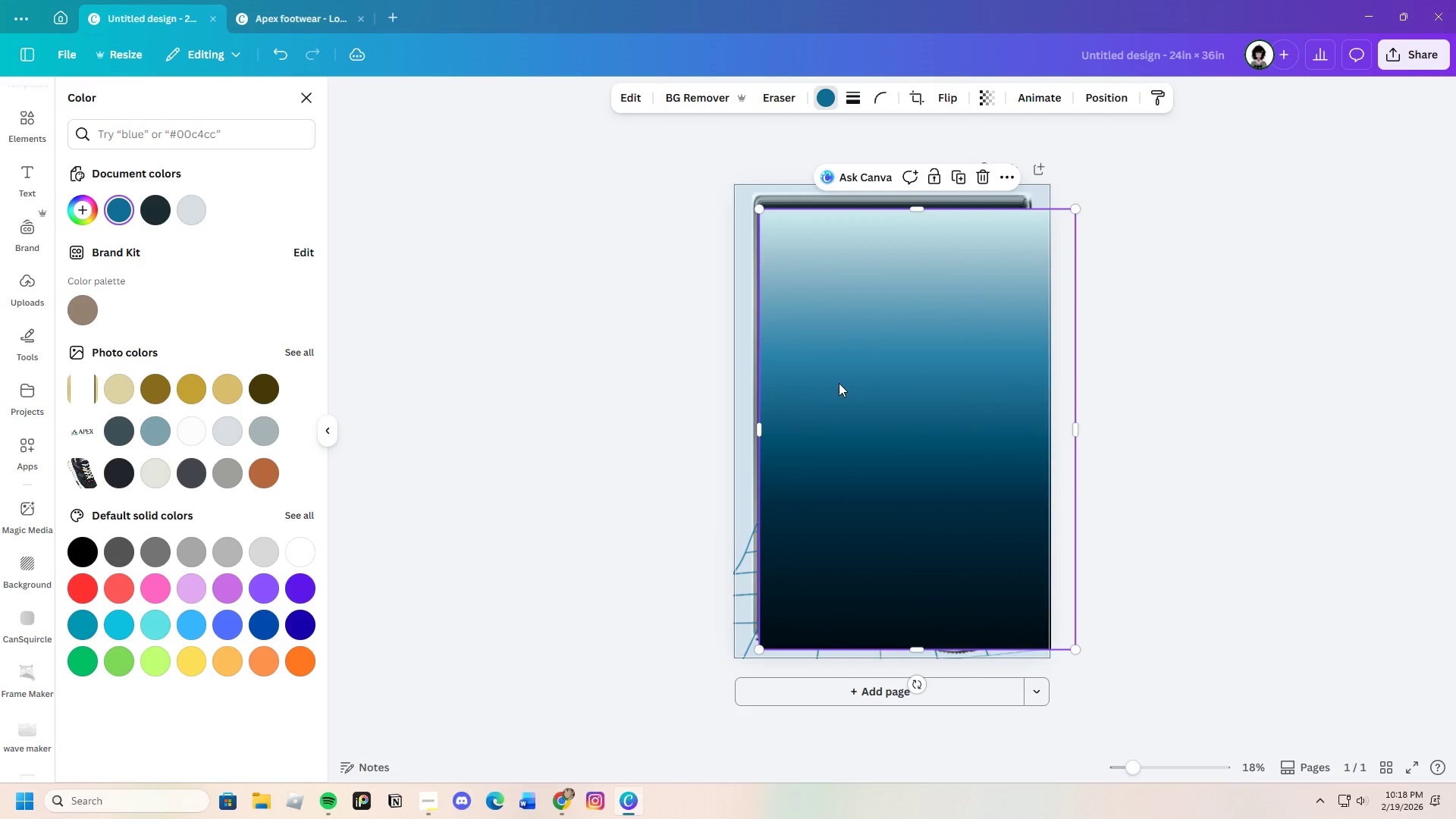 
left_click_drag(start_coordinate=[844, 382], to_coordinate=[820, 362])
 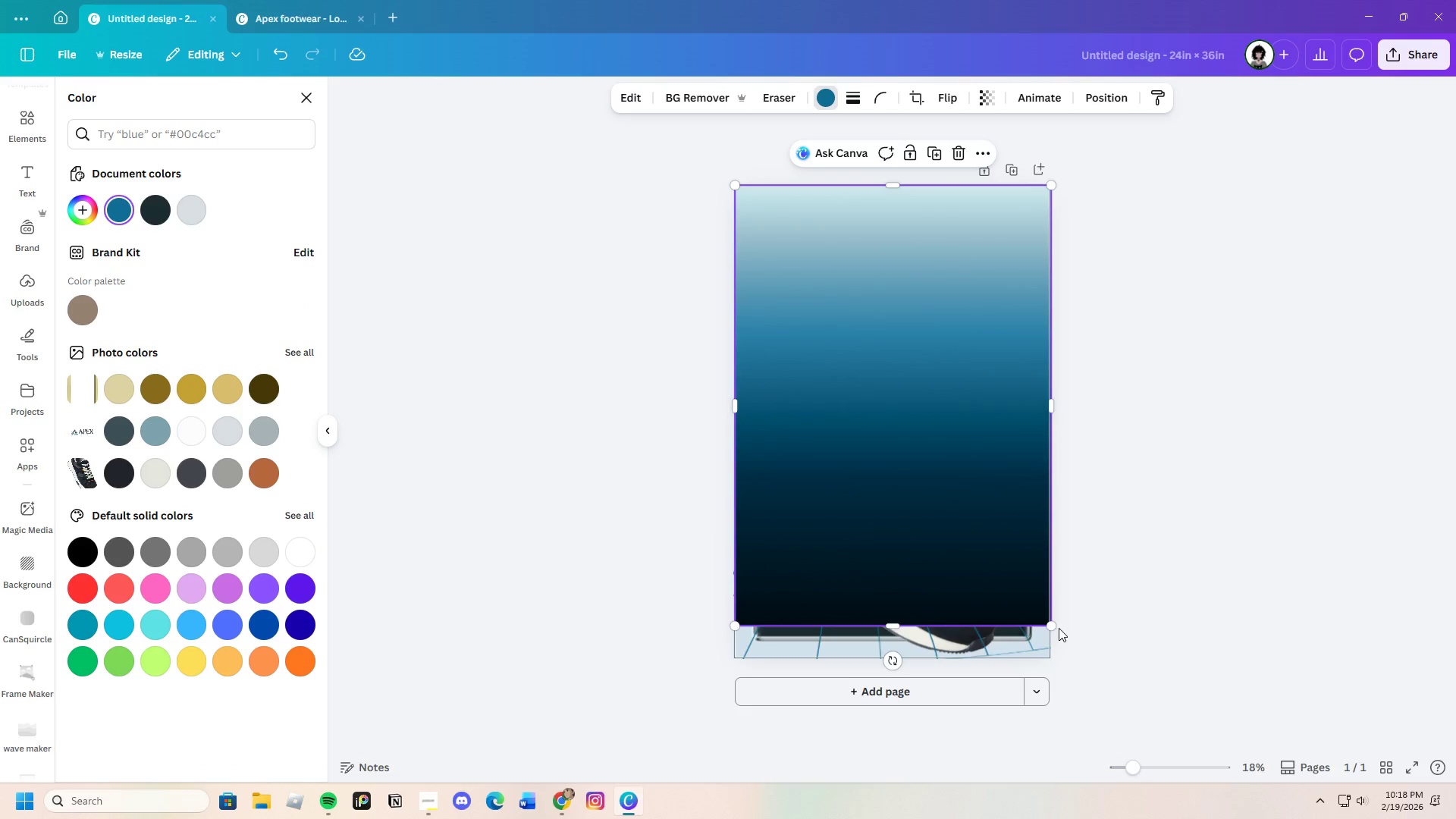 
left_click_drag(start_coordinate=[1051, 621], to_coordinate=[1060, 667])
 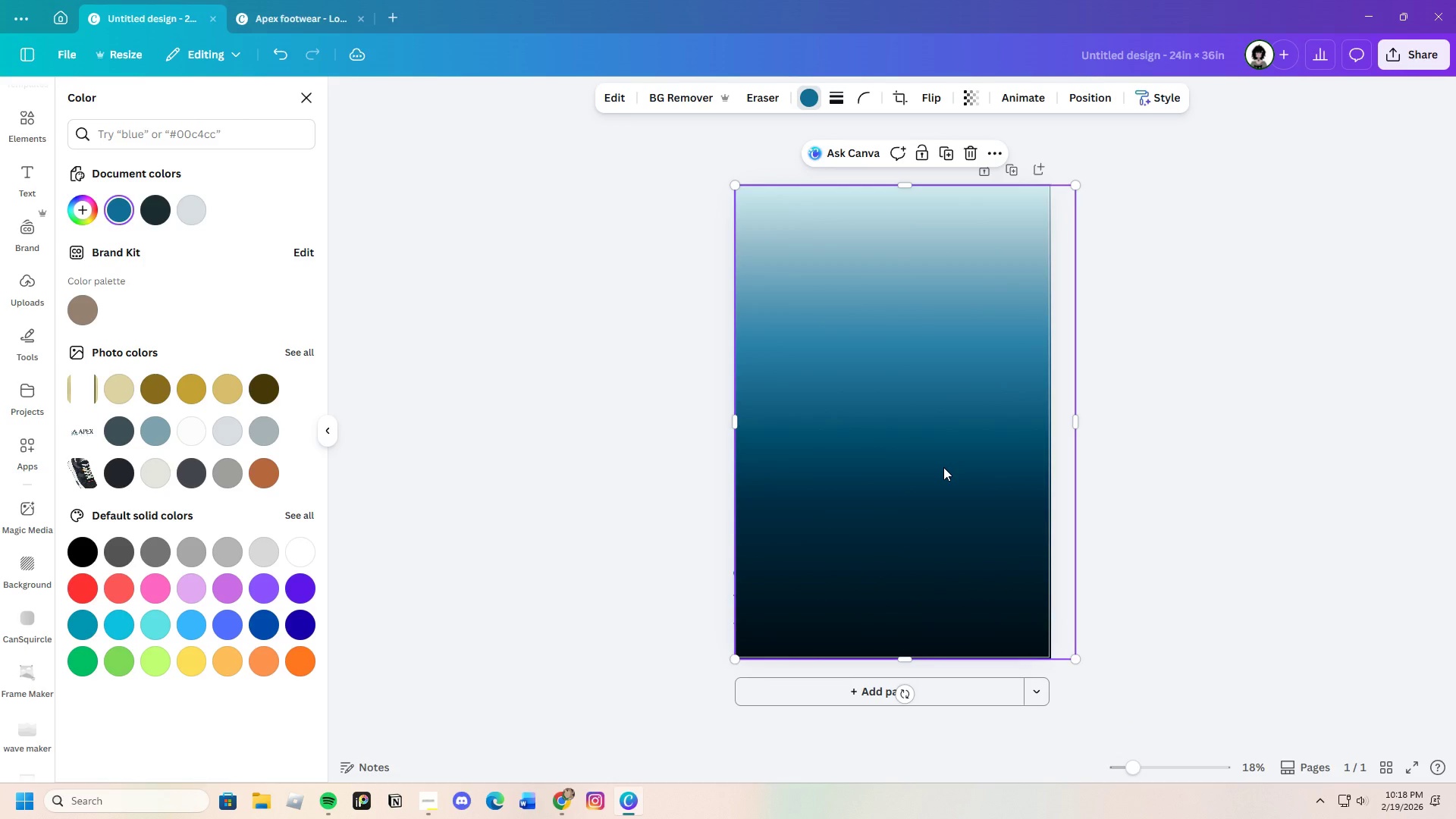 
left_click_drag(start_coordinate=[943, 467], to_coordinate=[934, 469])
 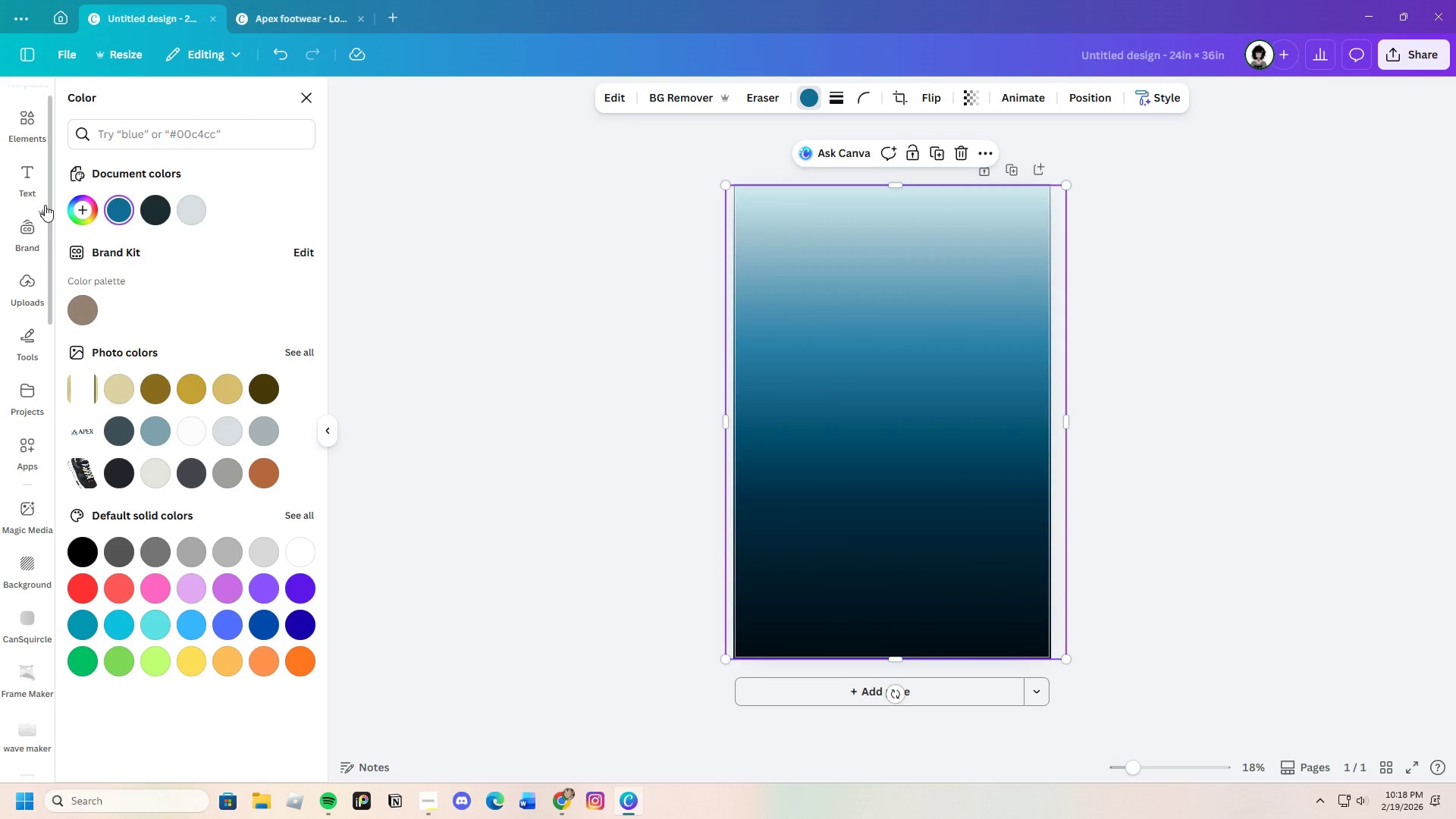 
left_click([85, 206])
 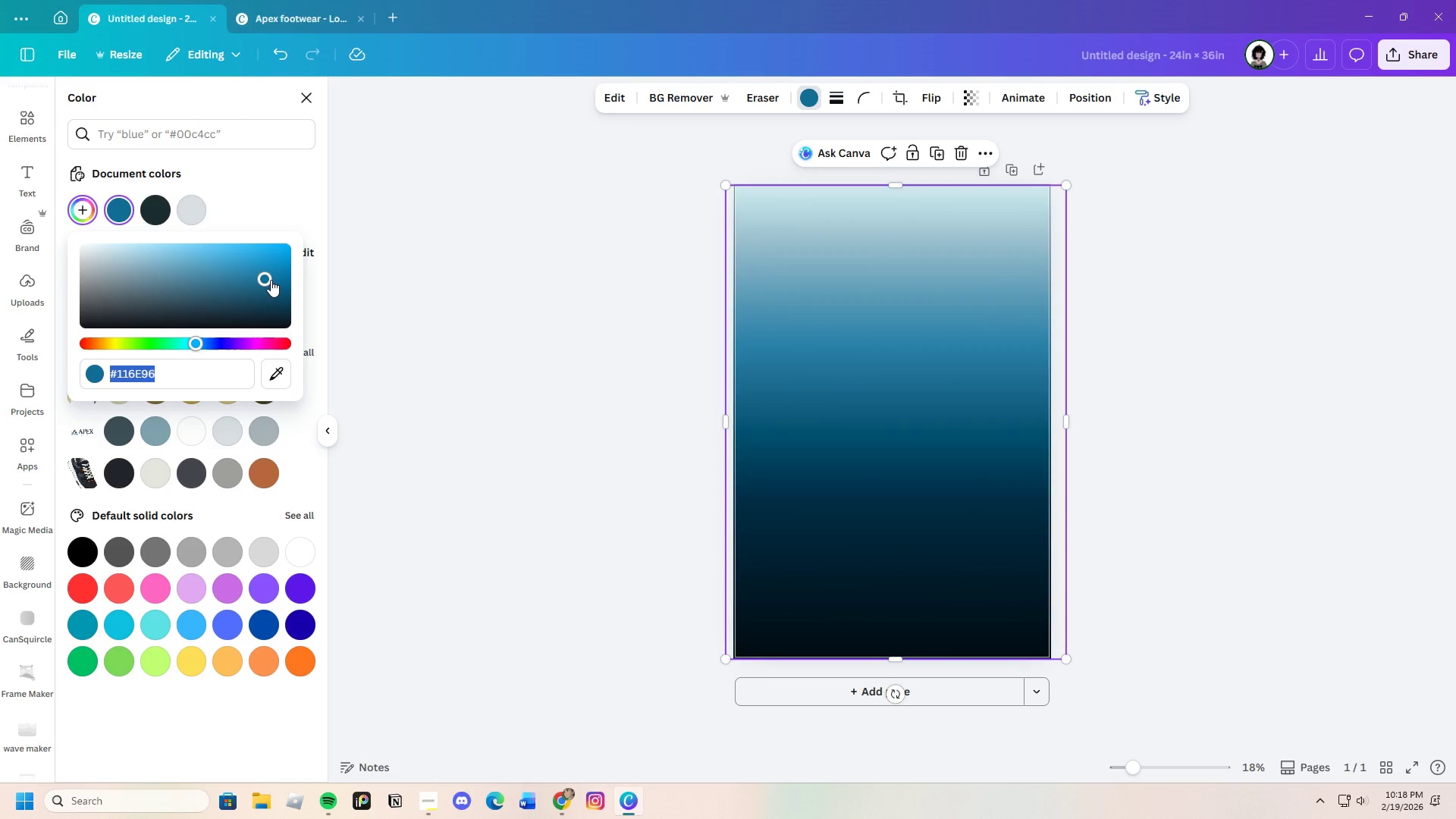 
left_click_drag(start_coordinate=[267, 280], to_coordinate=[260, 297])
 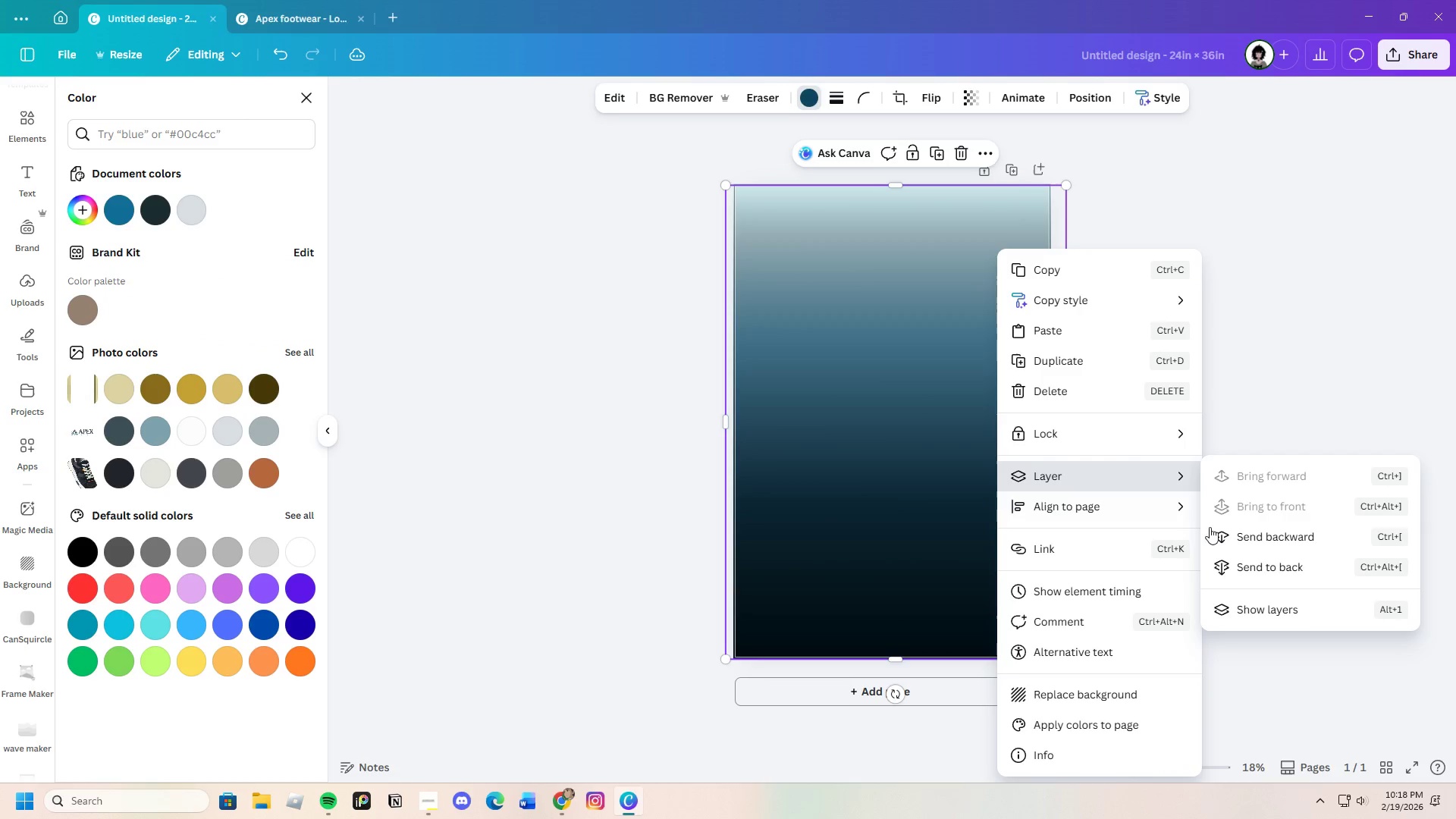 
right_click([916, 379])
 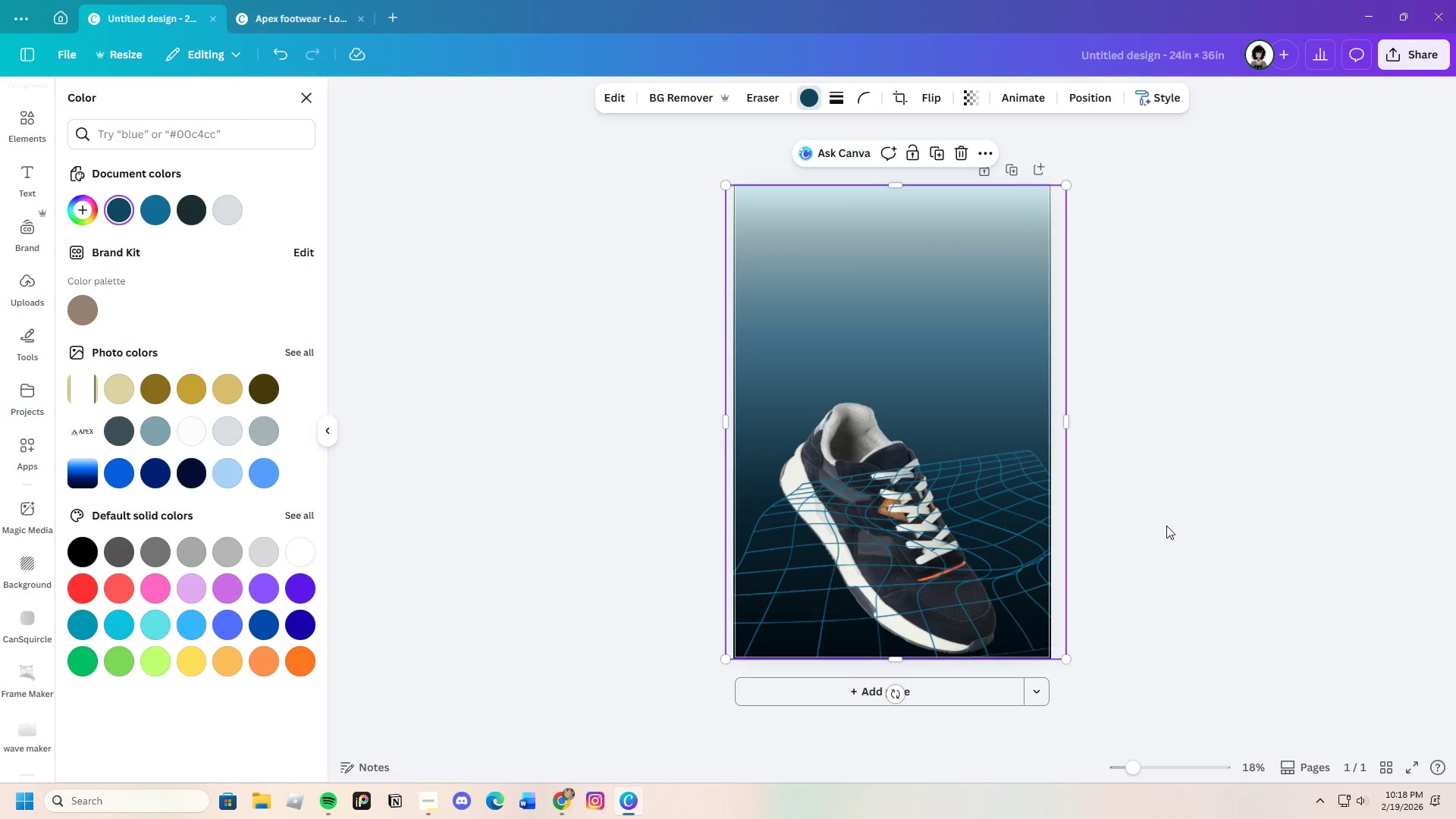 
right_click([886, 375])
 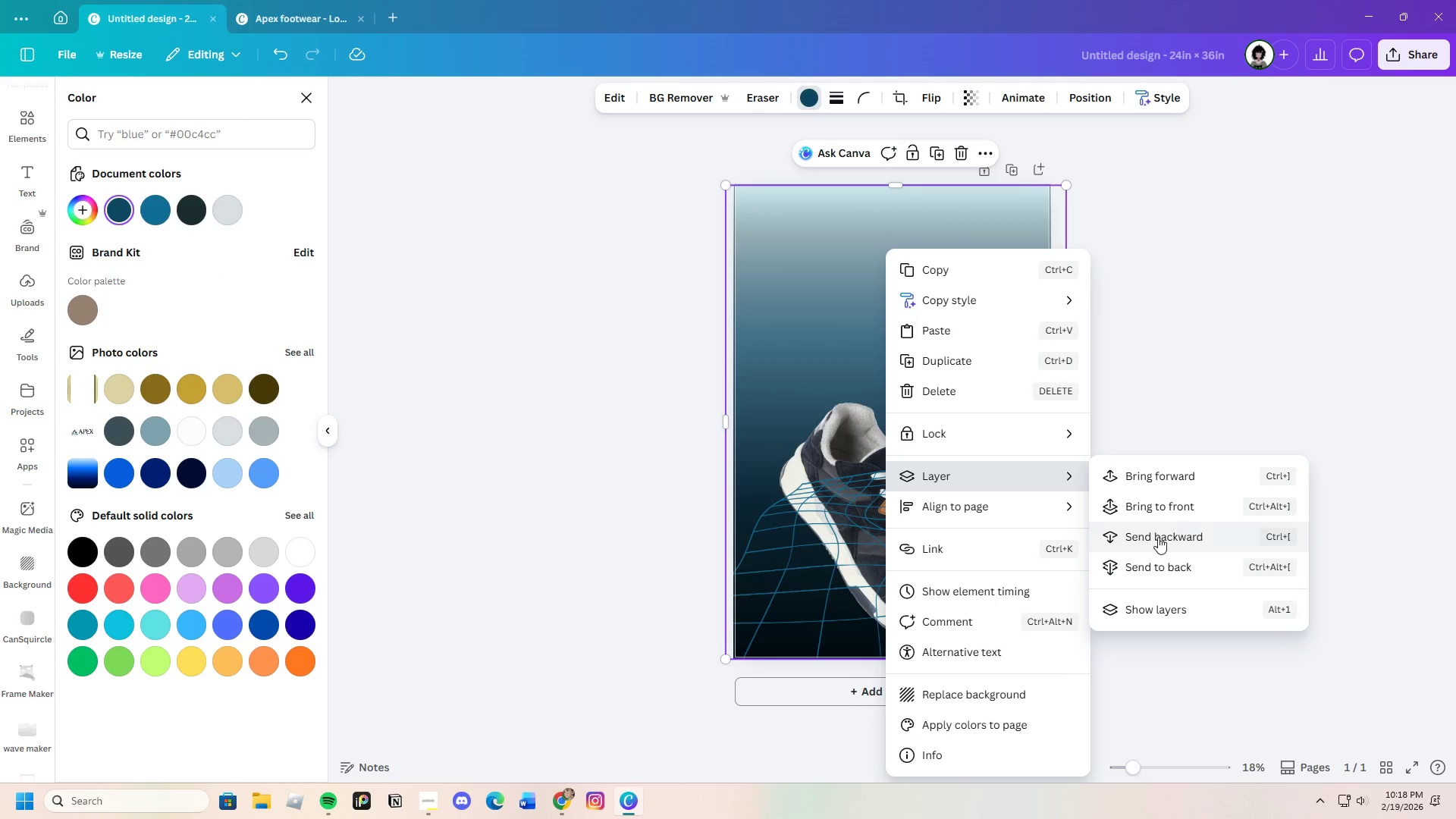 
right_click([846, 327])
 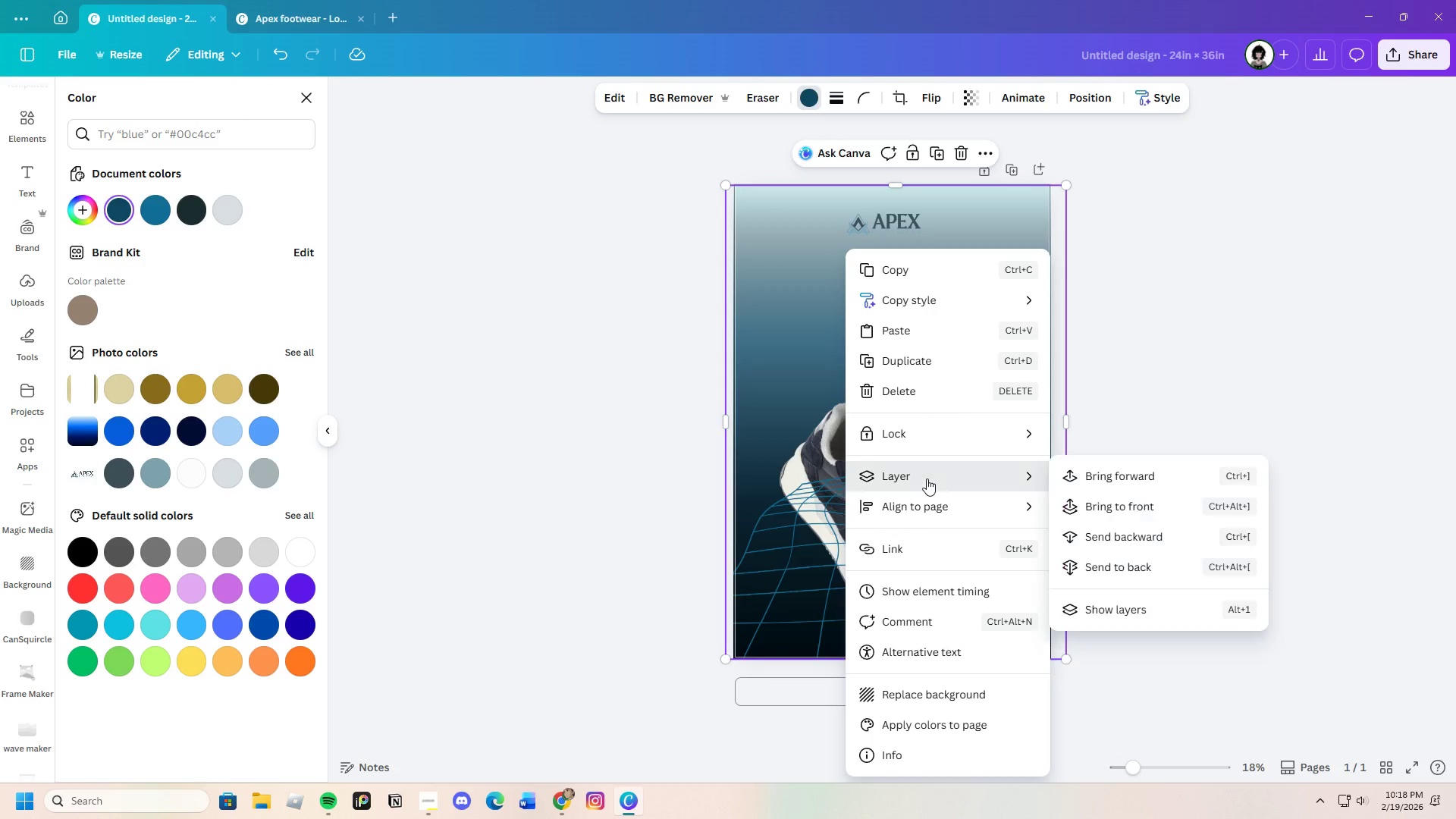 
left_click_drag(start_coordinate=[1124, 532], to_coordinate=[1118, 532])
 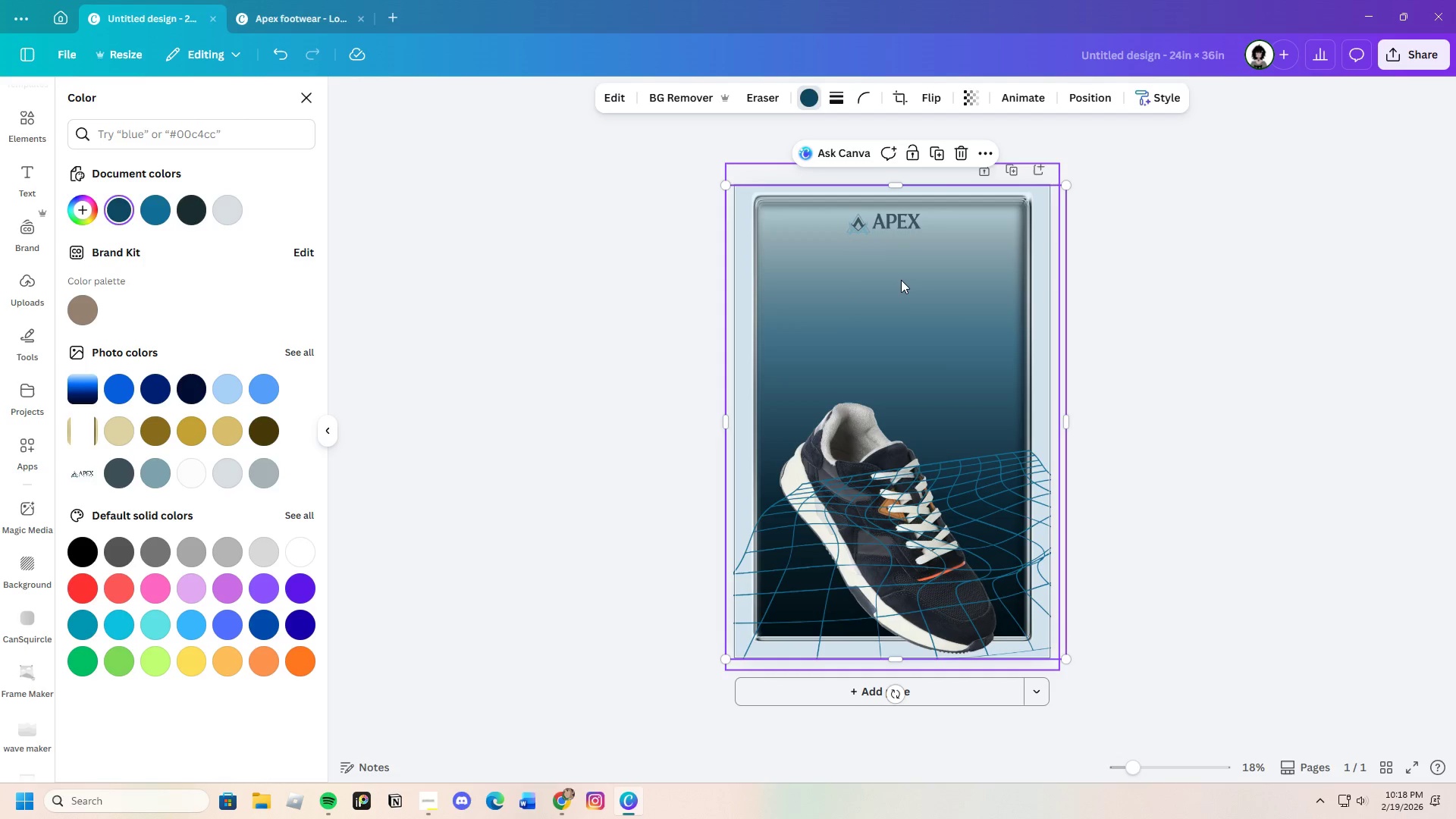 
left_click([984, 514])
 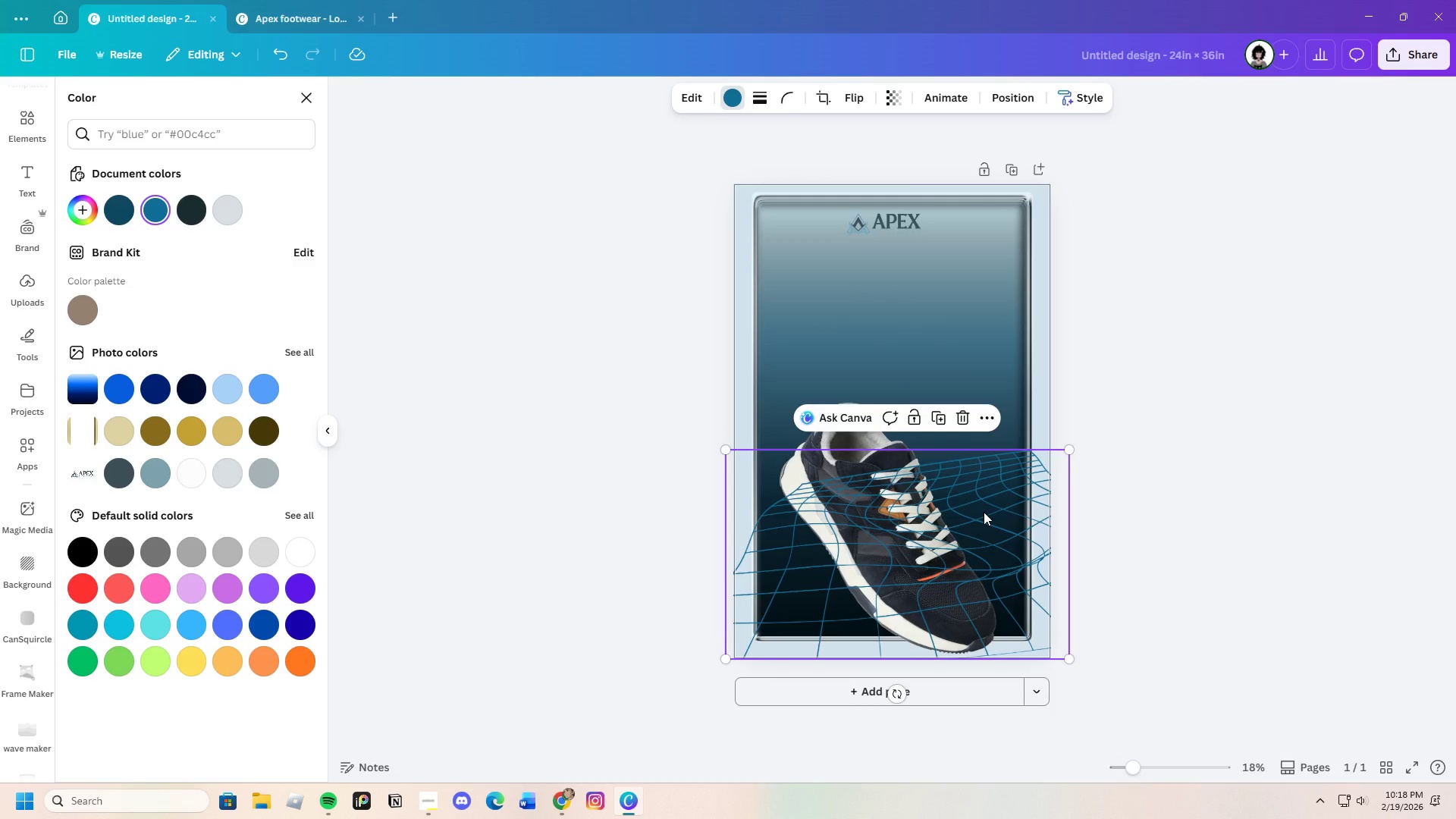 
right_click([984, 512])
 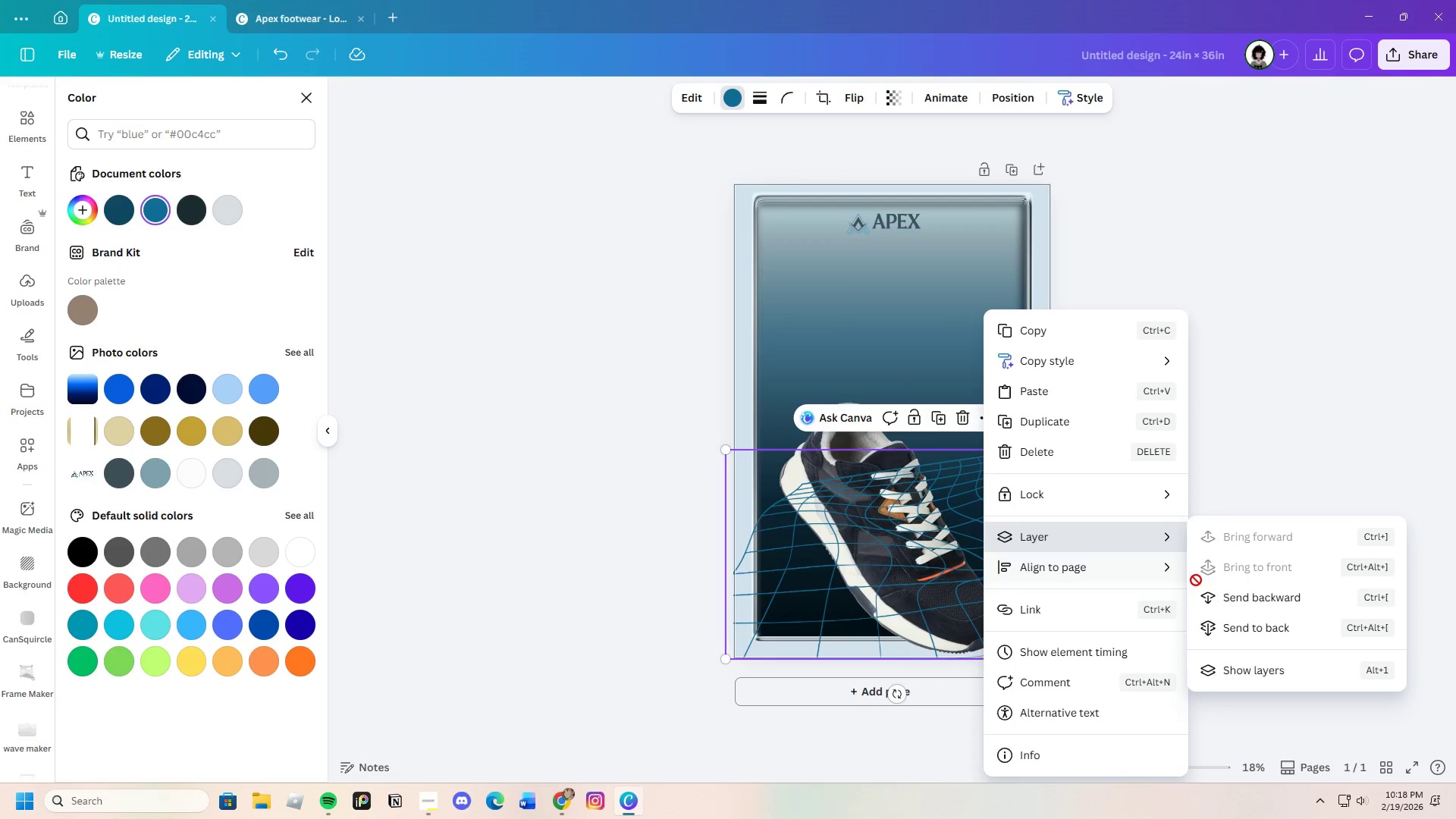 
left_click([1237, 597])
 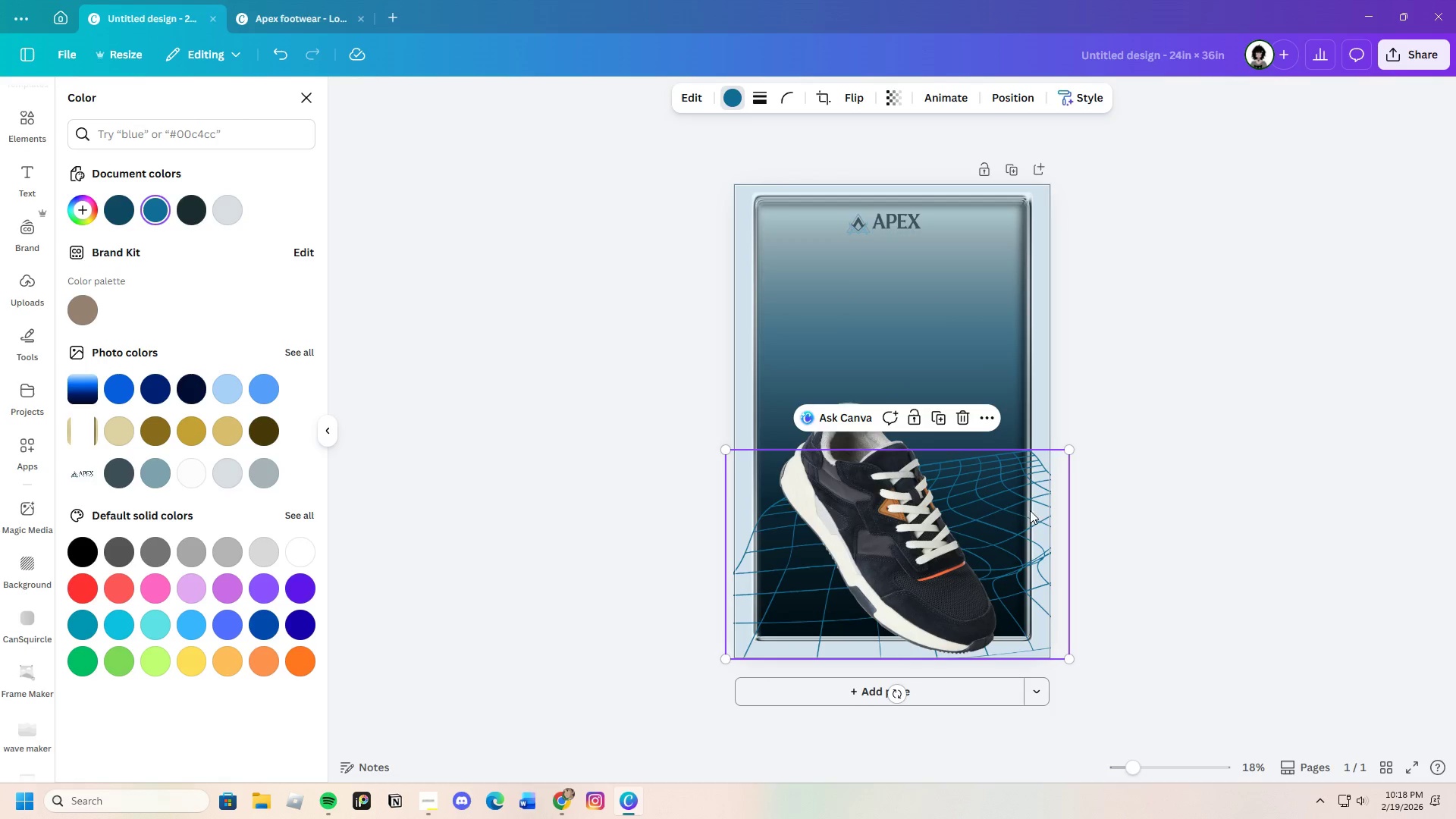 
right_click([987, 491])
 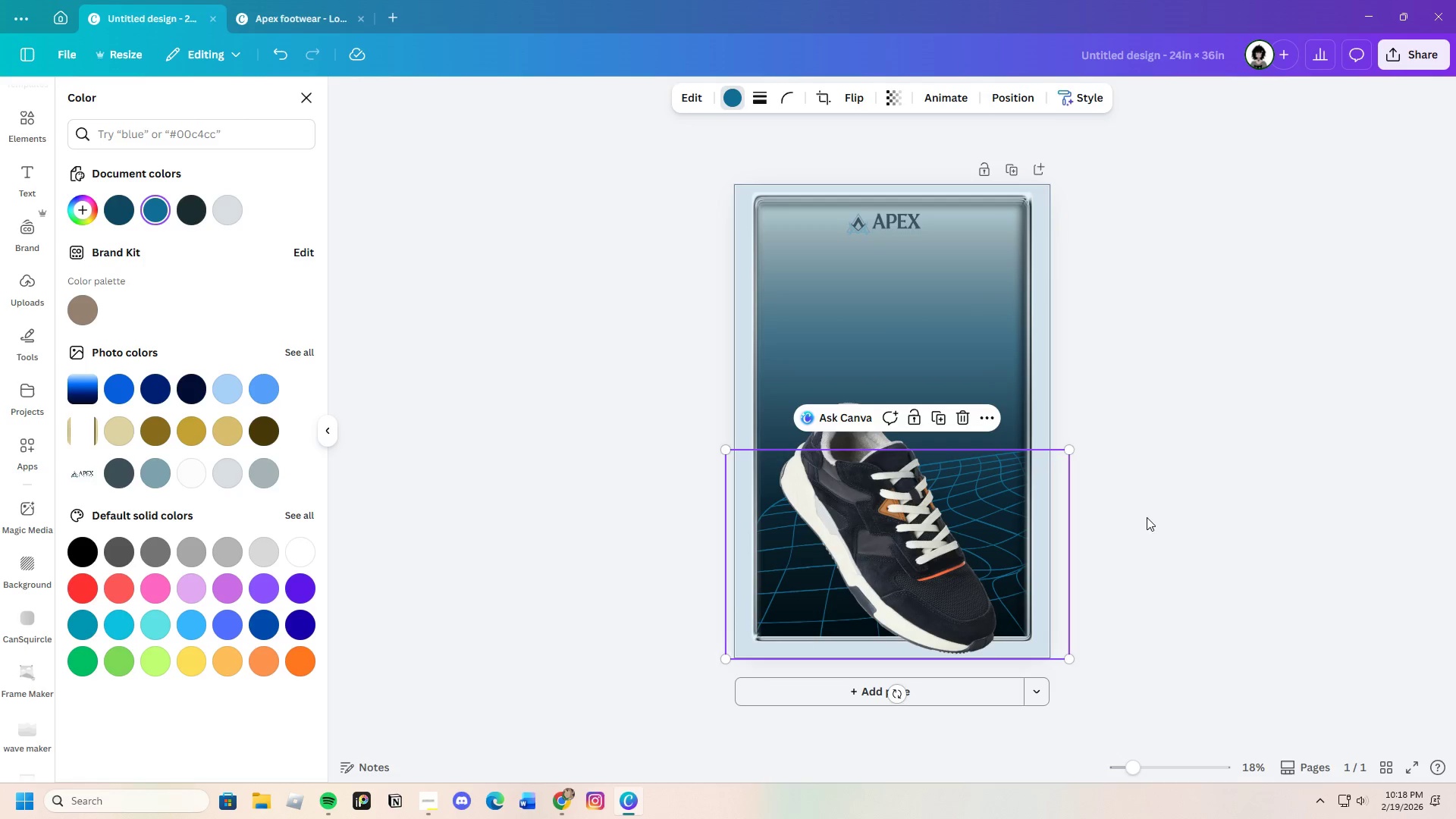 
left_click([1198, 521])
 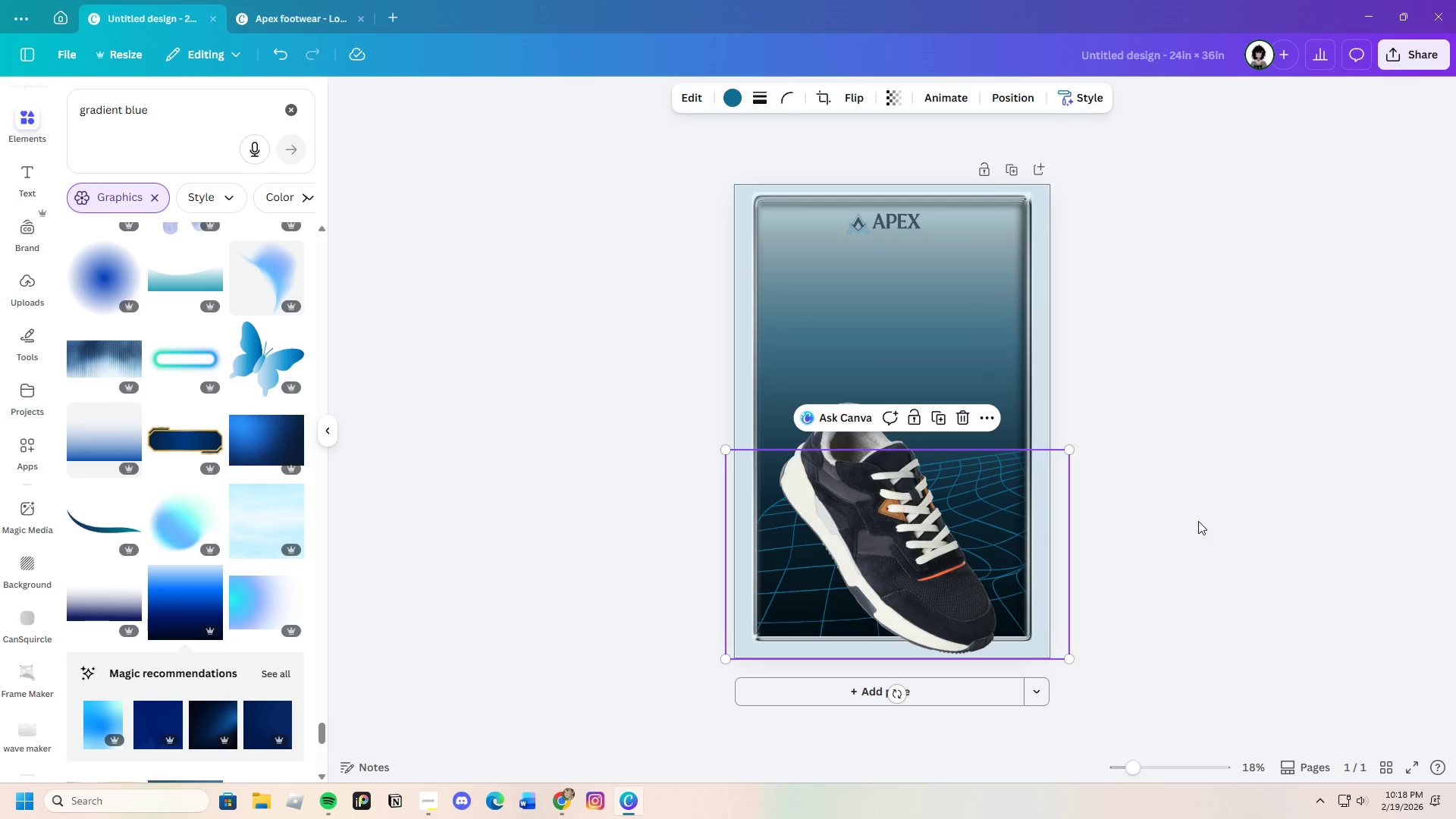 
left_click([1198, 521])
 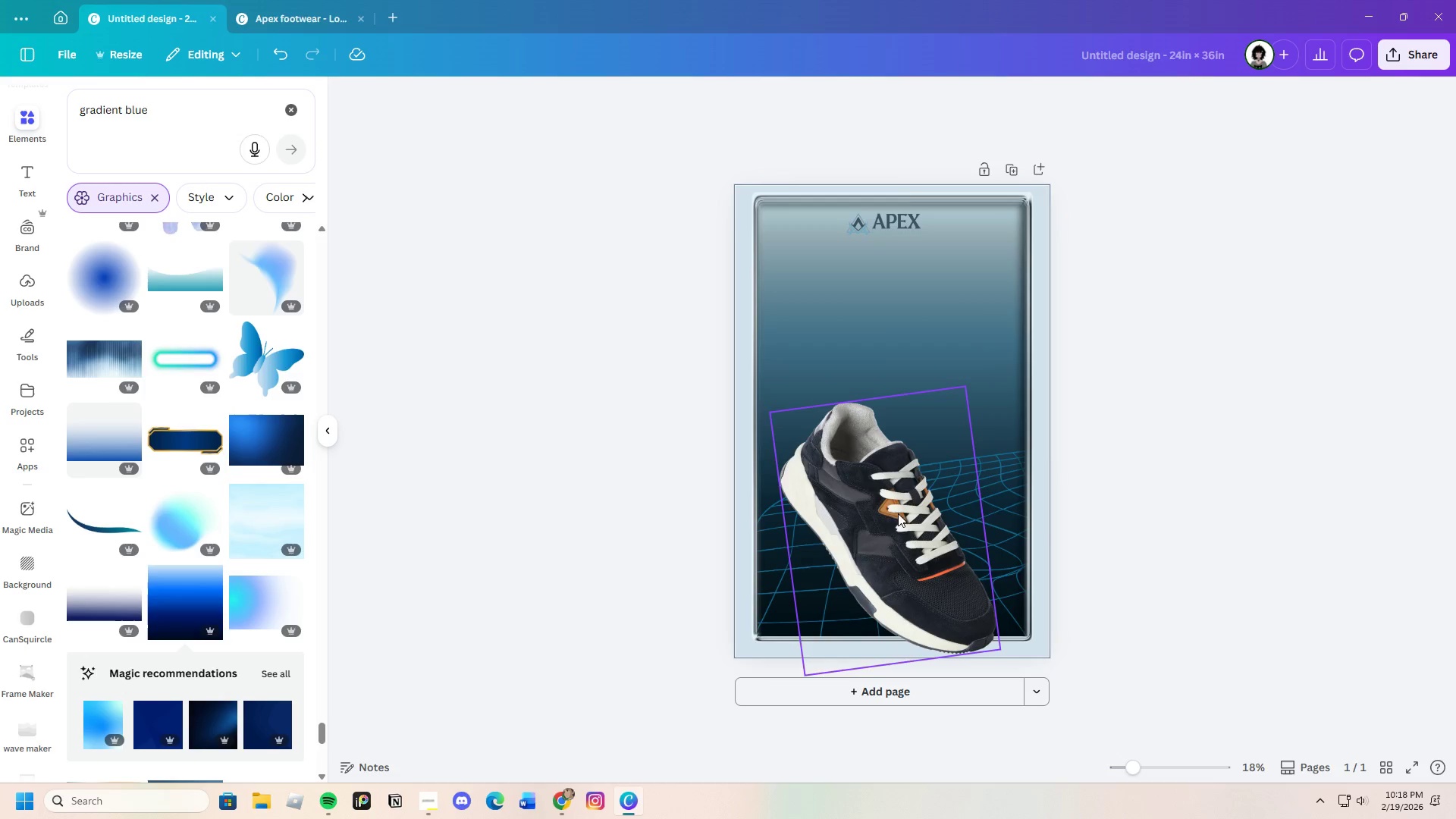 
left_click([889, 513])
 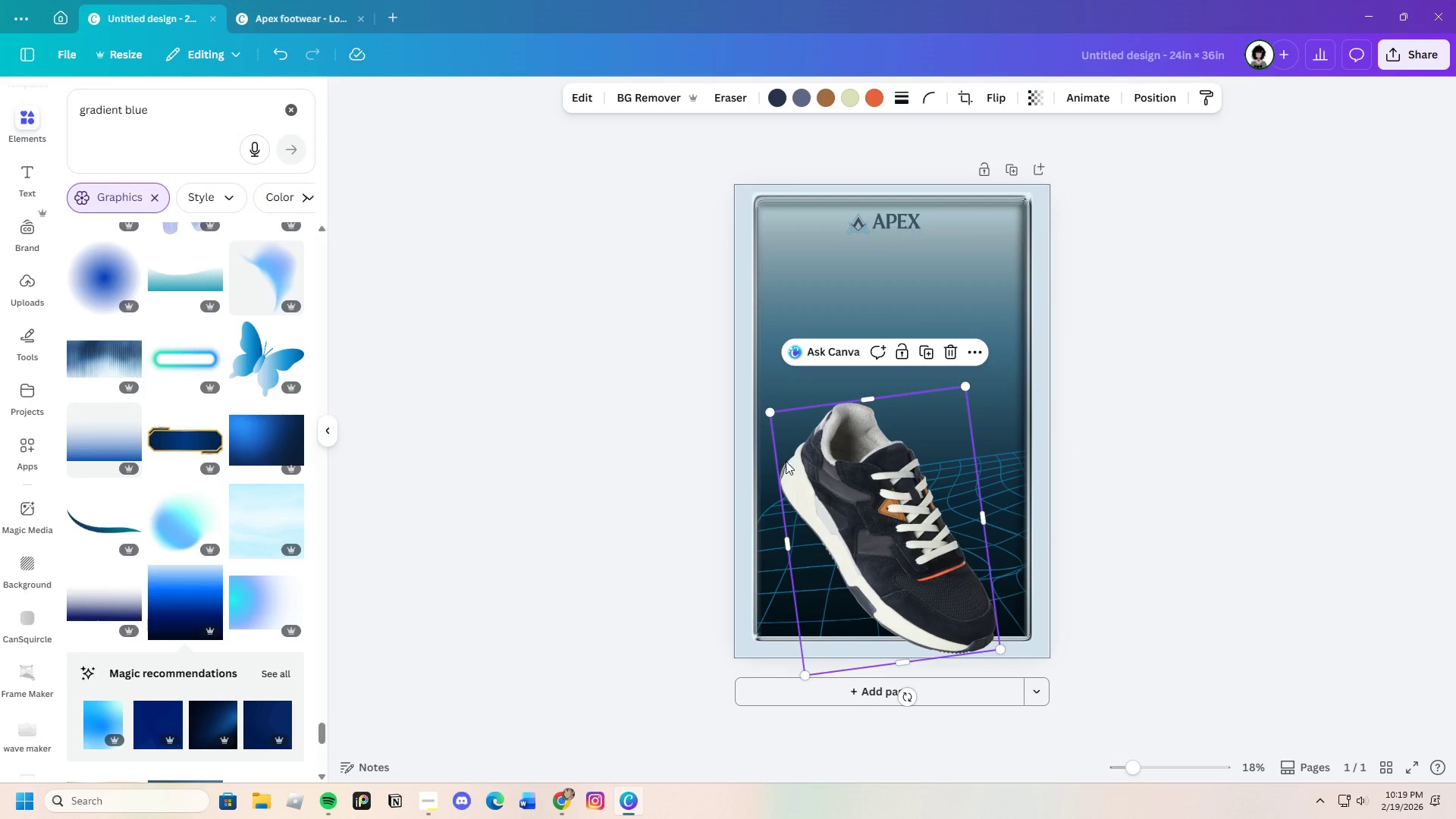 
left_click_drag(start_coordinate=[770, 412], to_coordinate=[740, 362])
 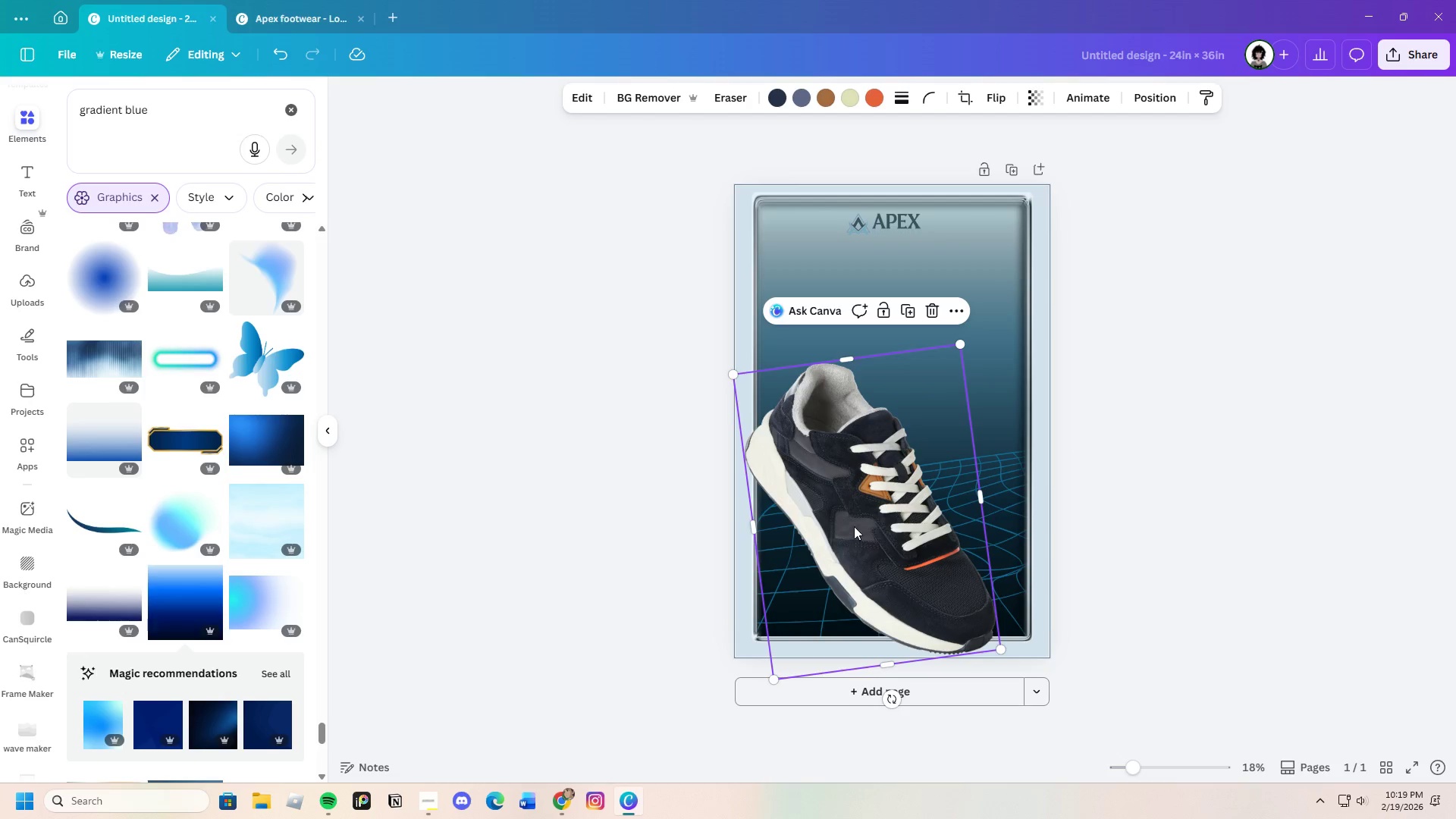 
left_click_drag(start_coordinate=[854, 529], to_coordinate=[854, 513])
 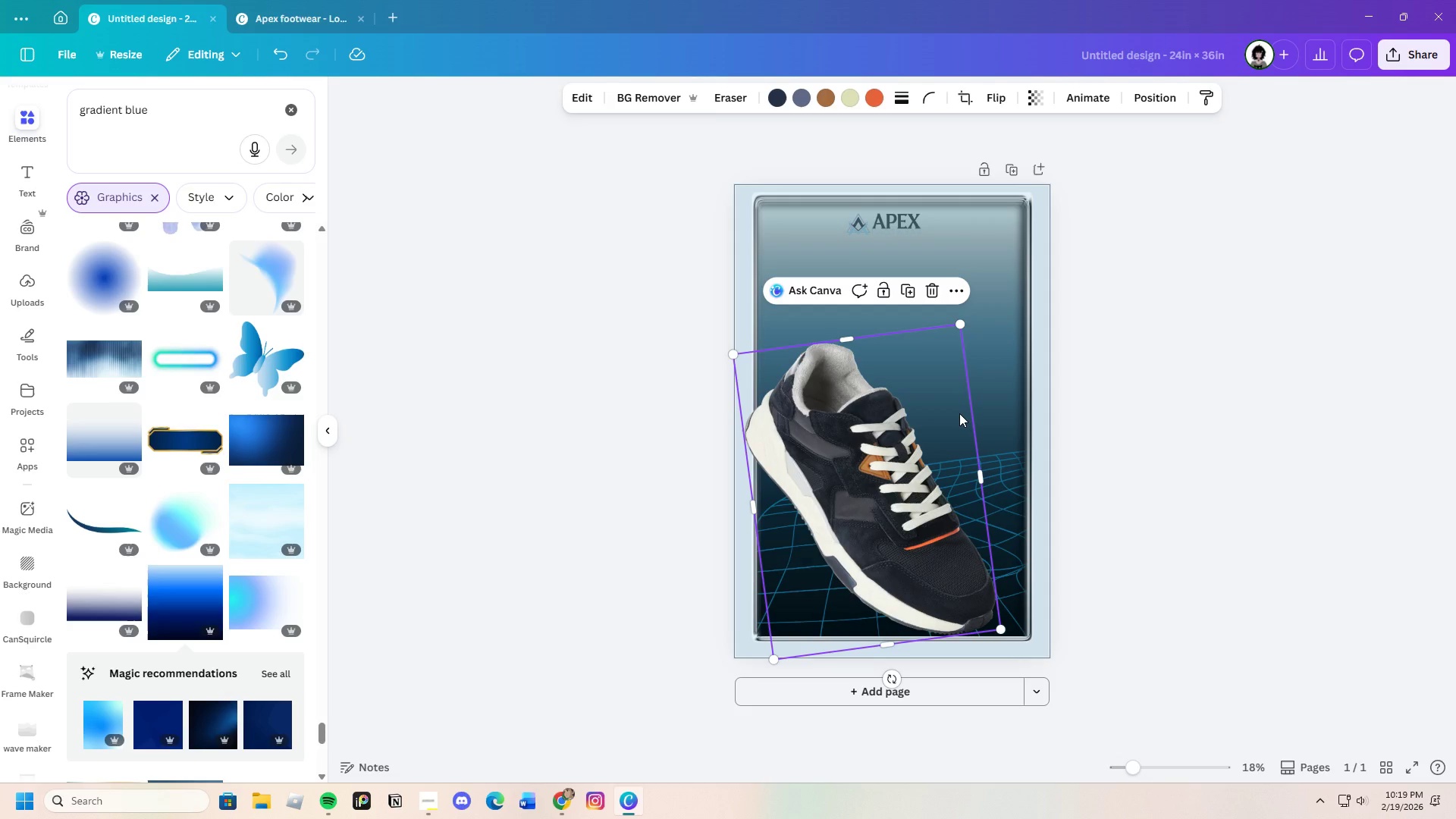 
wait(5.61)
 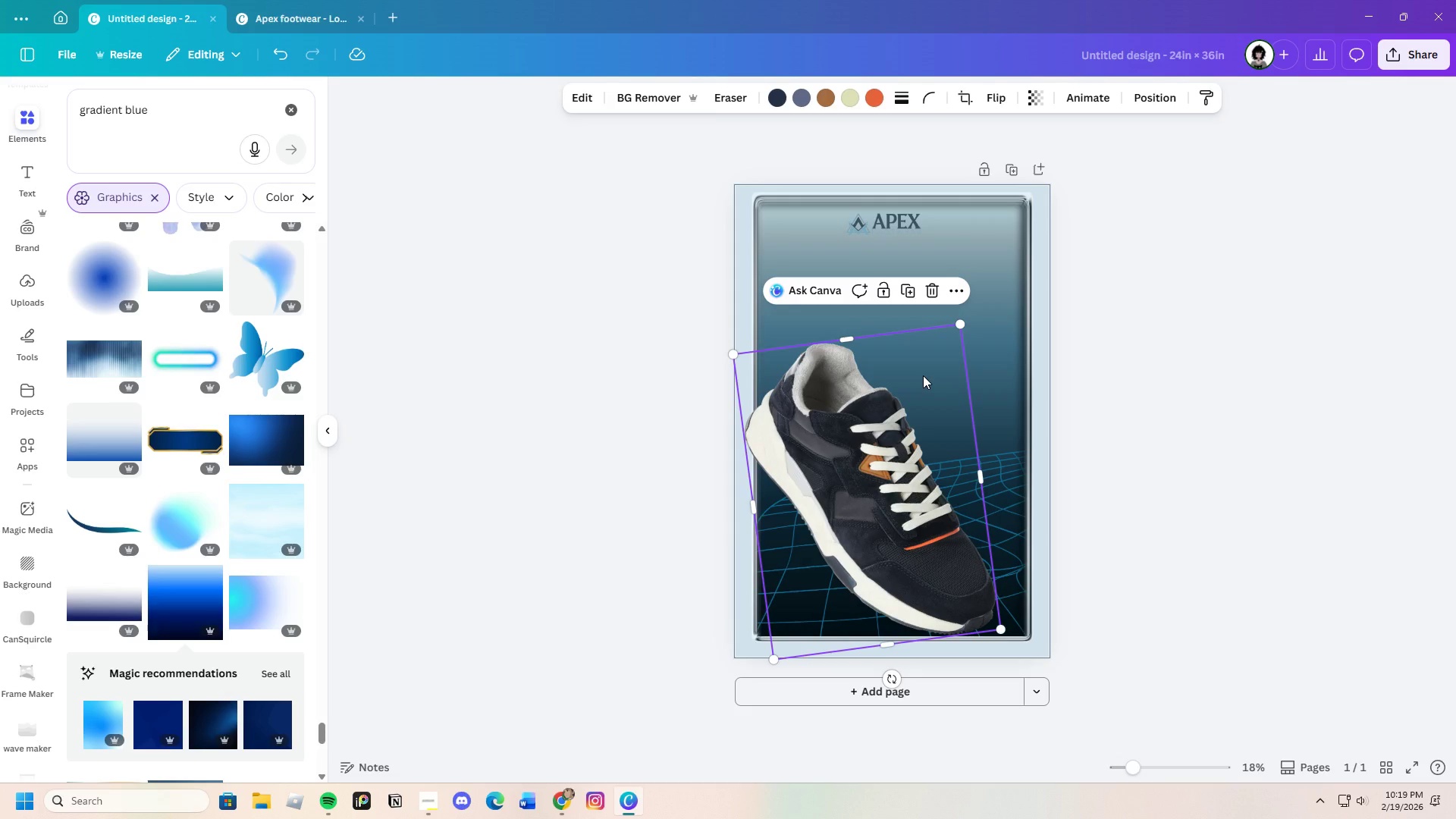 
left_click([959, 290])
 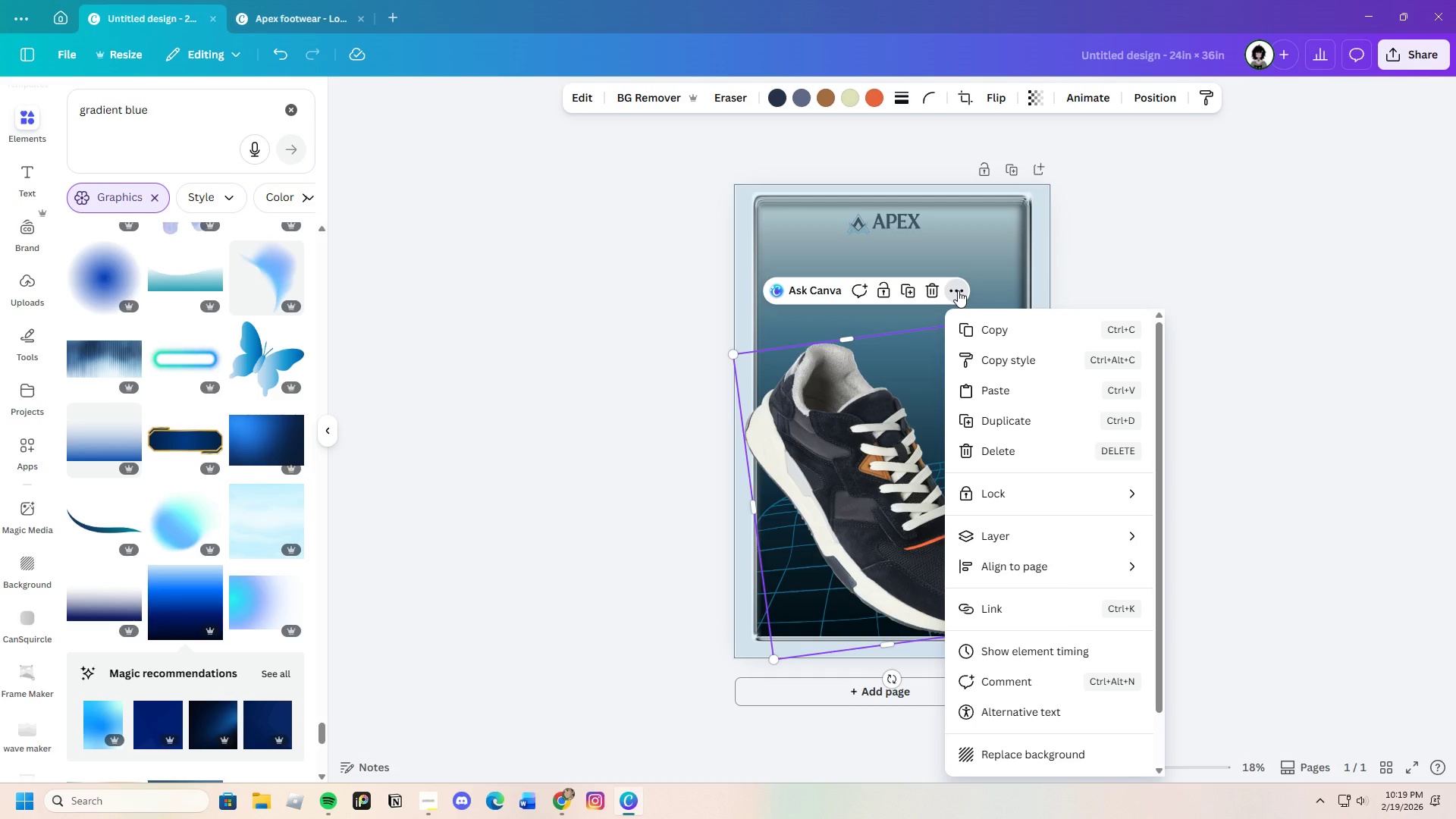 
wait(13.91)
 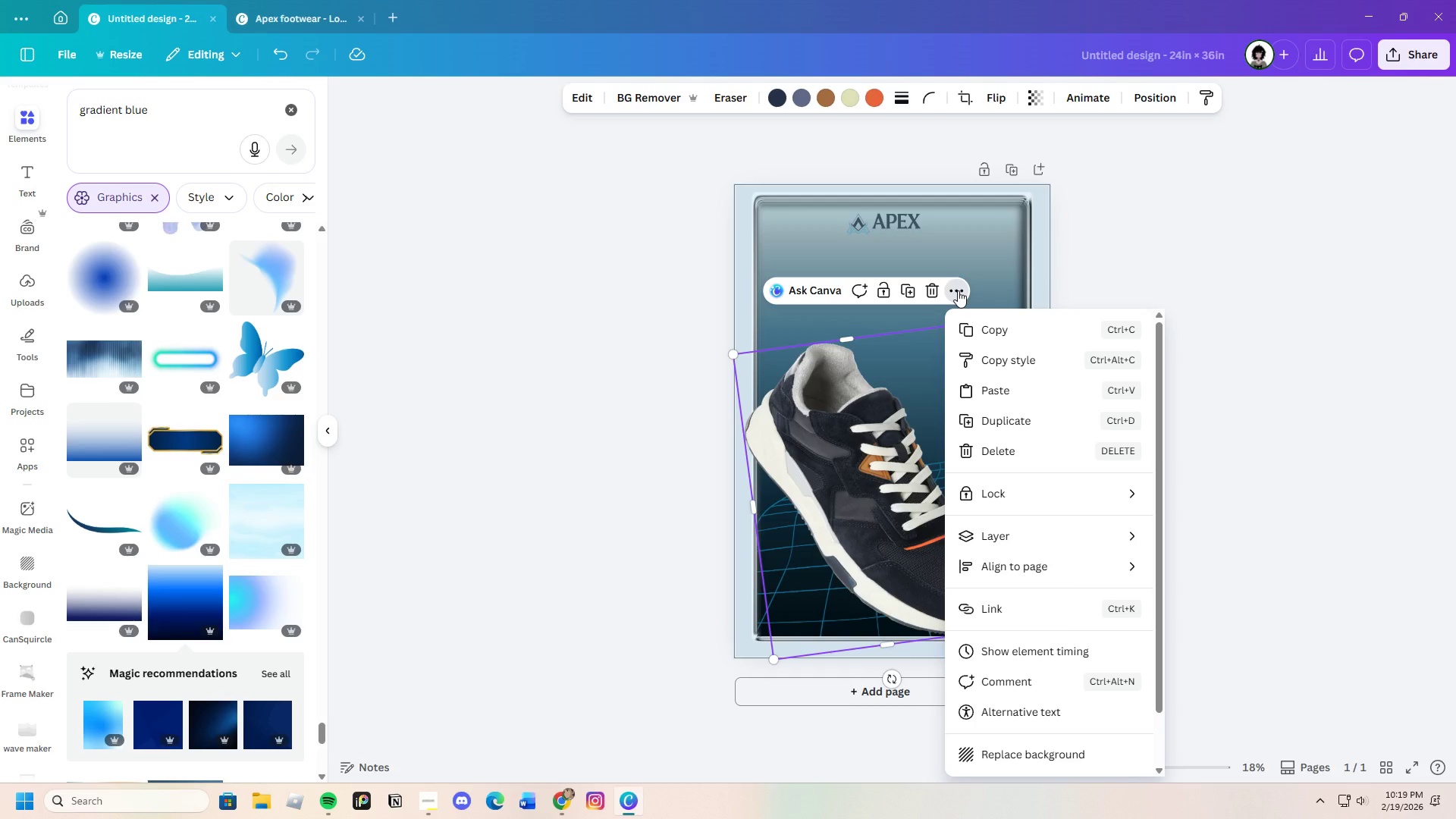 
left_click([1361, 416])
 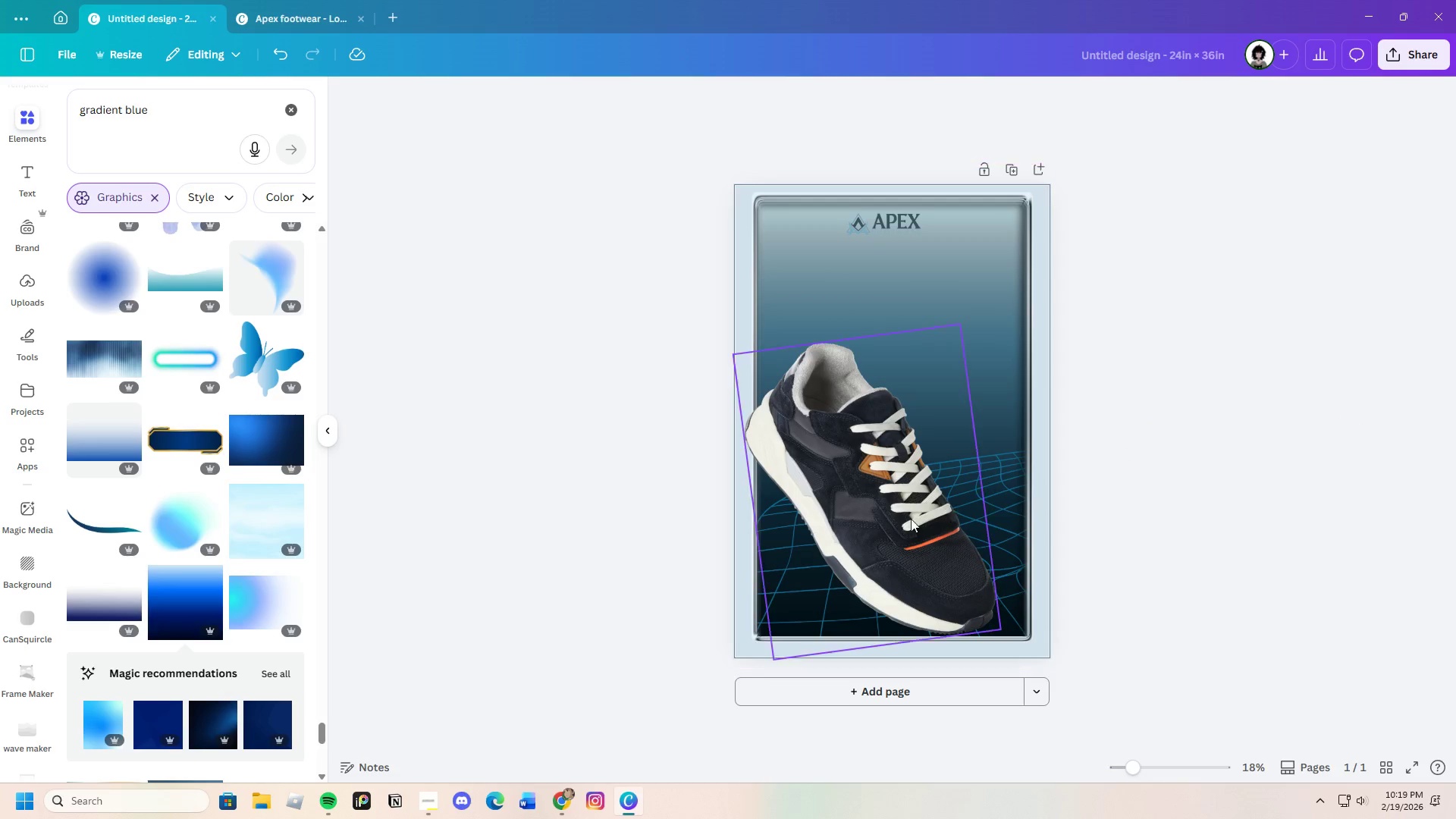 
left_click([893, 525])
 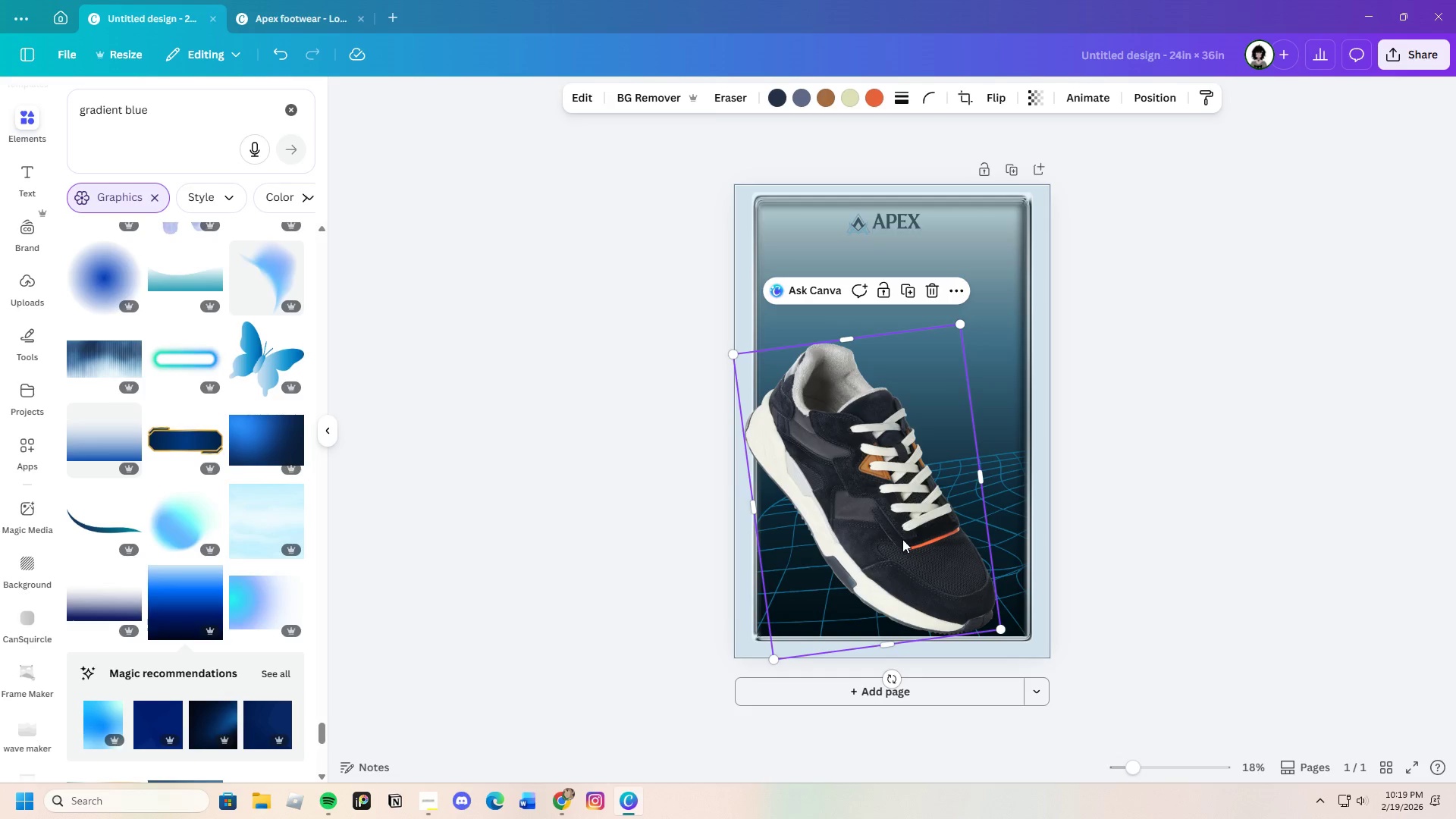 
left_click([777, 93])
 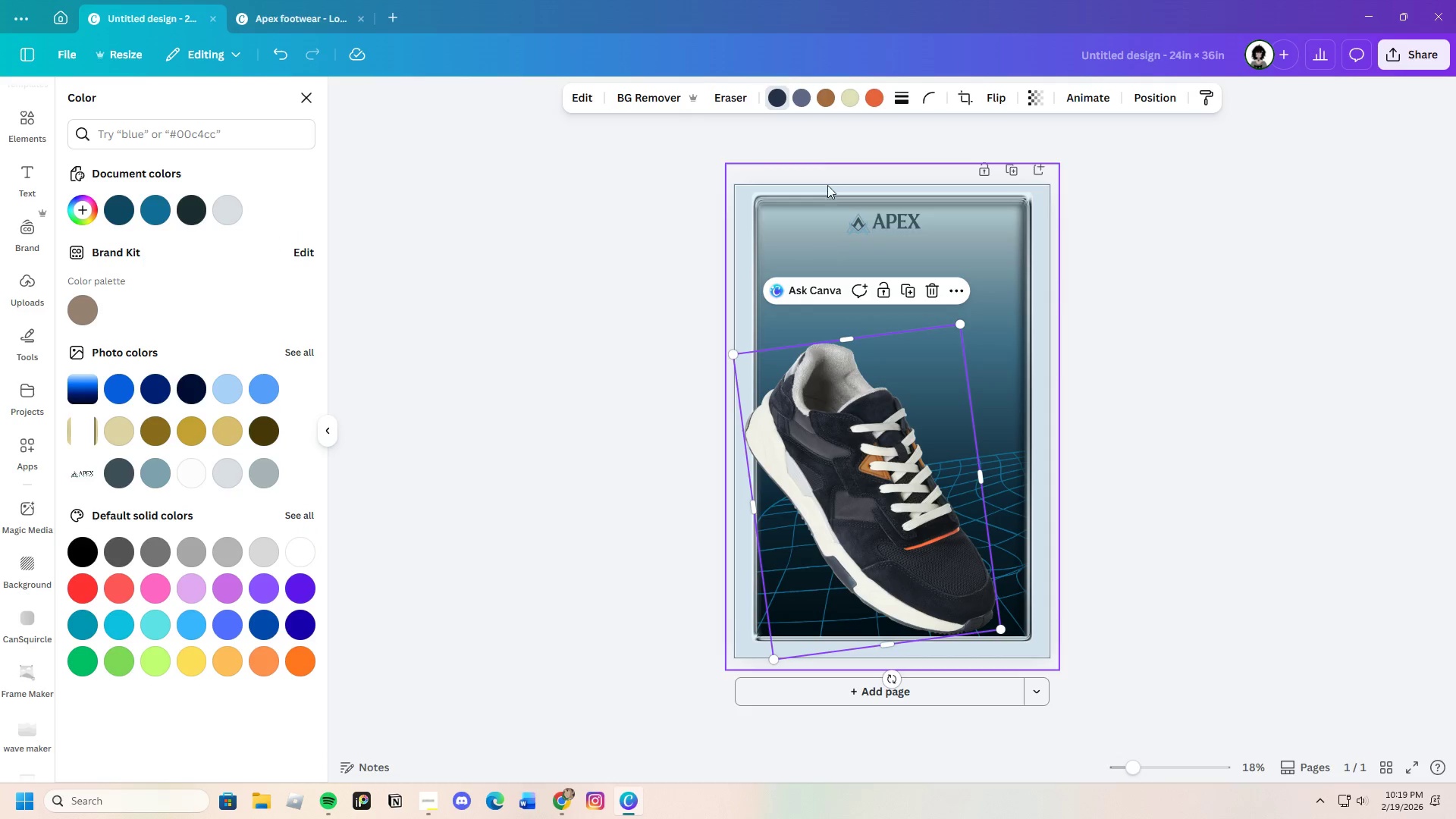 
left_click([804, 97])
 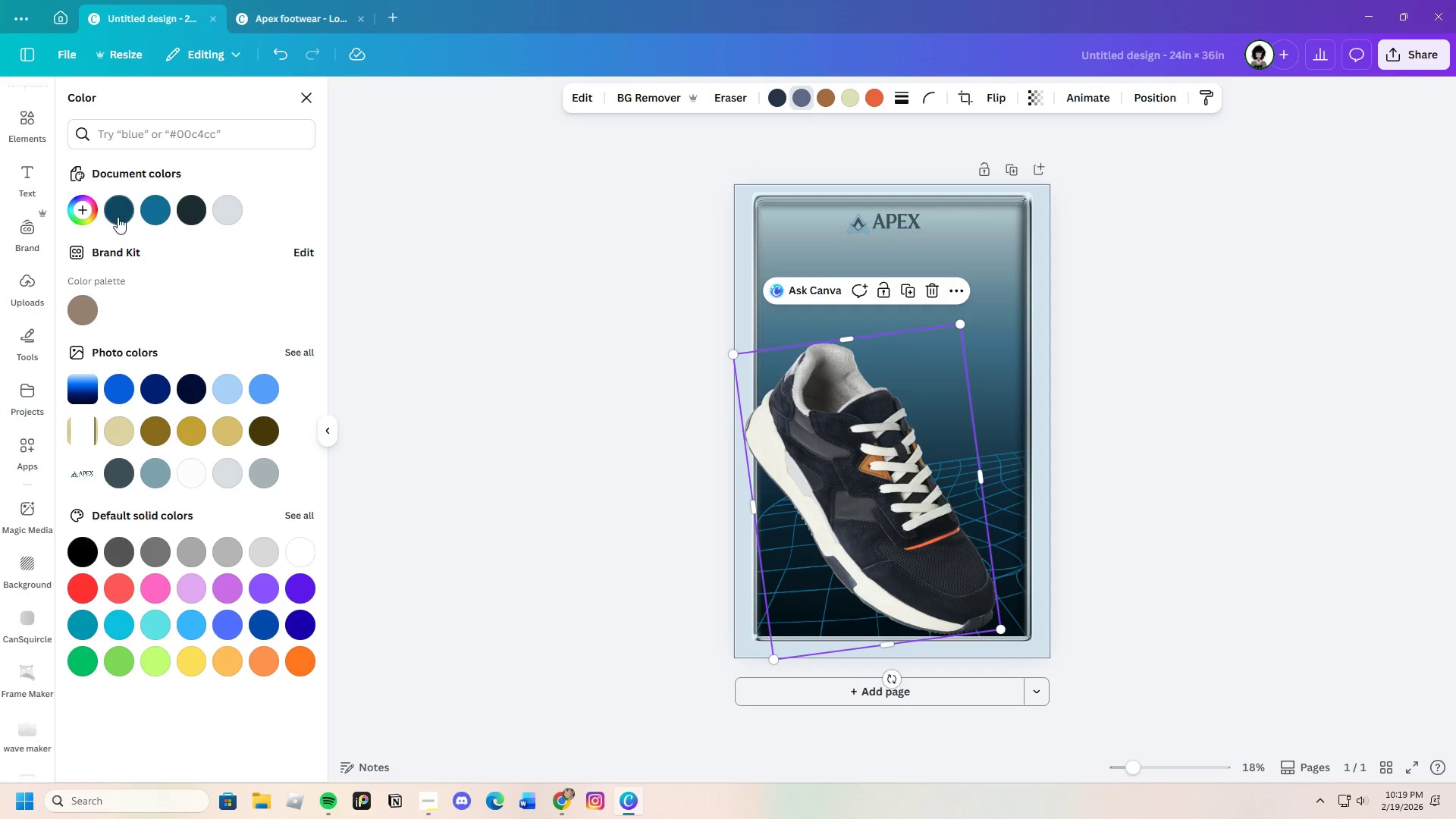 
left_click([144, 210])
 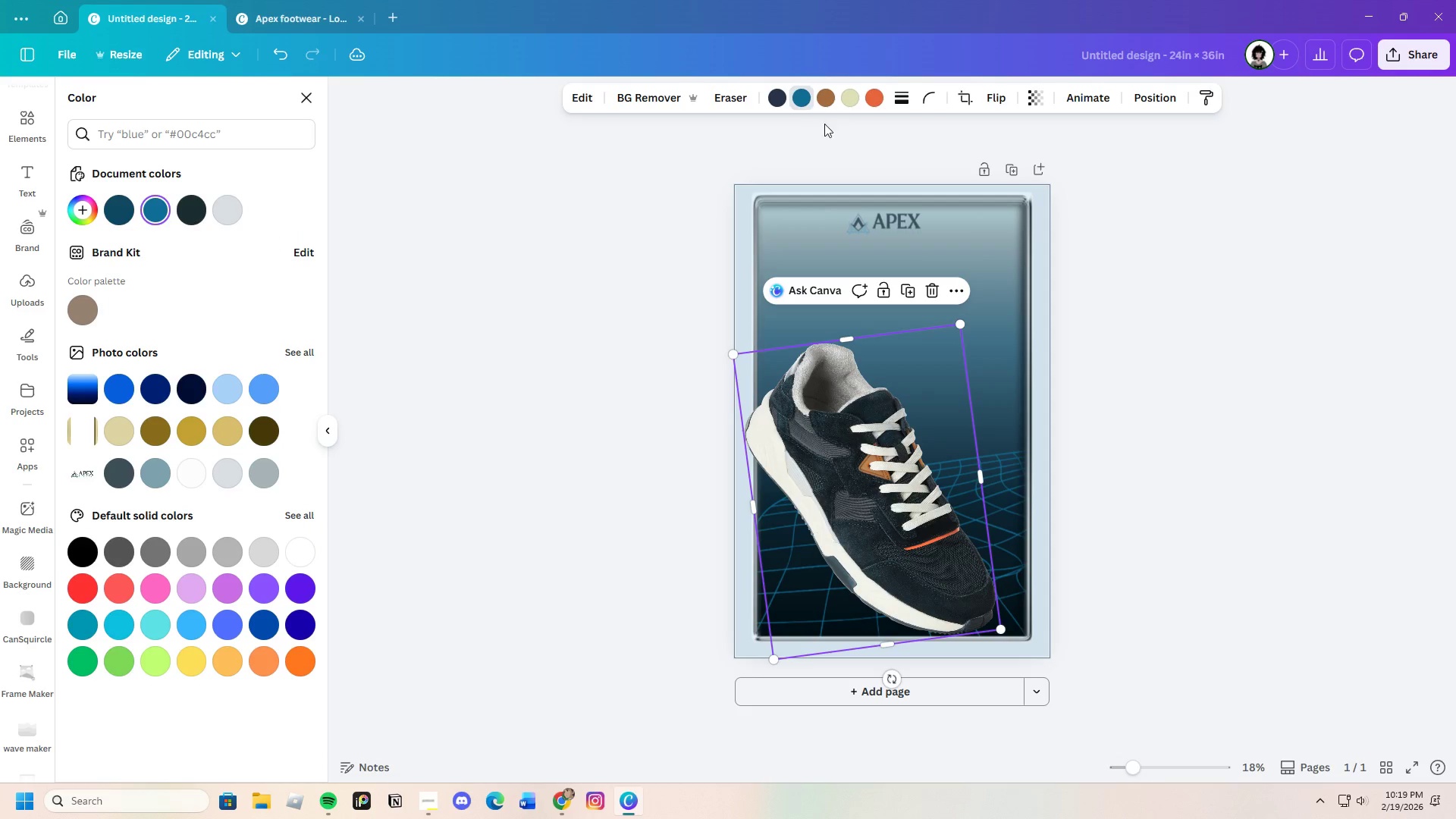 
left_click([828, 101])
 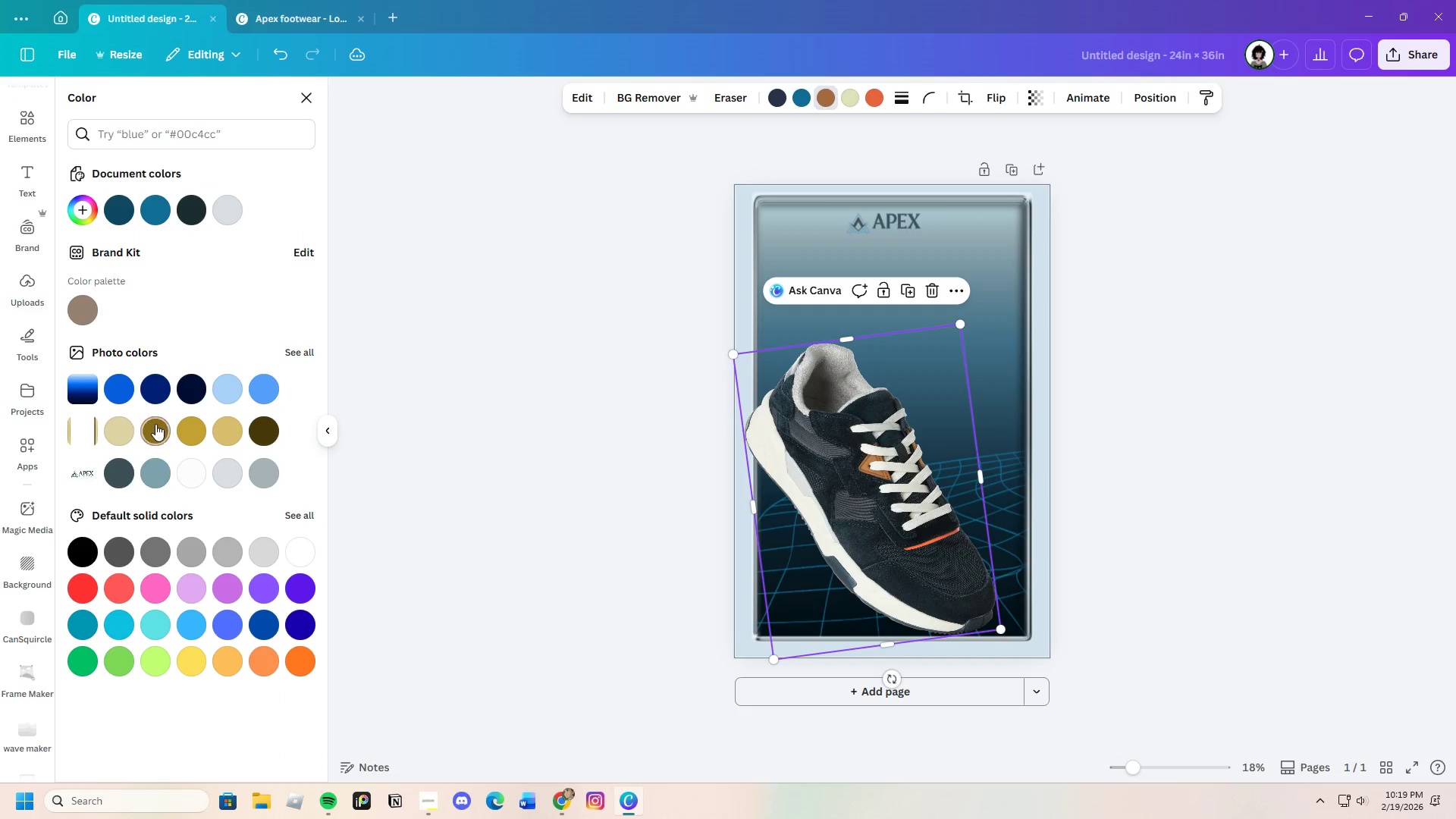 
left_click([159, 395])
 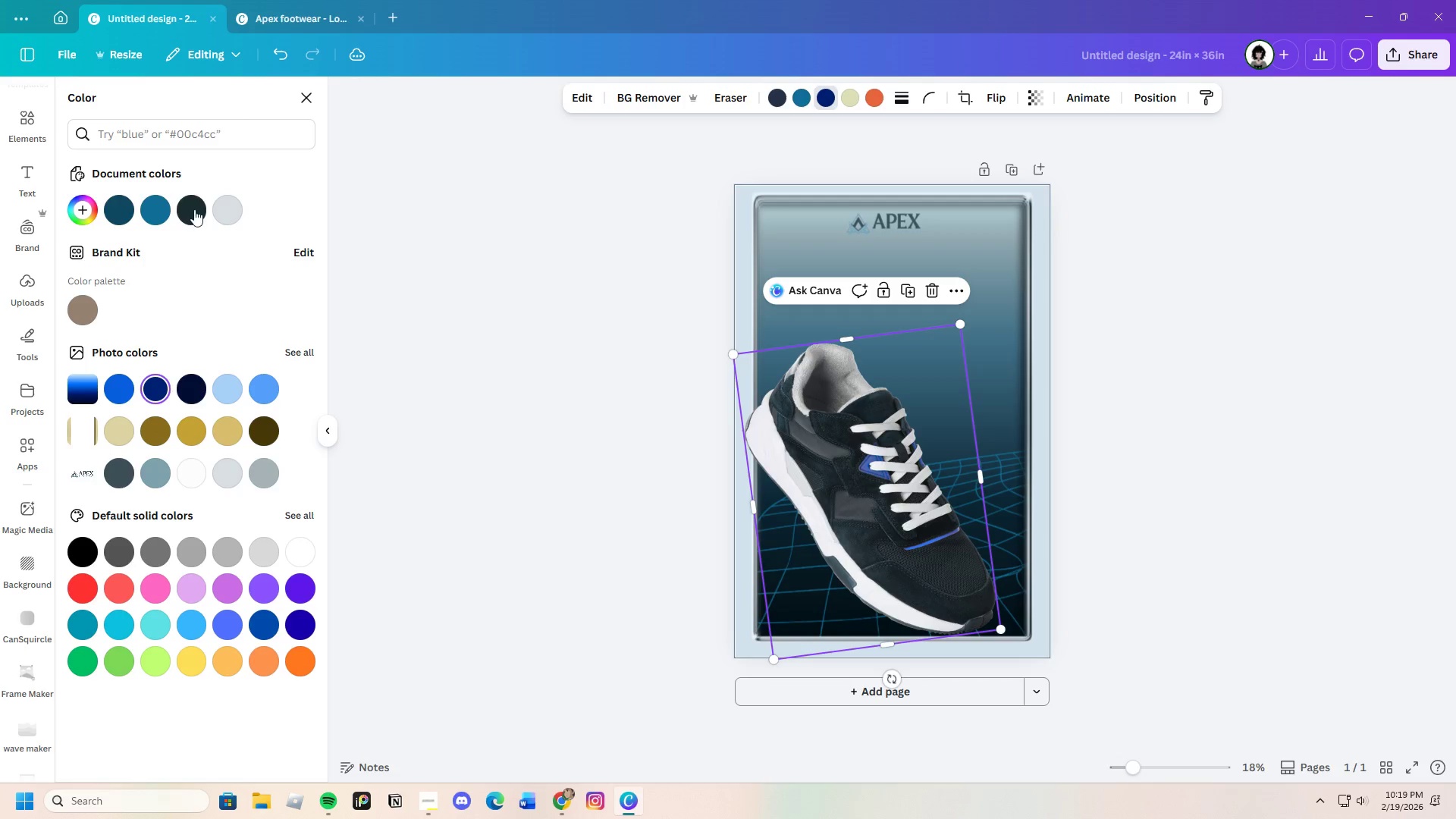 
left_click([151, 212])
 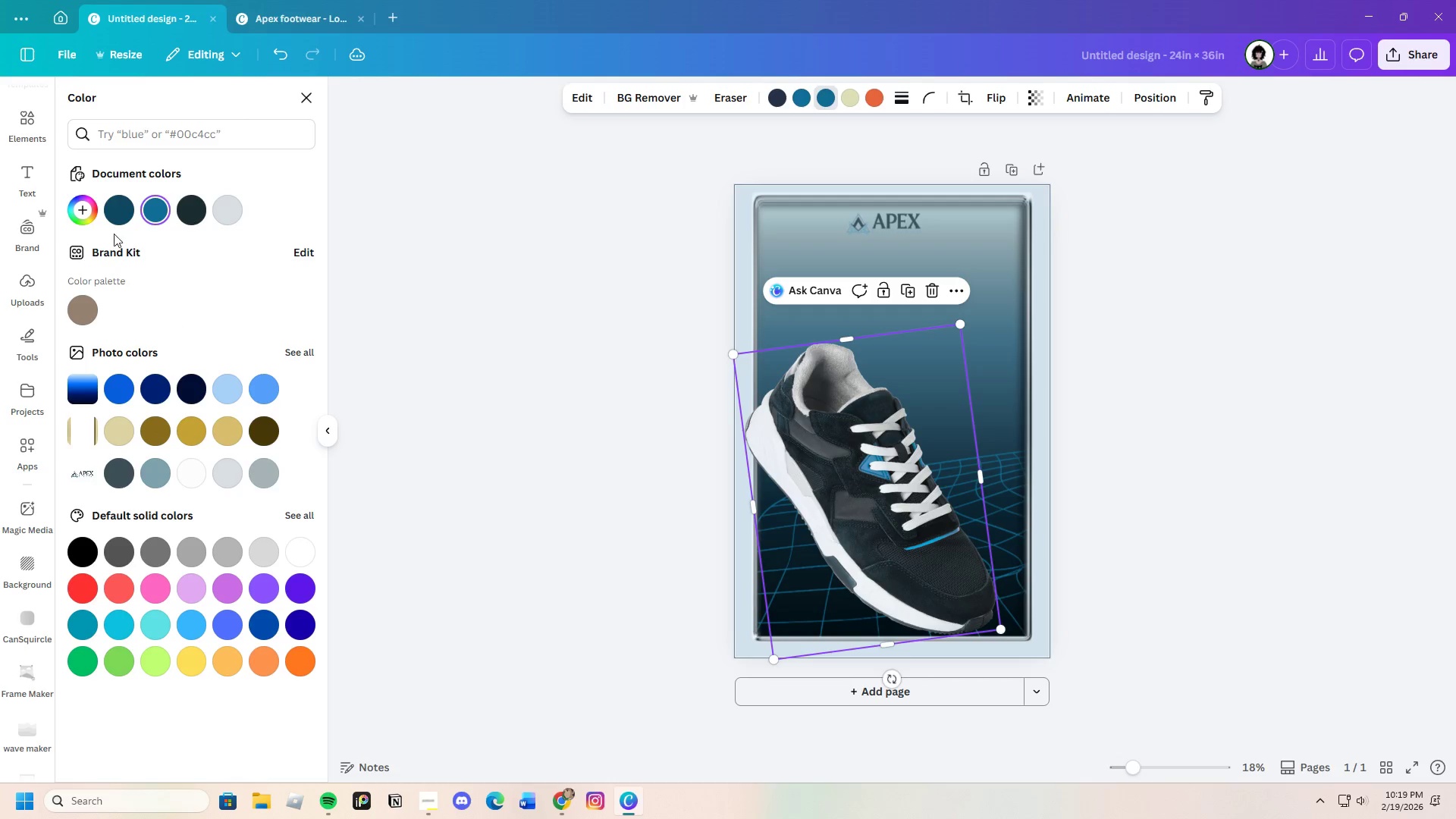 
left_click([74, 203])
 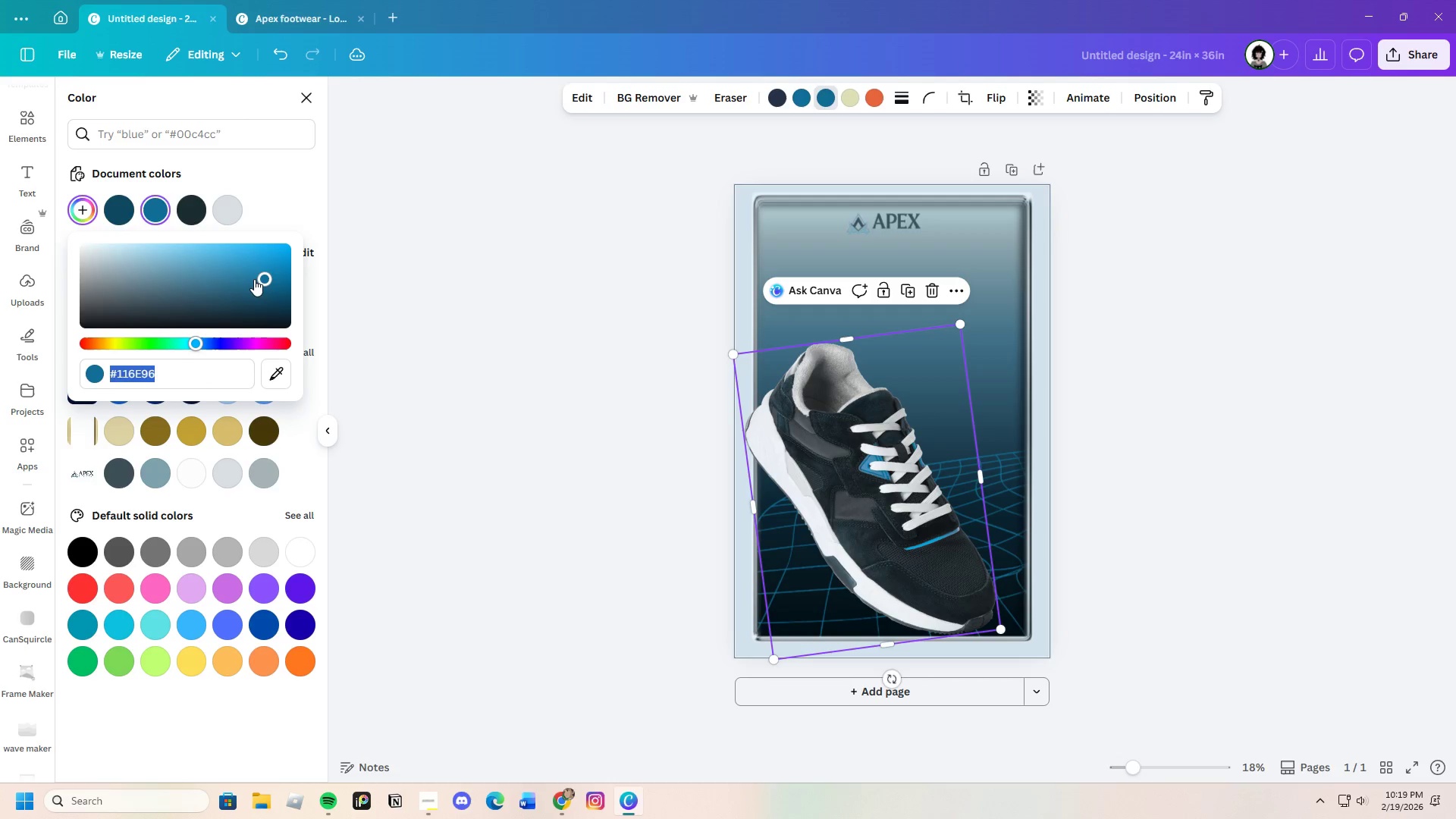 
left_click_drag(start_coordinate=[260, 278], to_coordinate=[262, 290])
 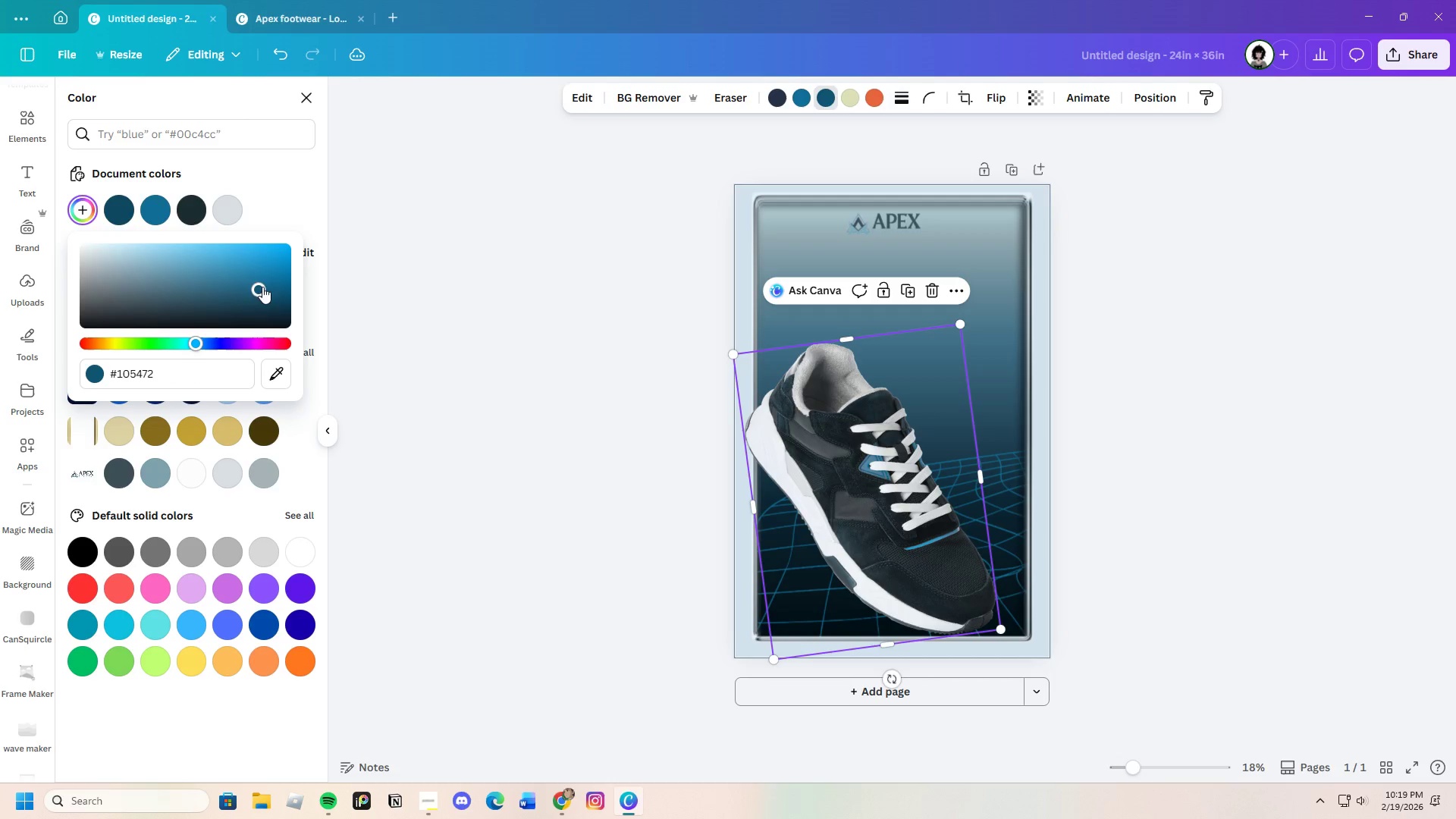 
left_click_drag(start_coordinate=[262, 286], to_coordinate=[254, 293])
 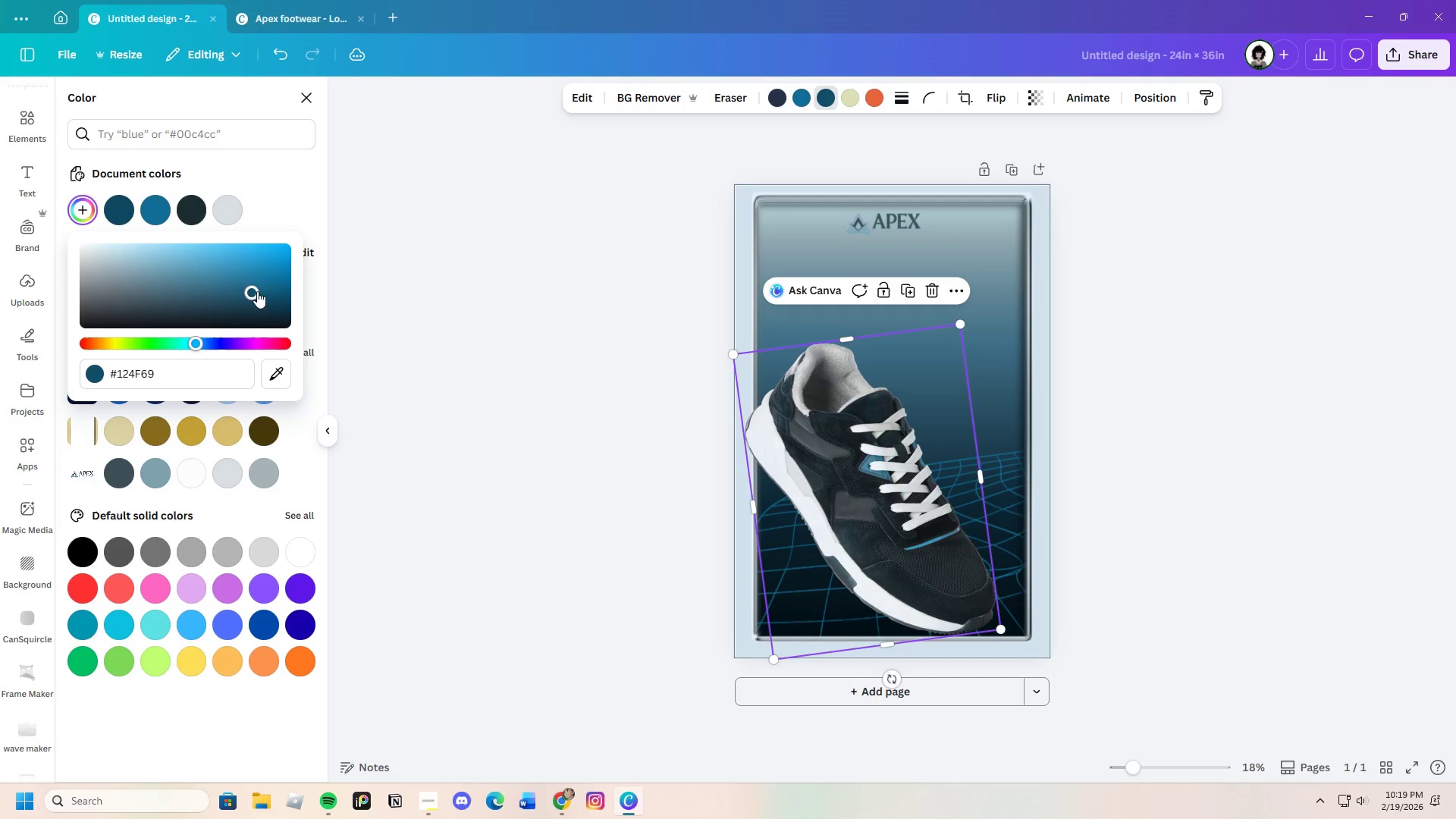 
left_click_drag(start_coordinate=[253, 294], to_coordinate=[240, 304])
 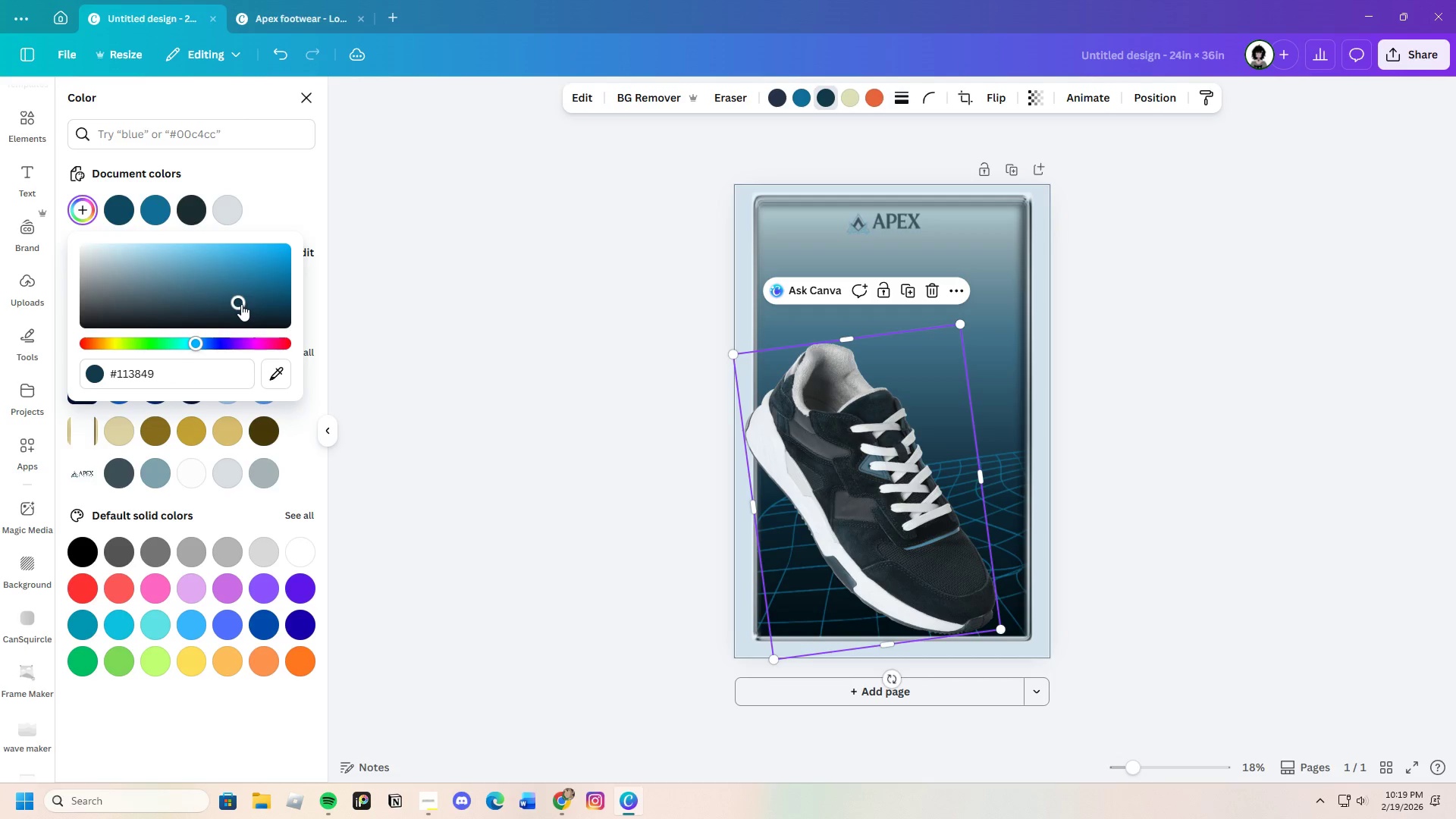 
left_click([242, 304])
 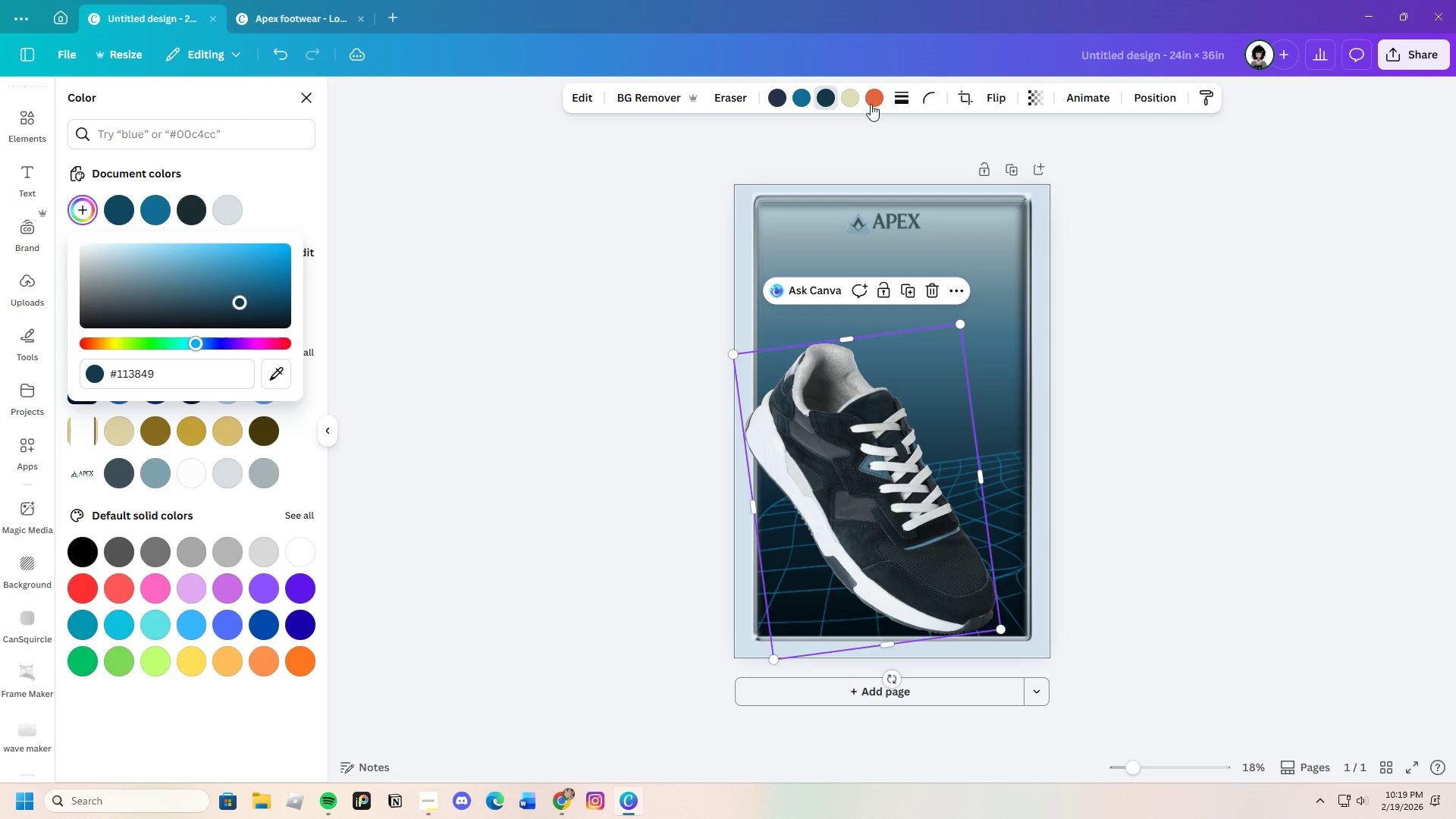 
left_click([852, 99])
 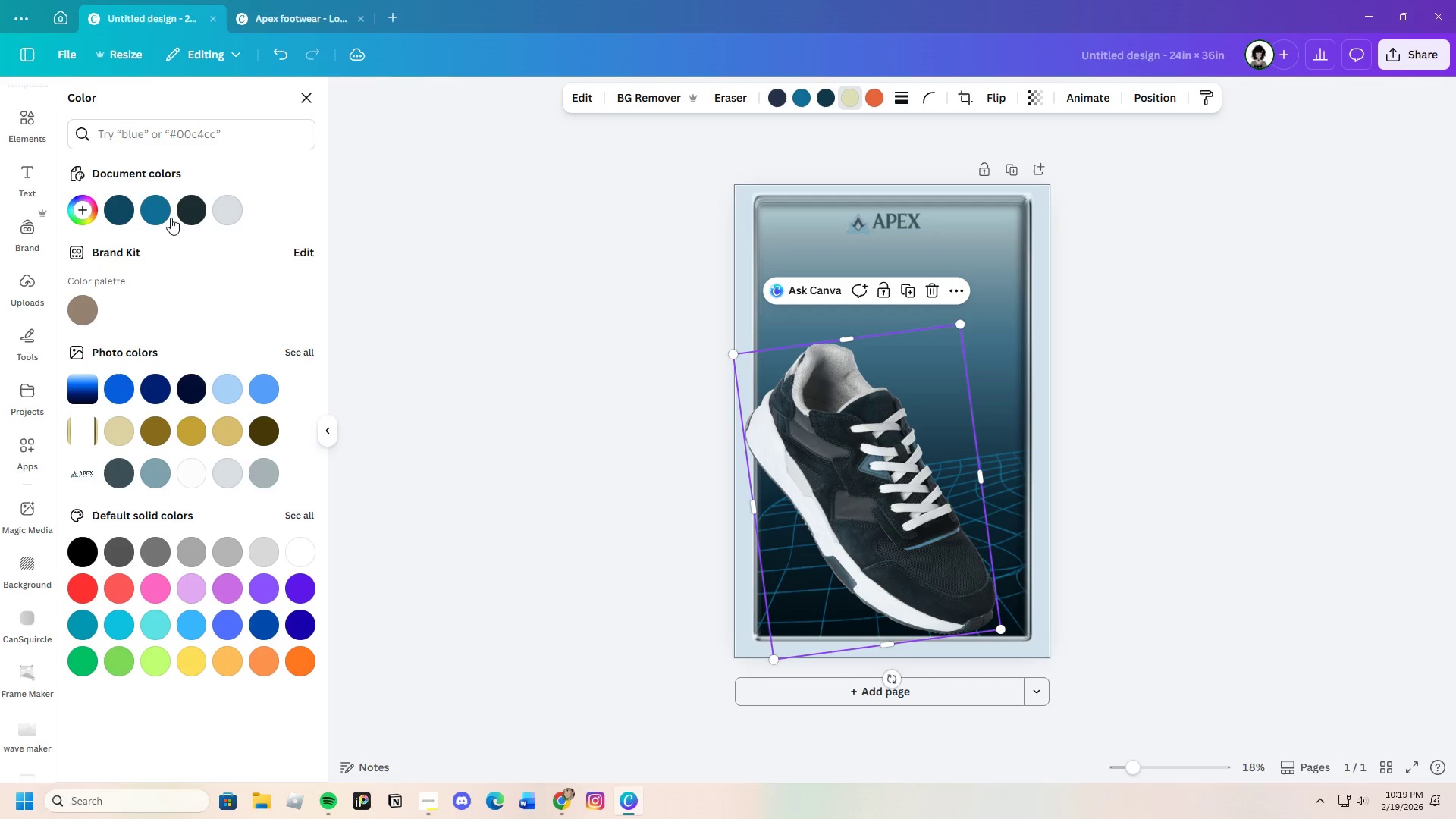 
left_click([162, 216])
 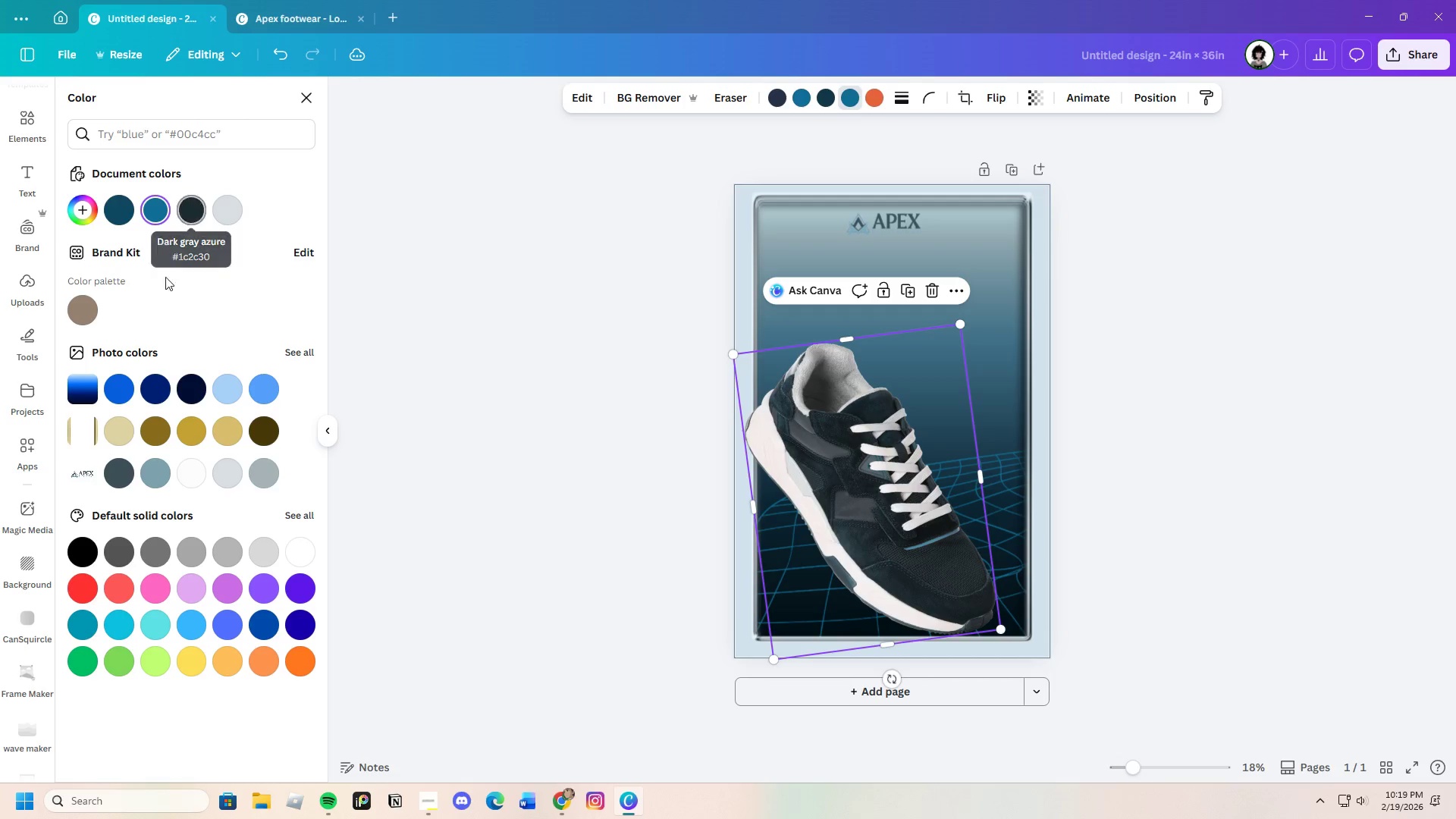 
left_click([193, 389])
 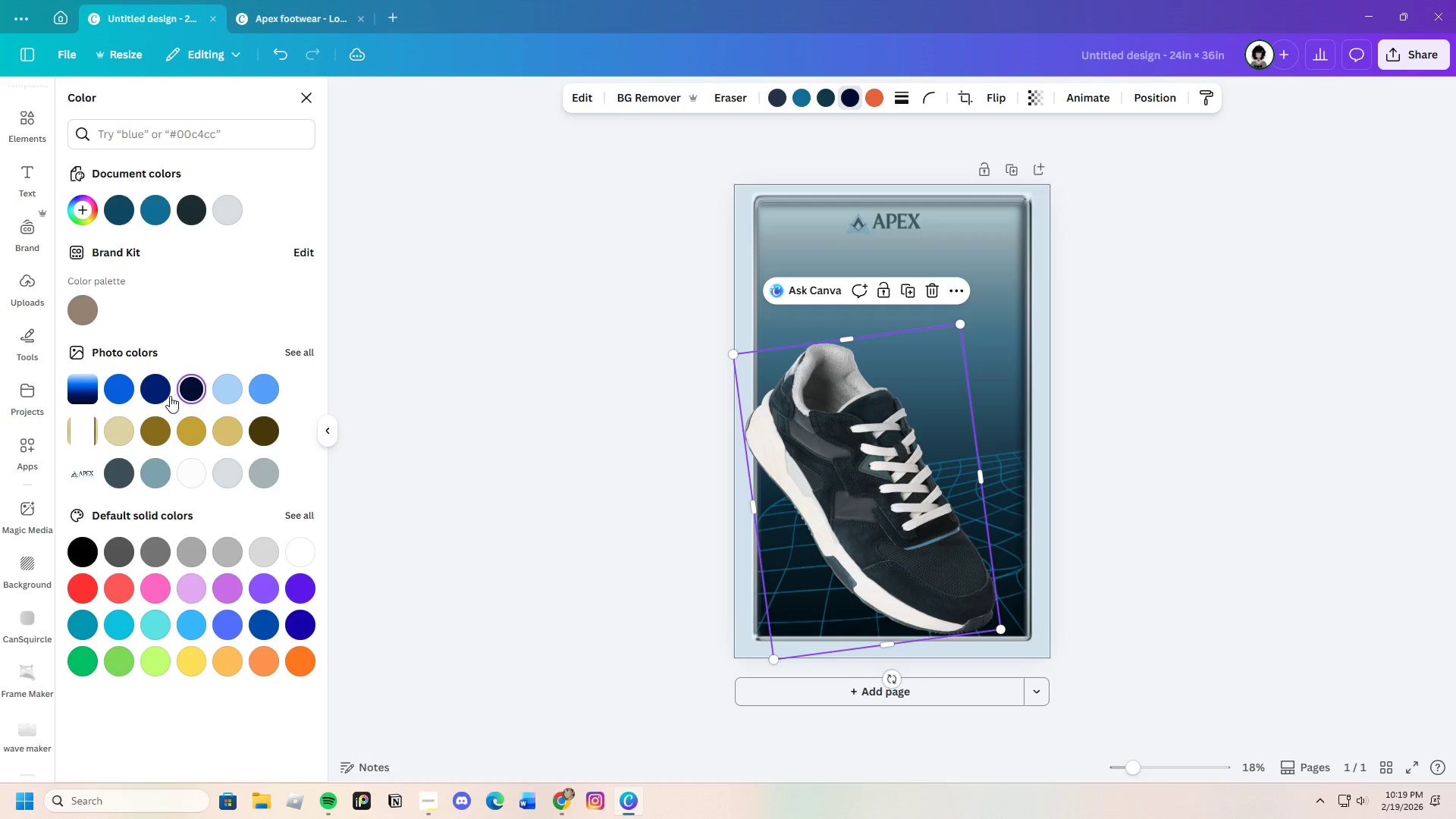 
left_click([157, 391])
 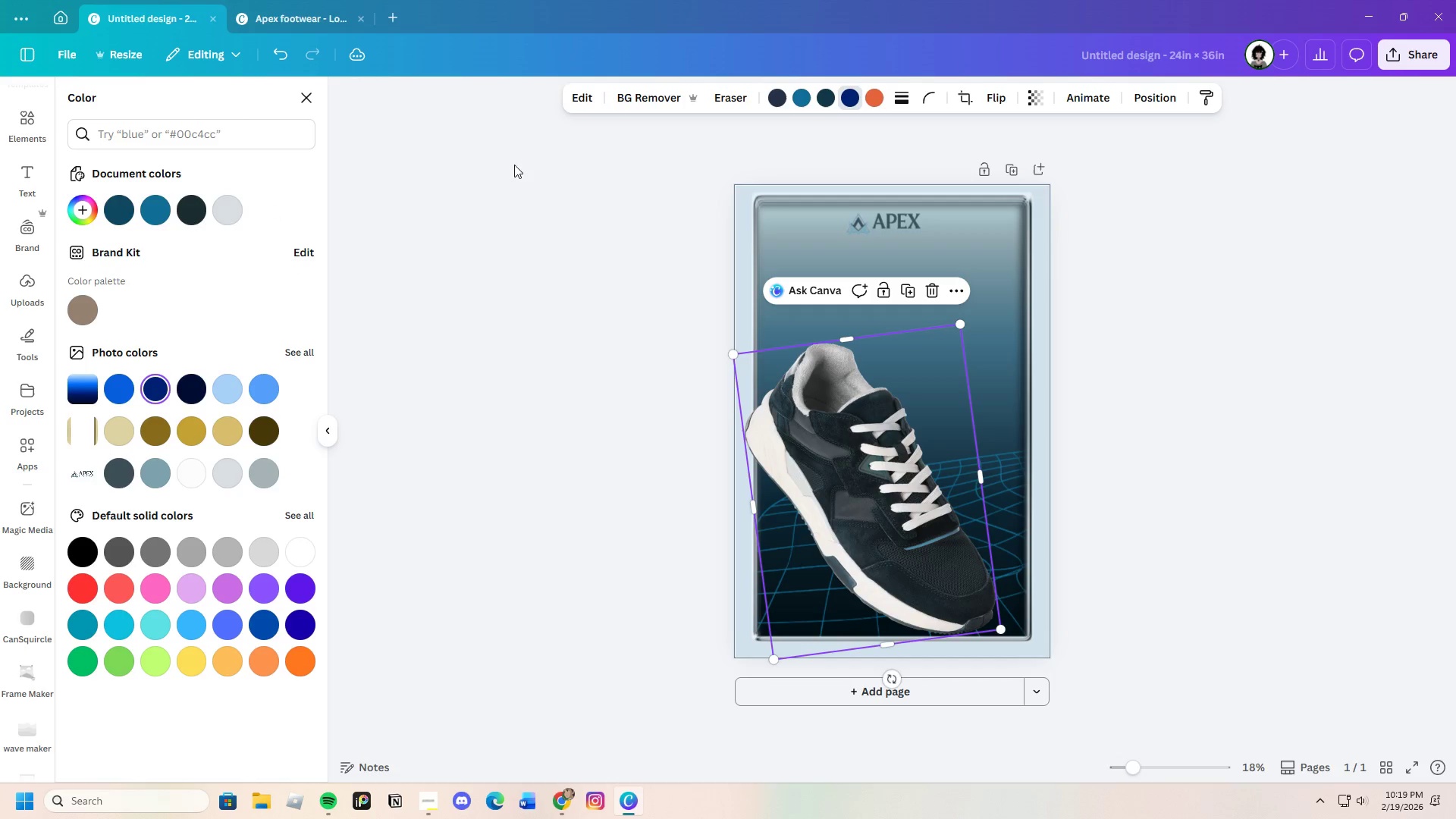 
left_click([876, 100])
 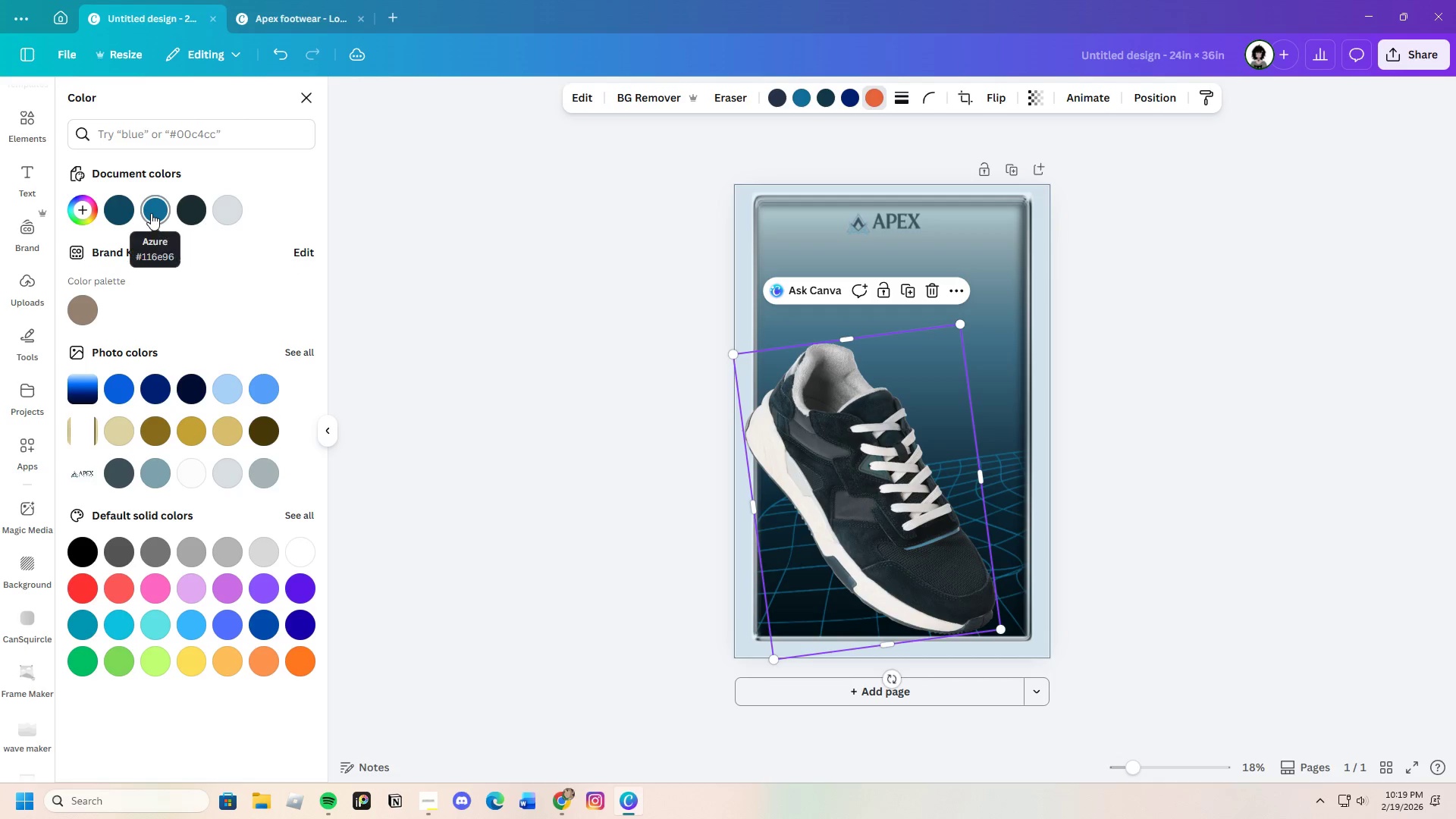 
left_click([151, 213])
 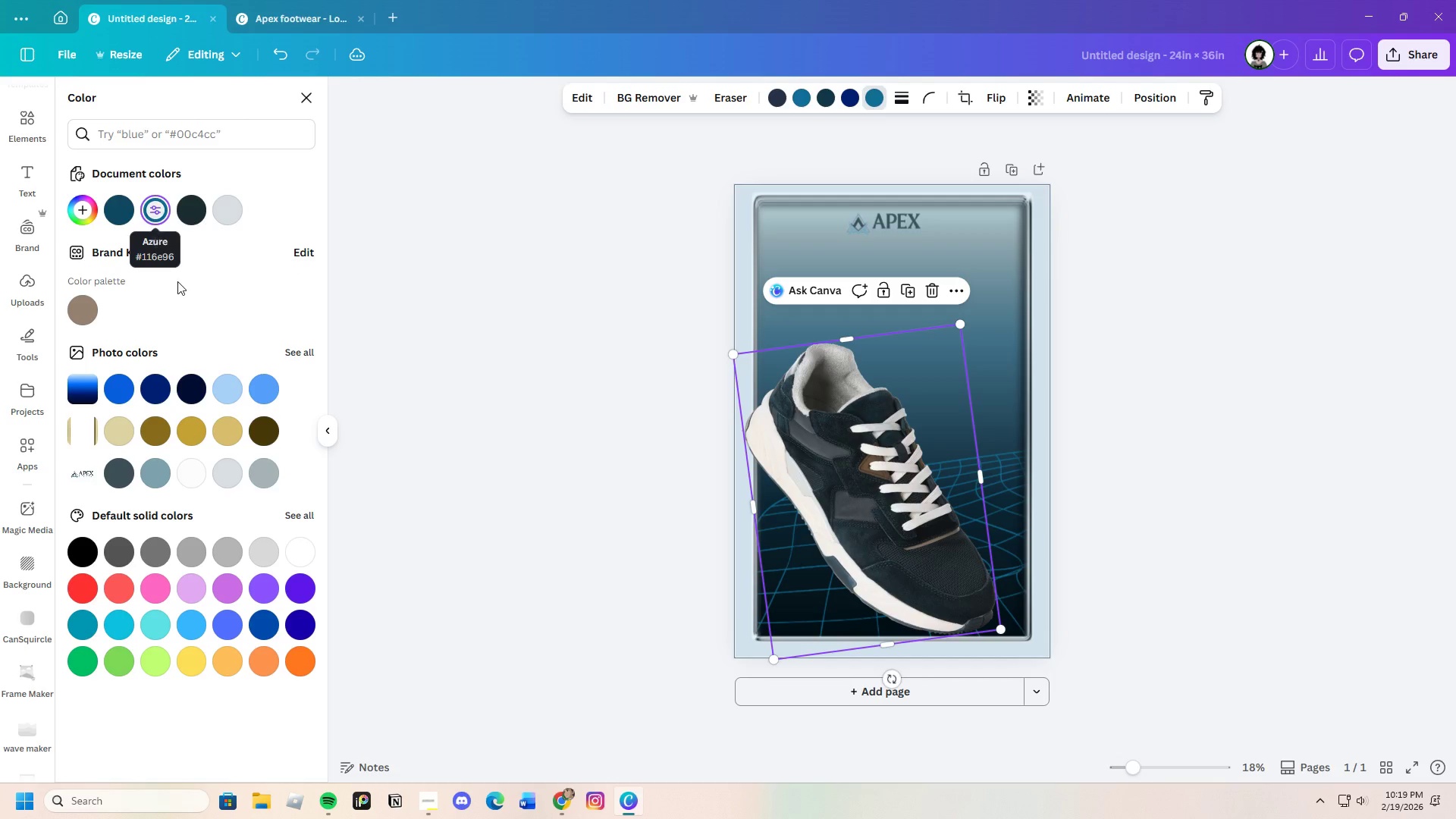 
left_click([191, 394])
 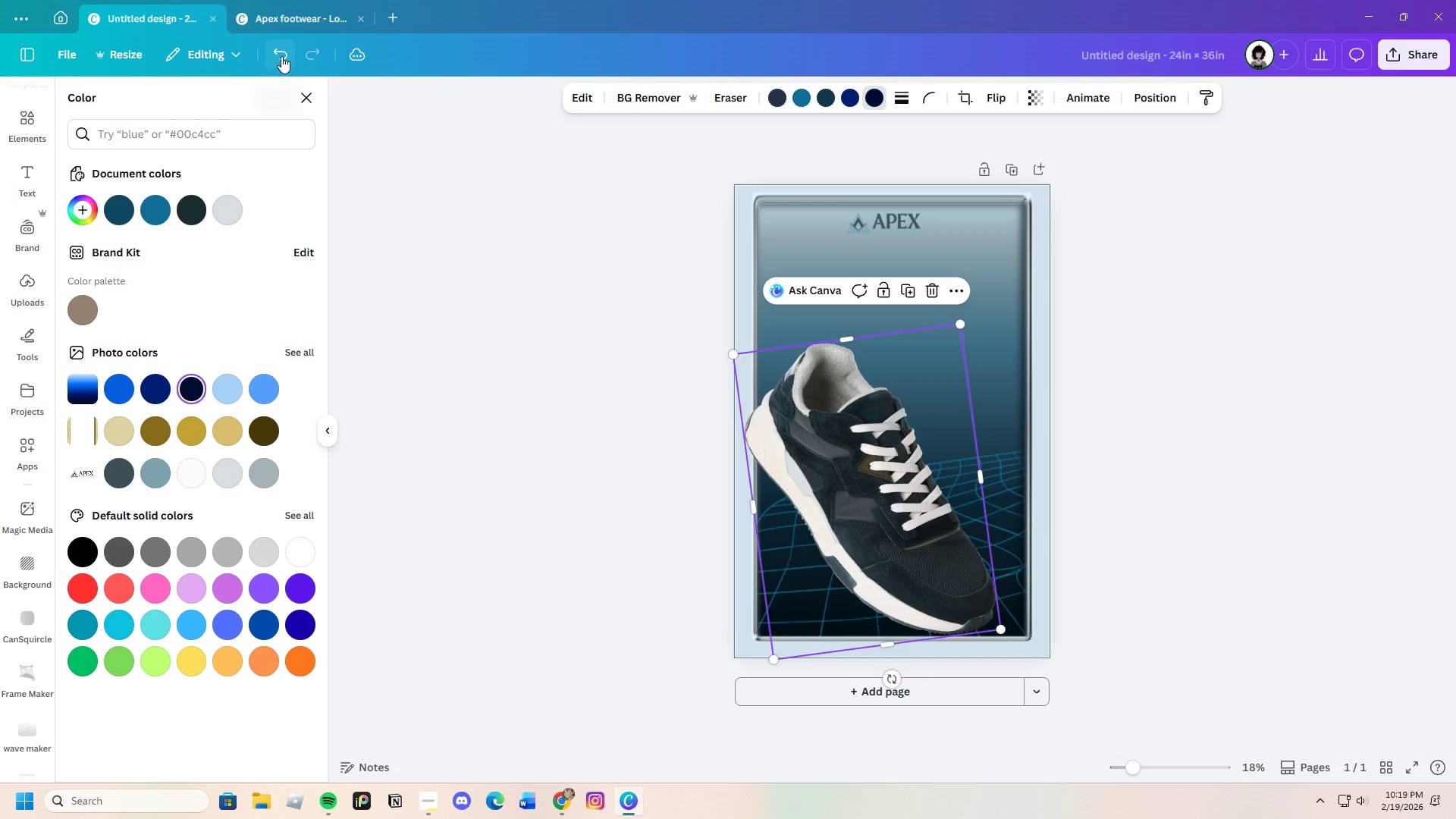 
double_click([281, 56])
 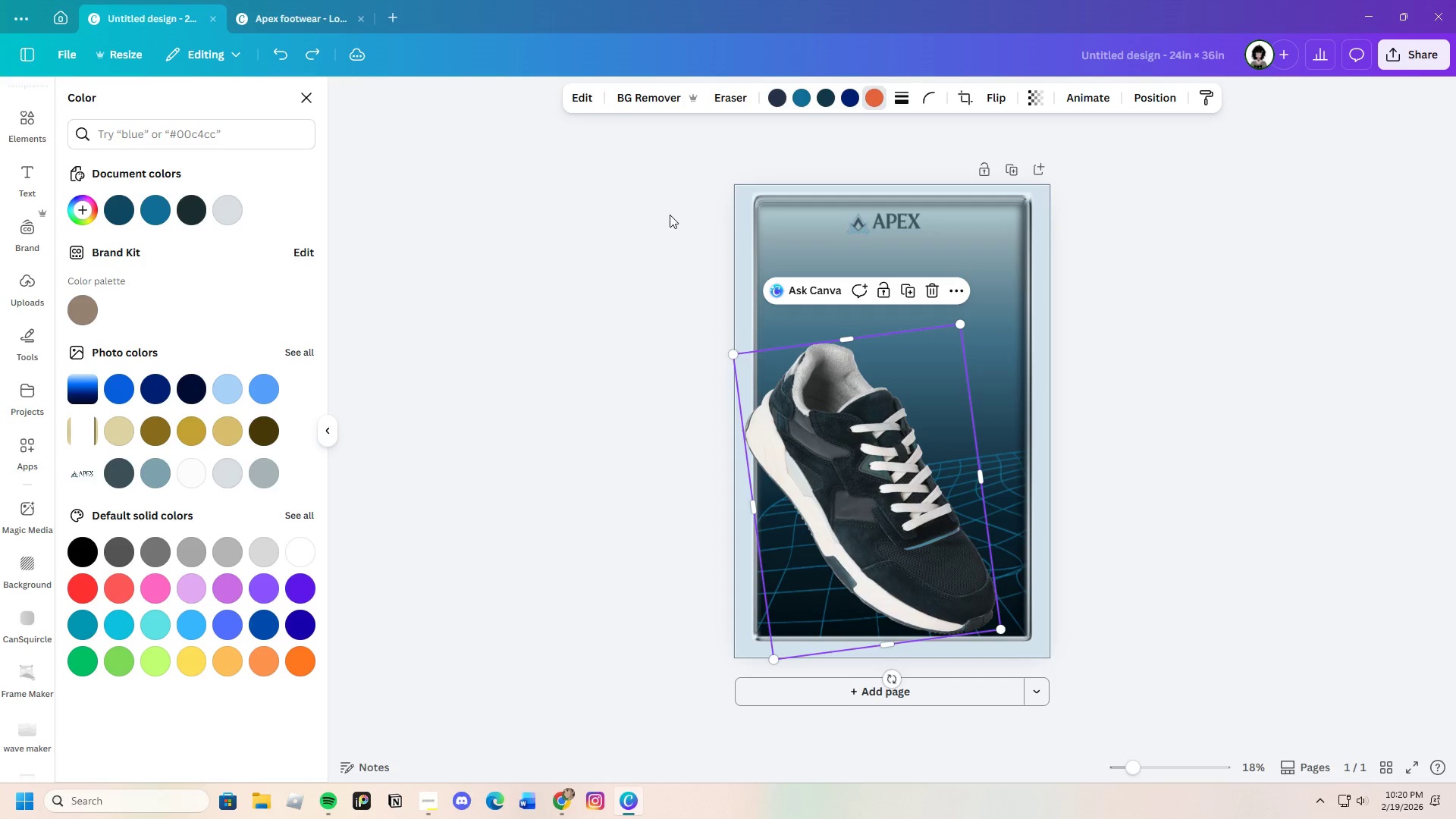 
double_click([1160, 344])
 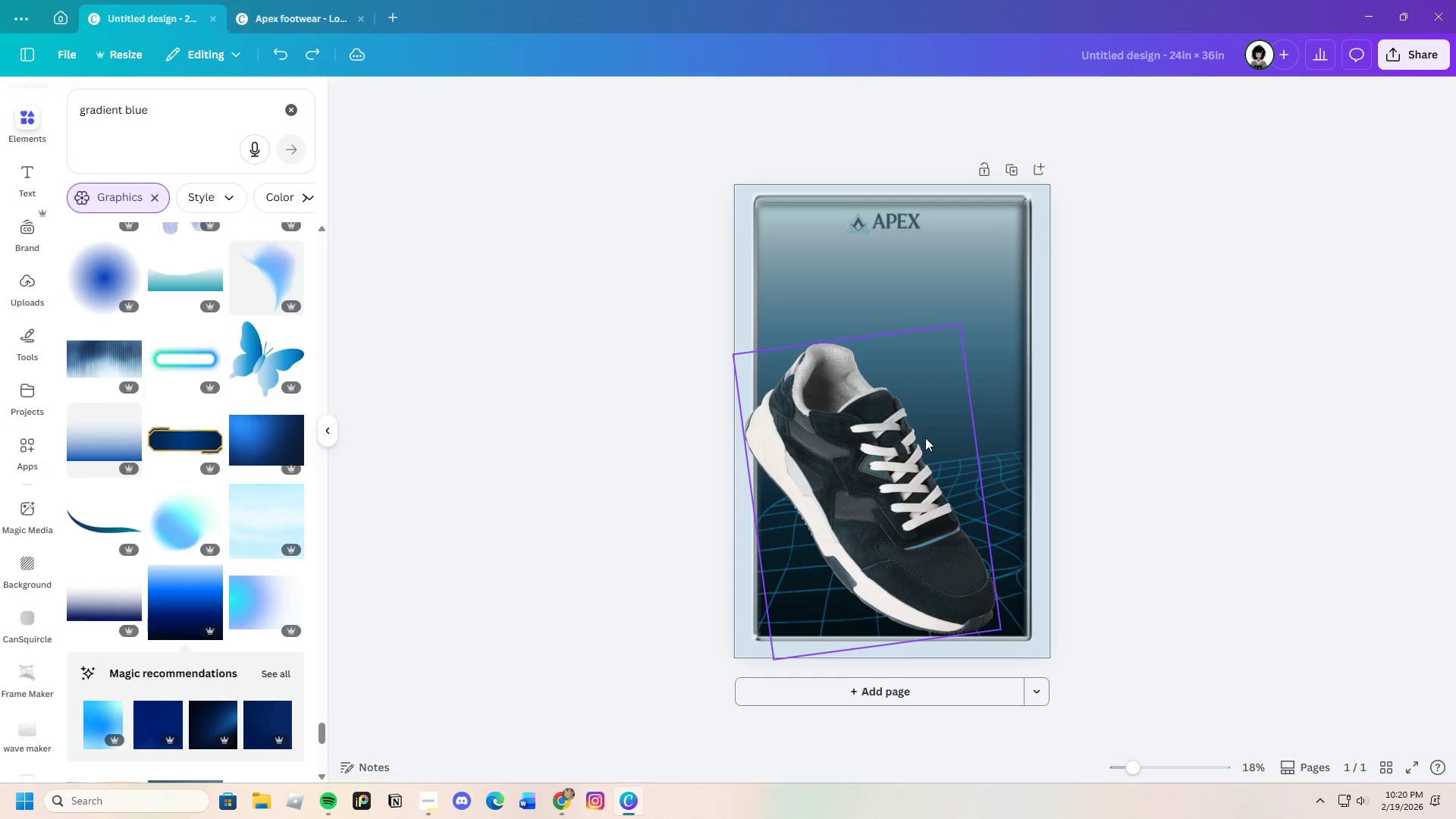 
left_click([923, 438])
 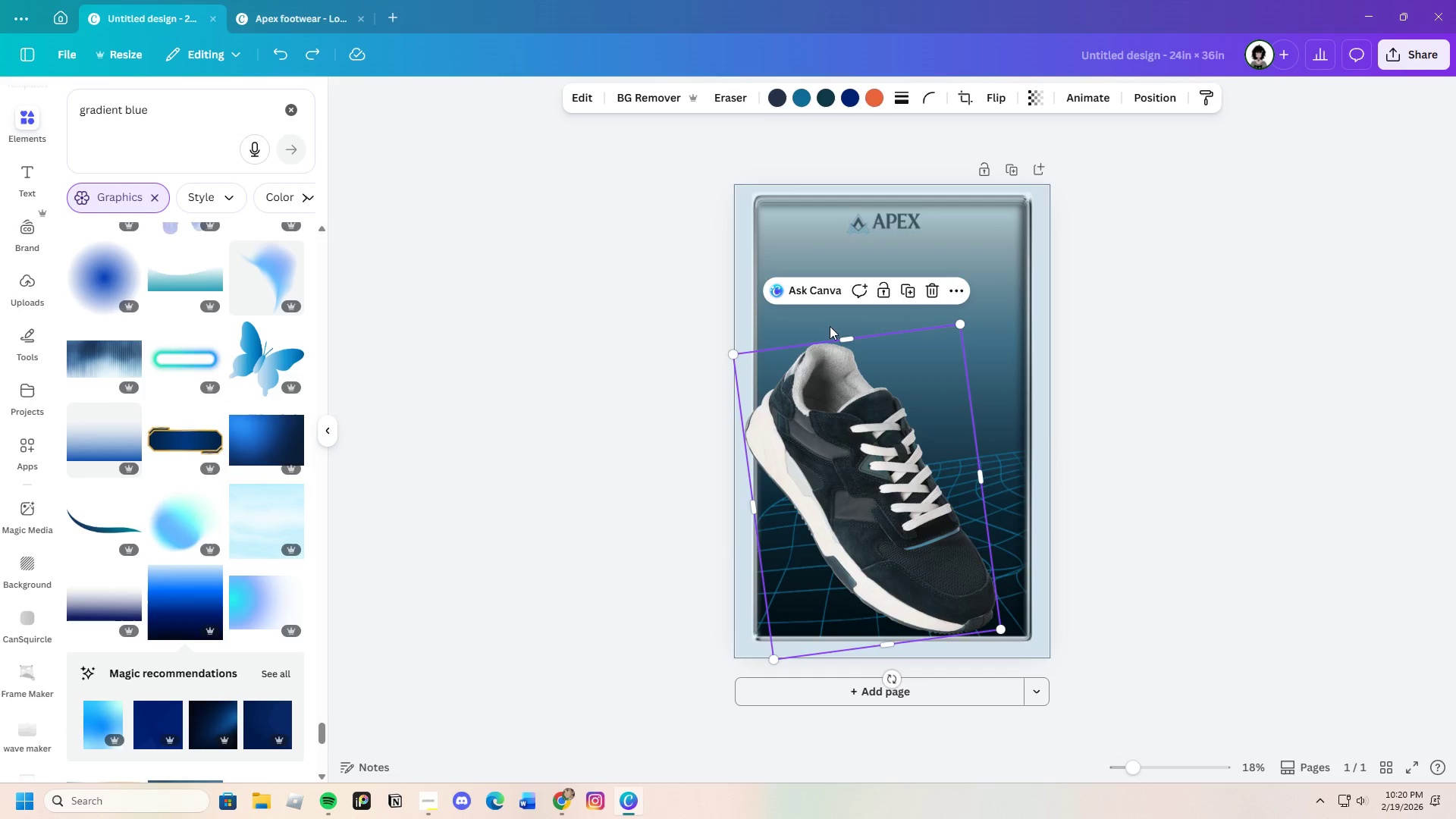 
left_click([770, 93])
 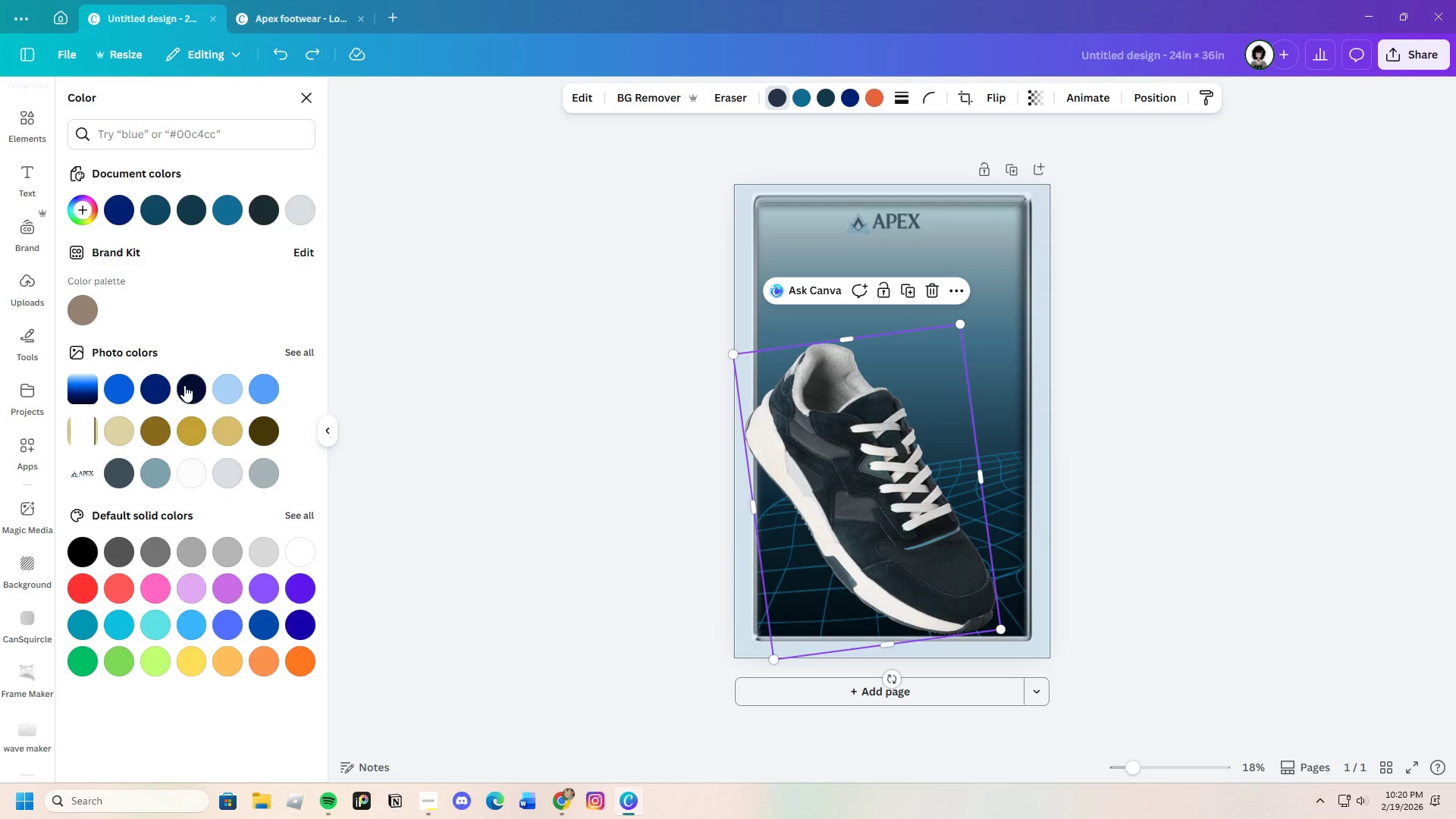 
left_click([185, 389])
 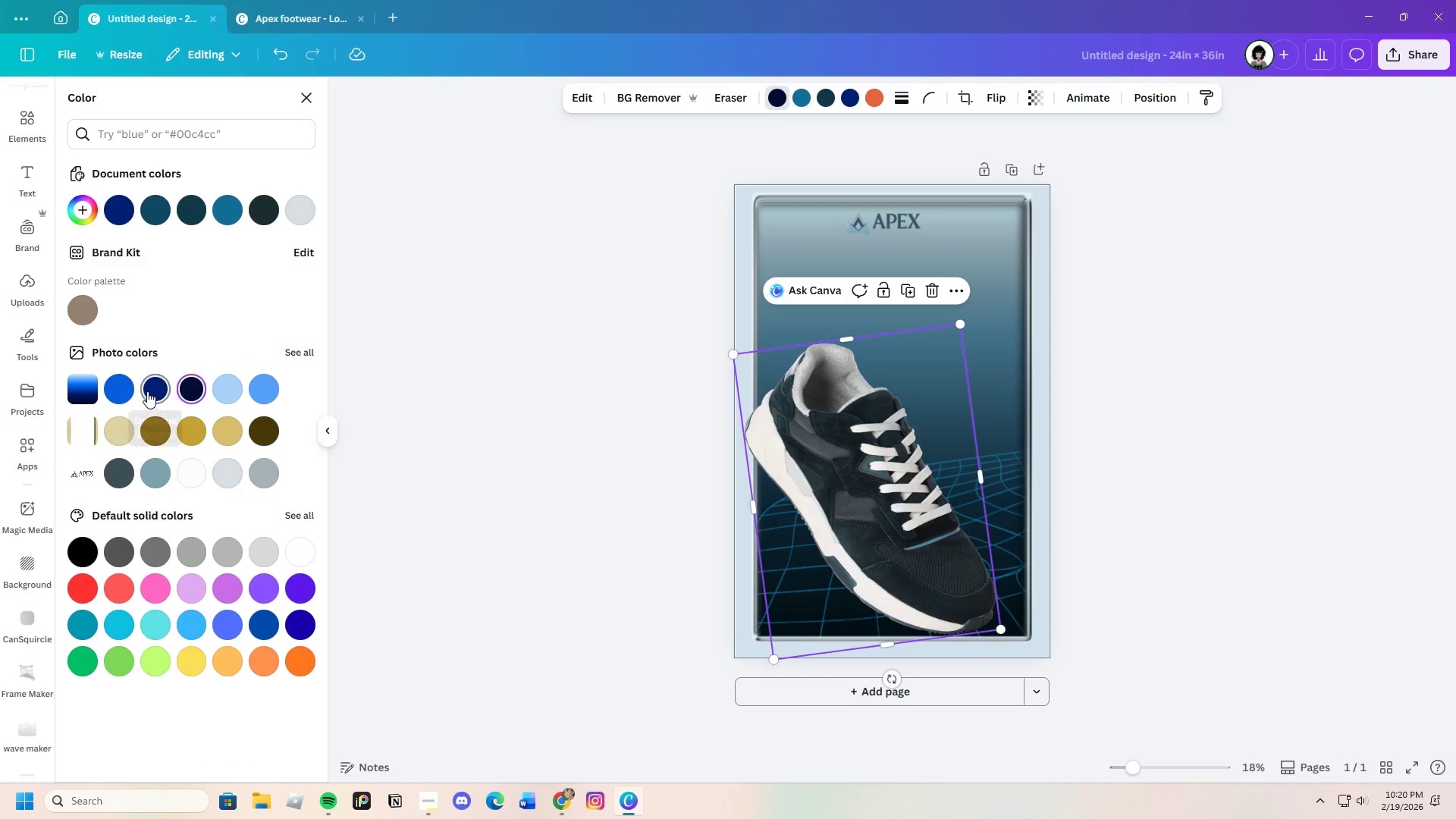 
left_click([147, 391])
 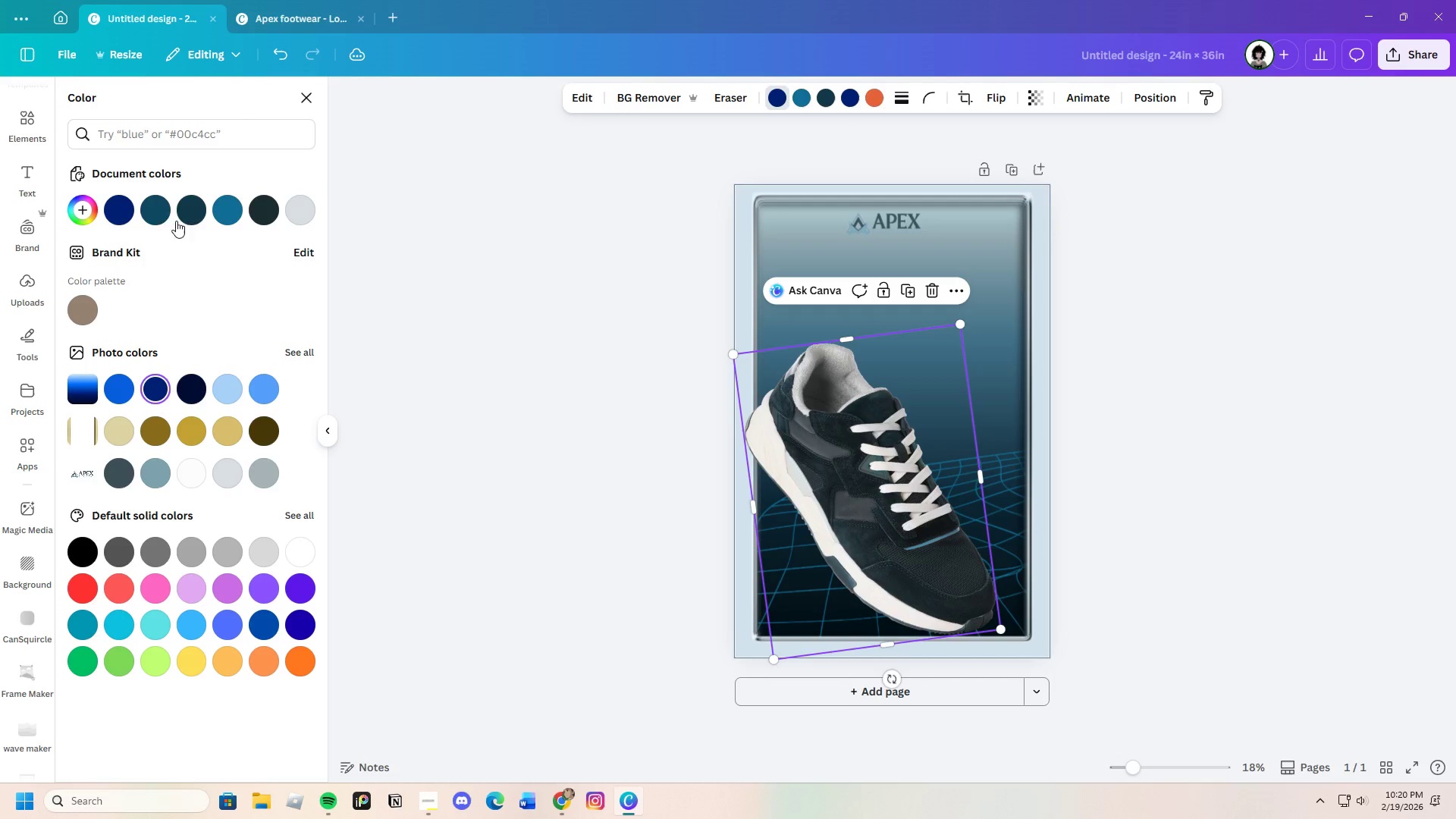 
left_click([157, 208])
 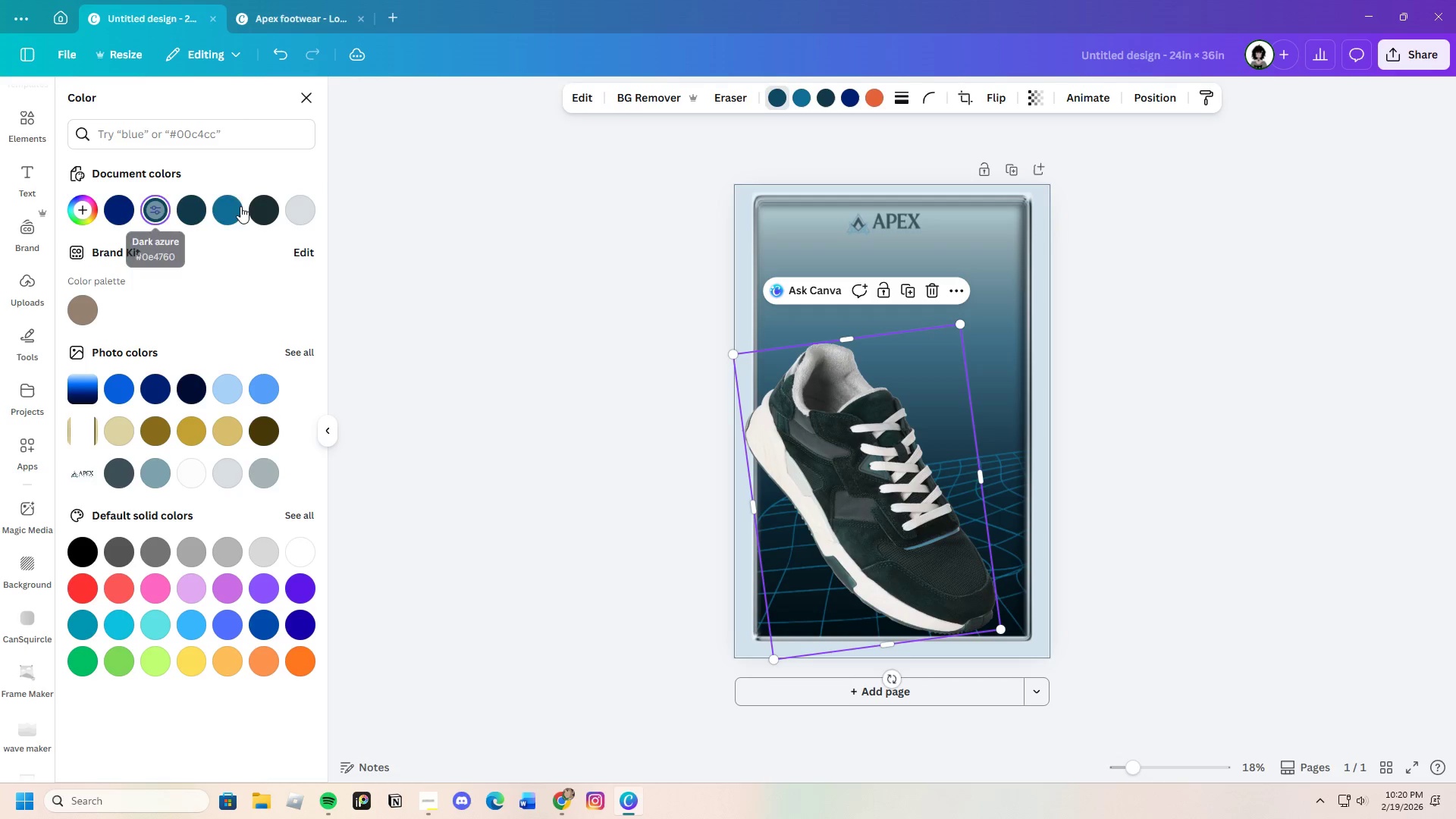 
left_click([241, 206])
 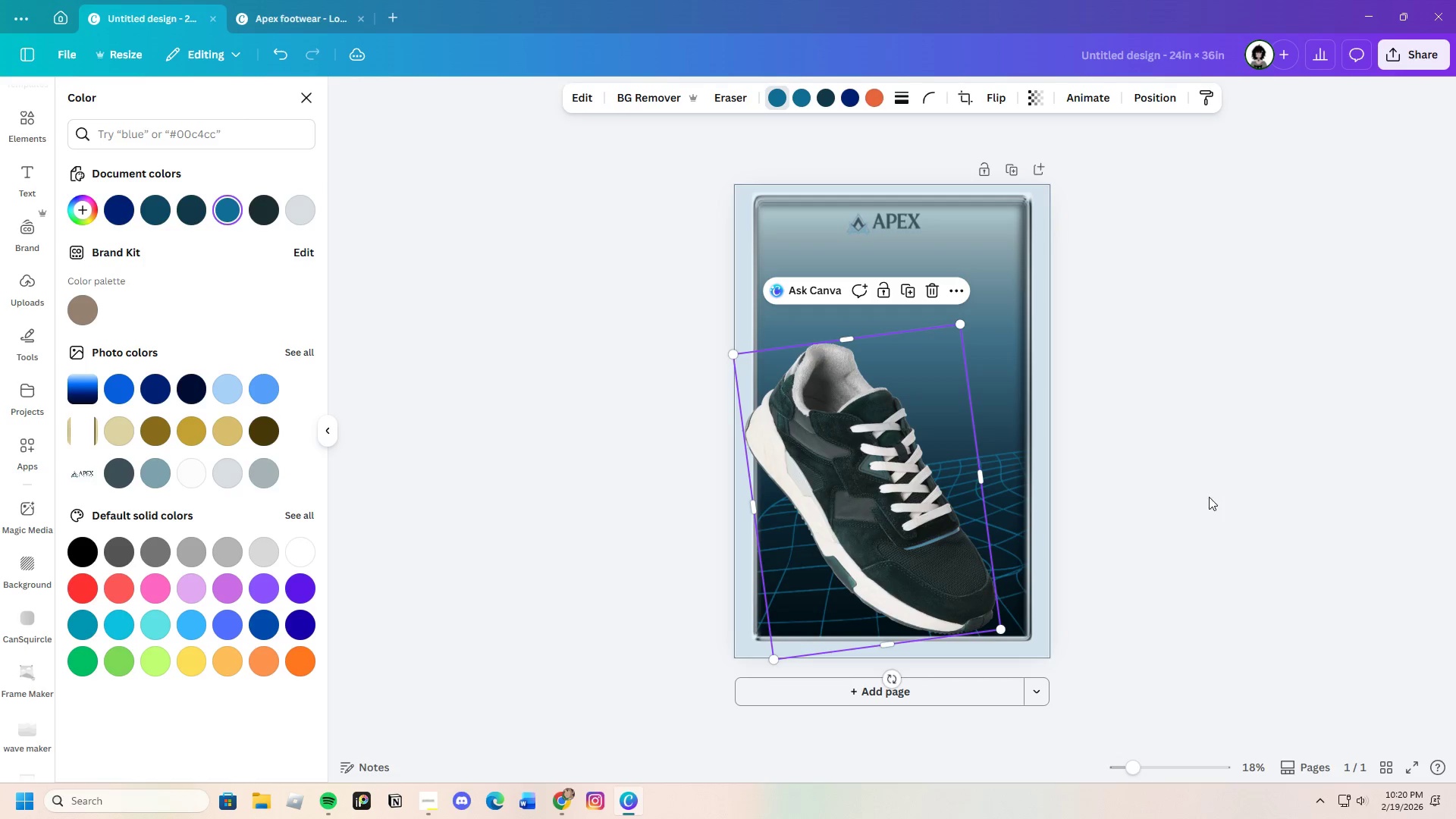 
double_click([1146, 489])
 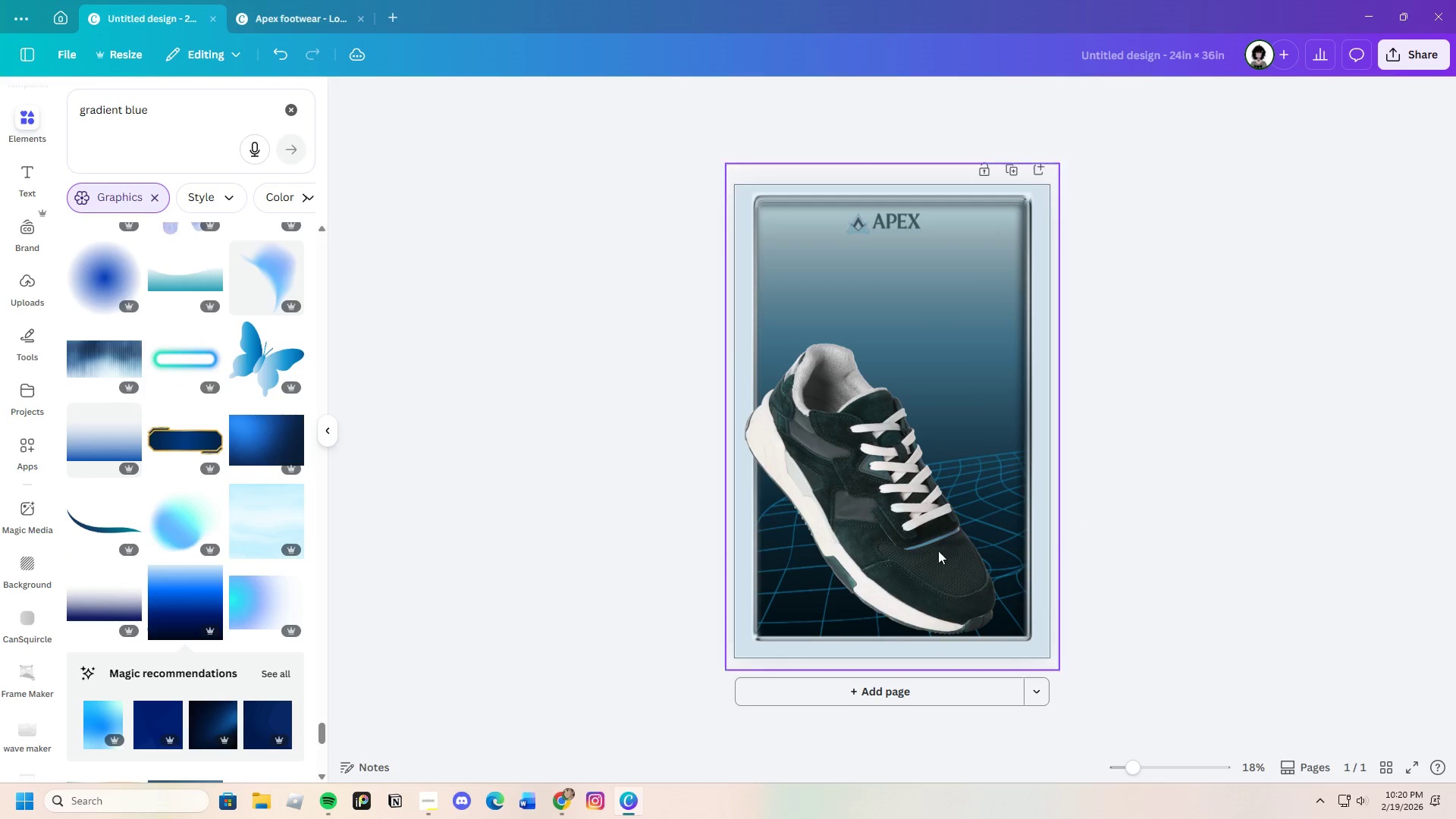 
left_click([908, 538])
 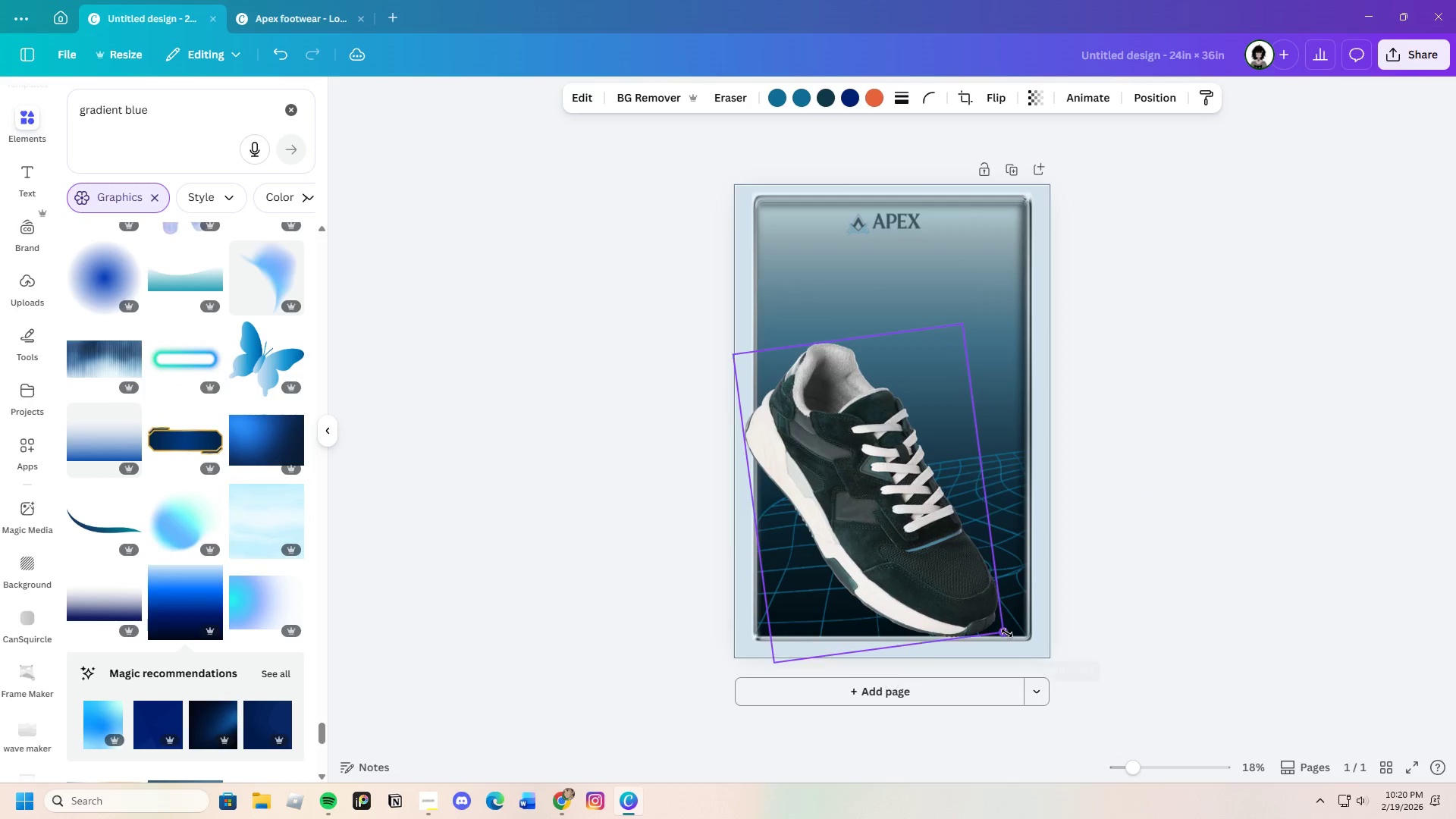 
left_click_drag(start_coordinate=[931, 578], to_coordinate=[941, 592])
 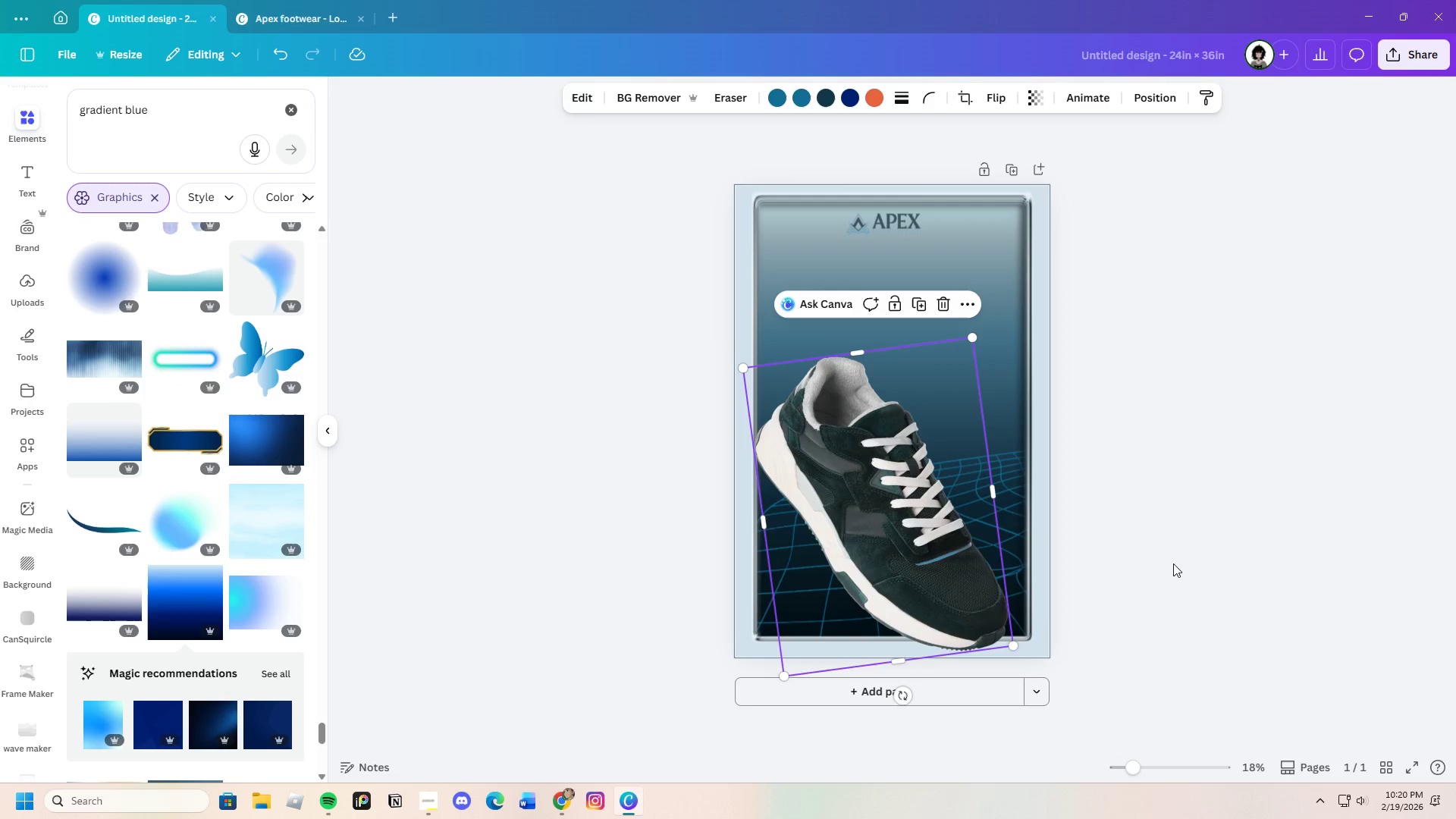 
left_click([1173, 563])
 